 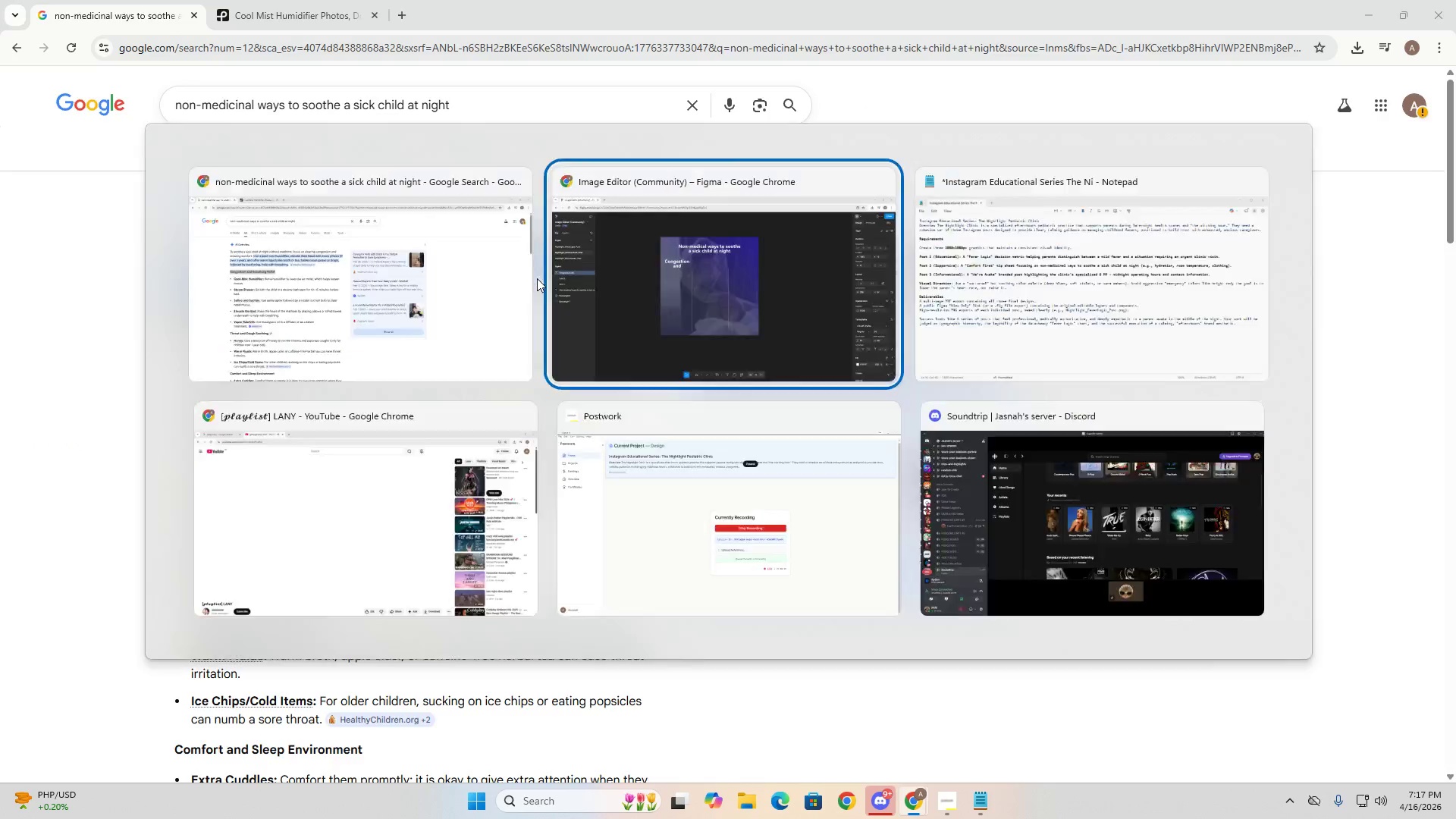 
hold_key(key=ShiftRight, duration=0.47)
 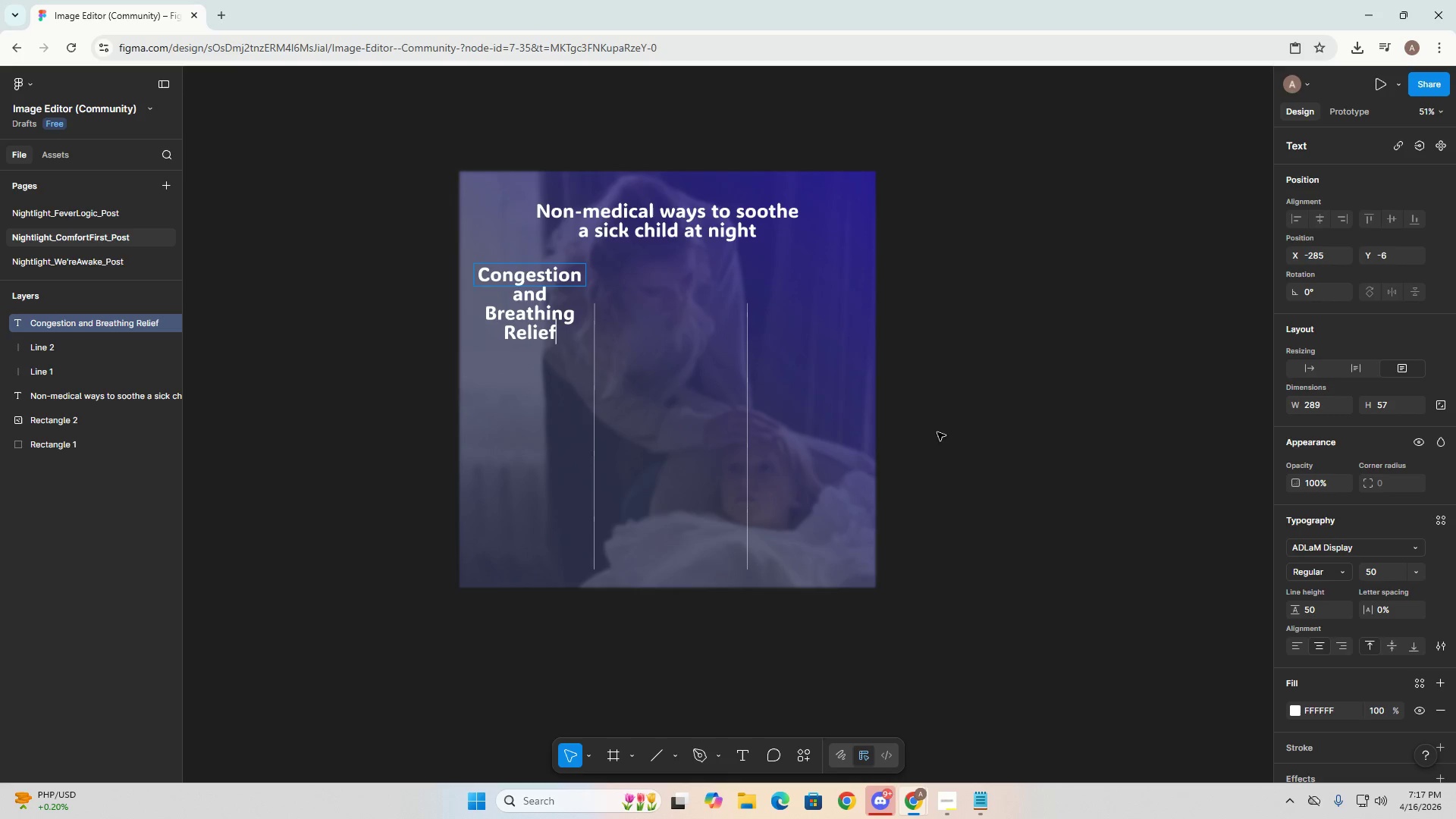 
double_click([1379, 573])
 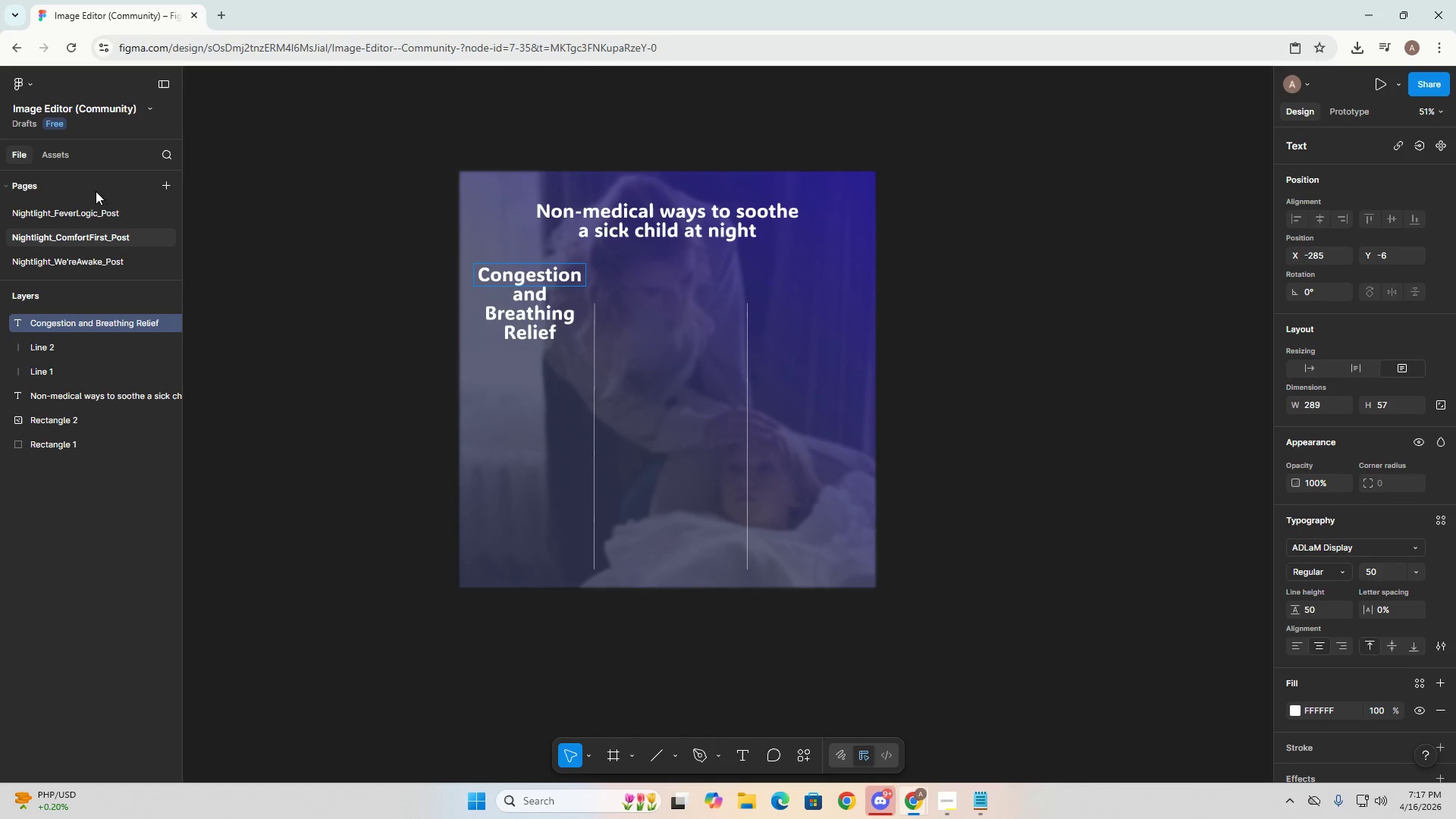 
left_click([74, 209])
 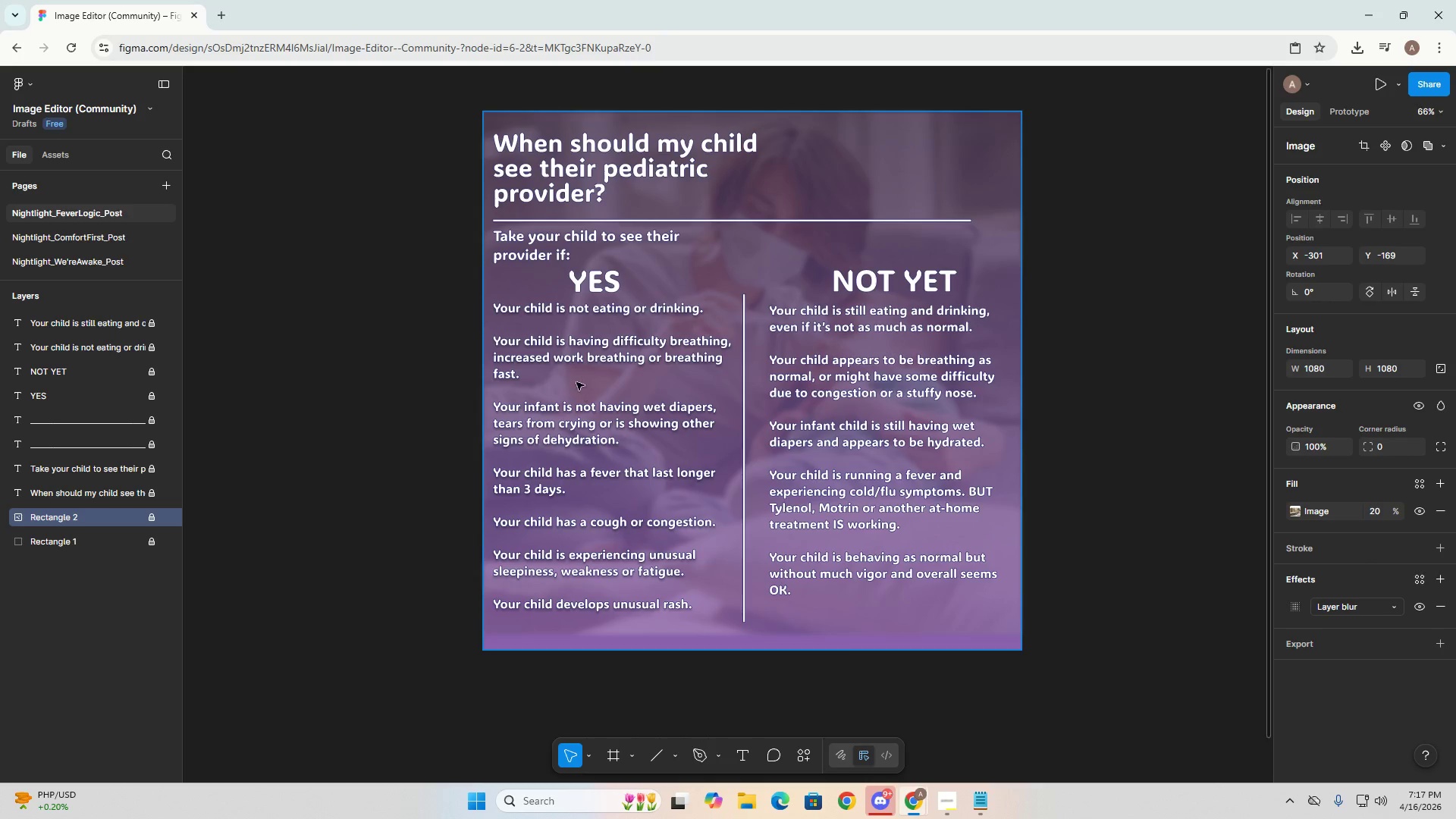 
left_click([566, 350])
 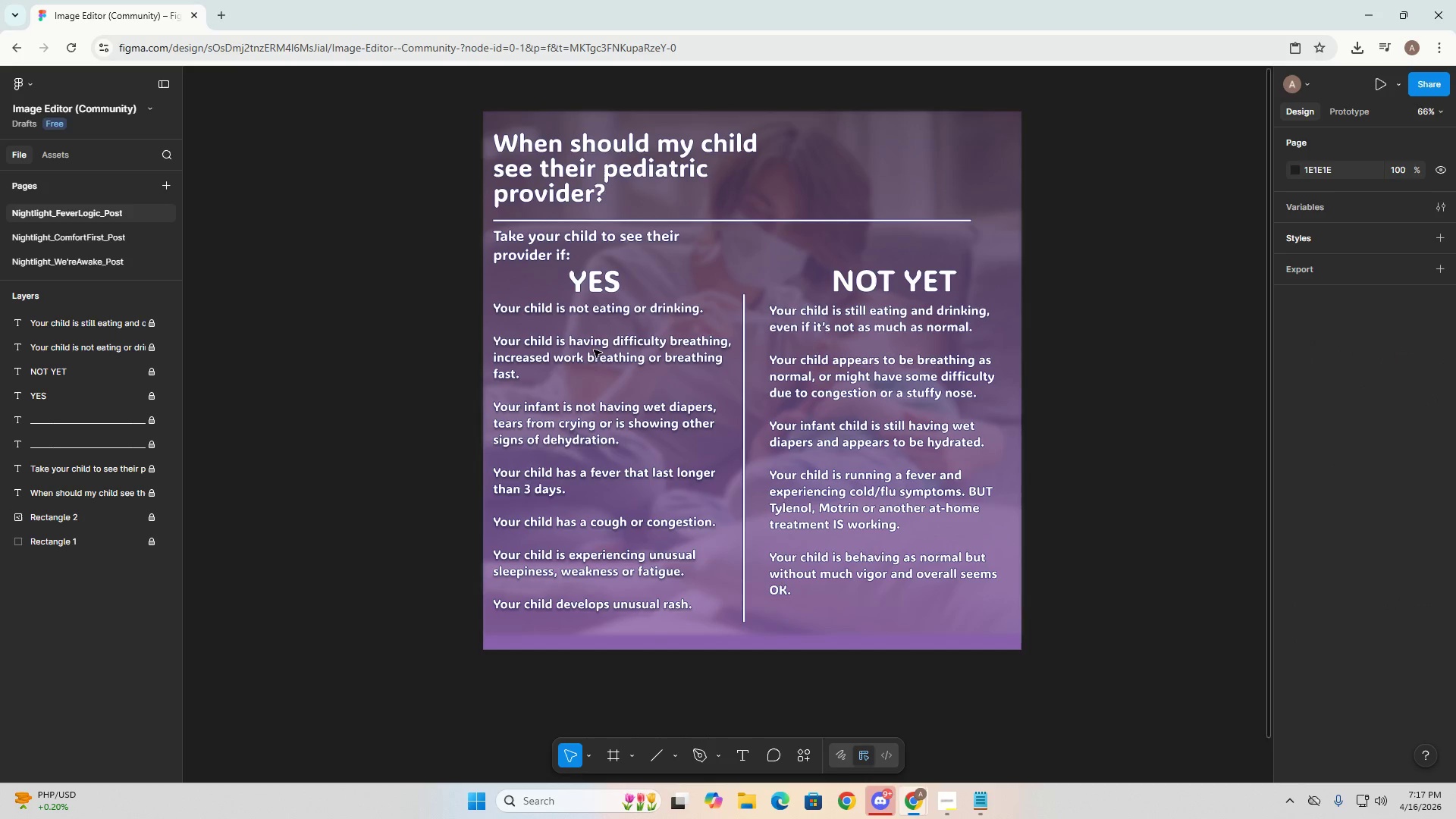 
left_click([596, 350])
 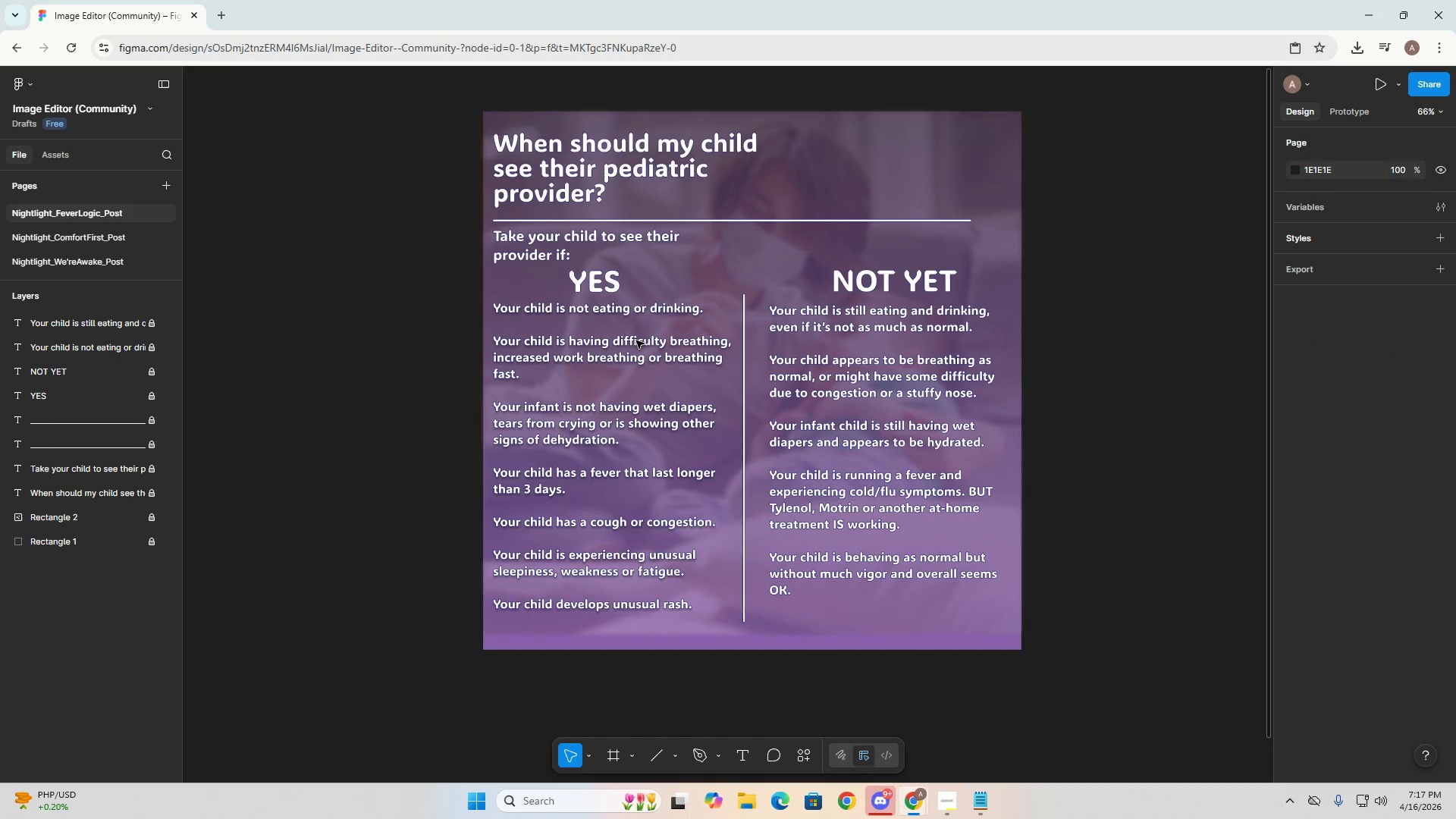 
double_click([636, 340])
 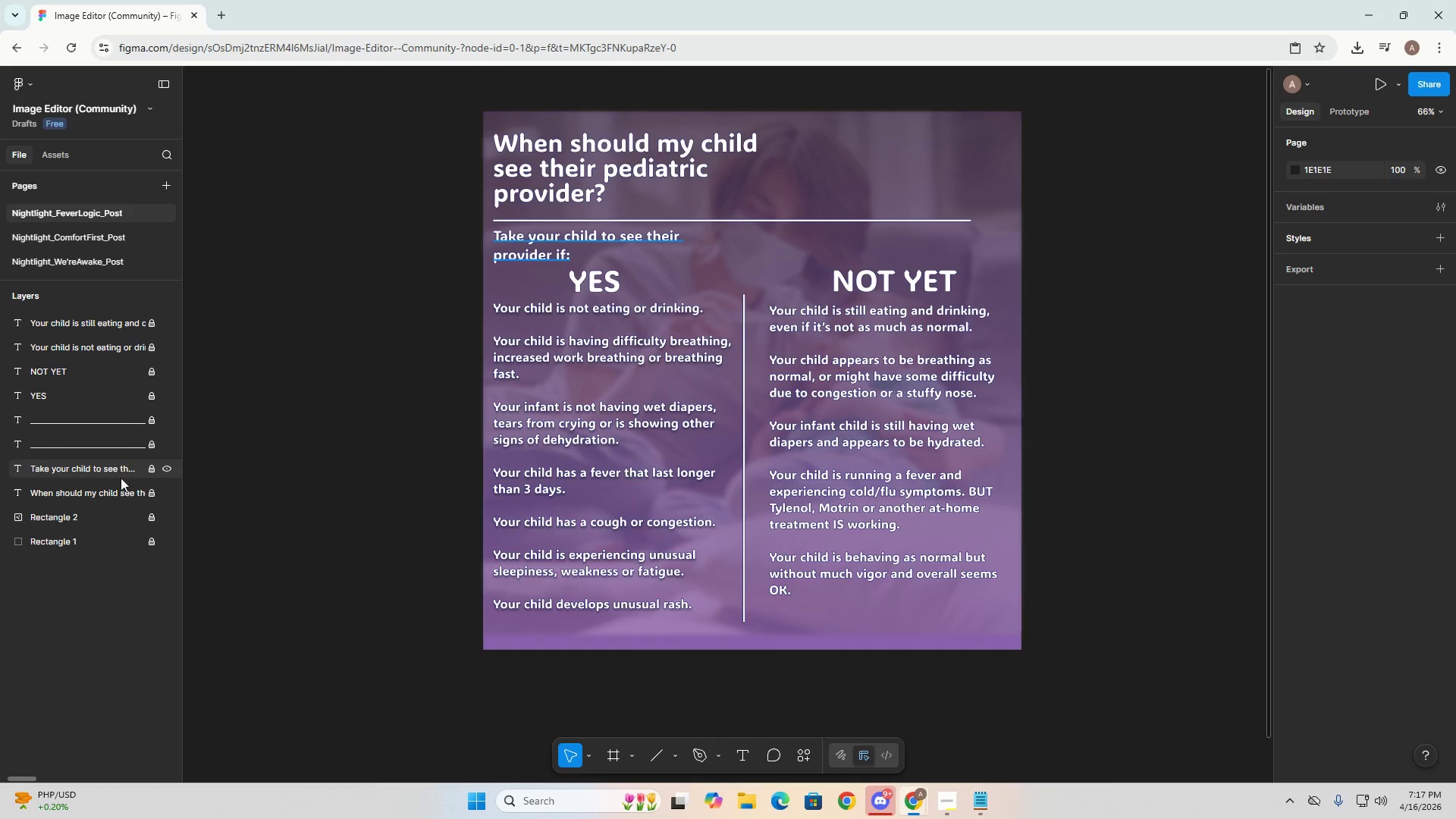 
left_click([127, 323])
 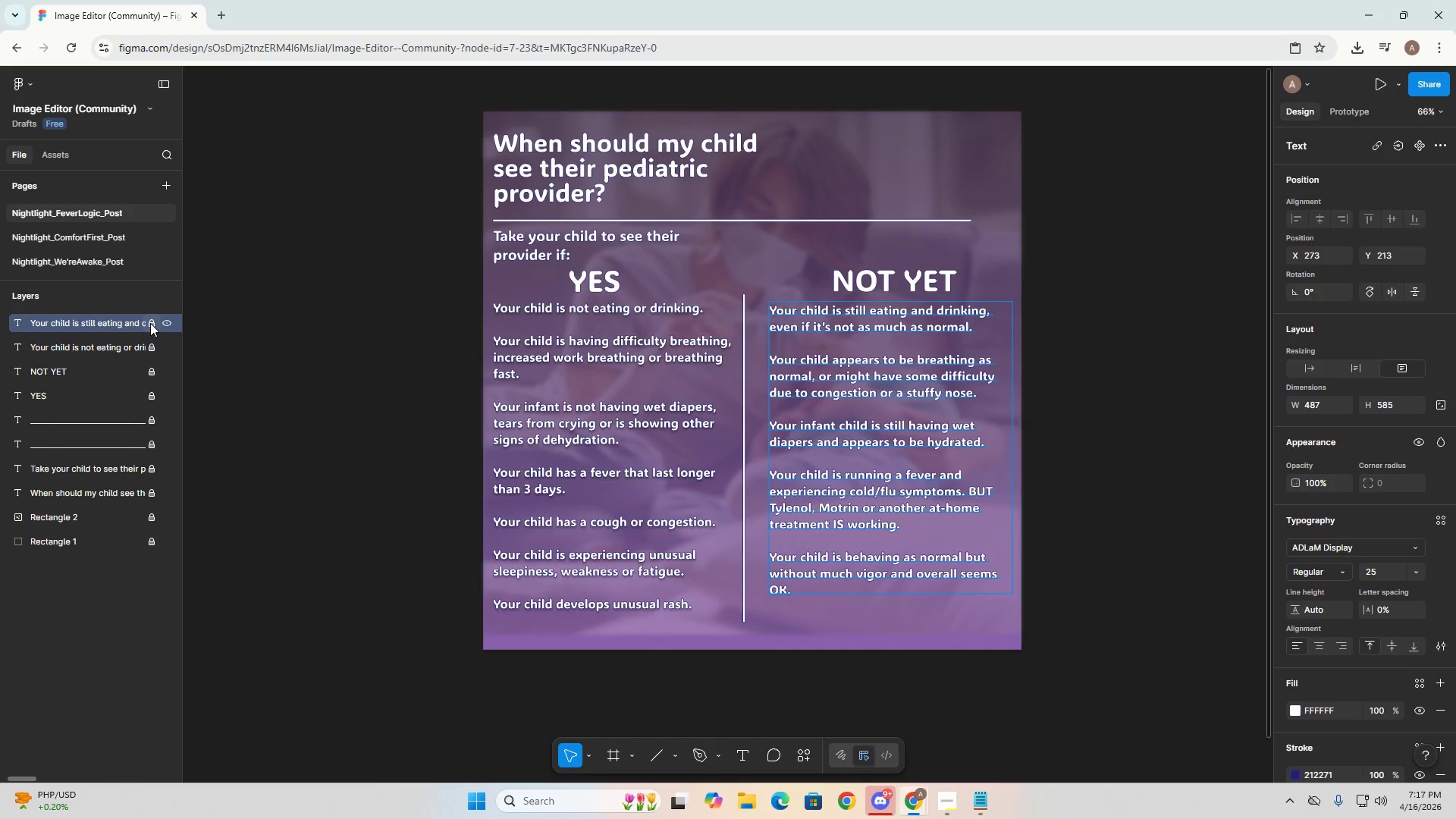 
left_click([150, 323])
 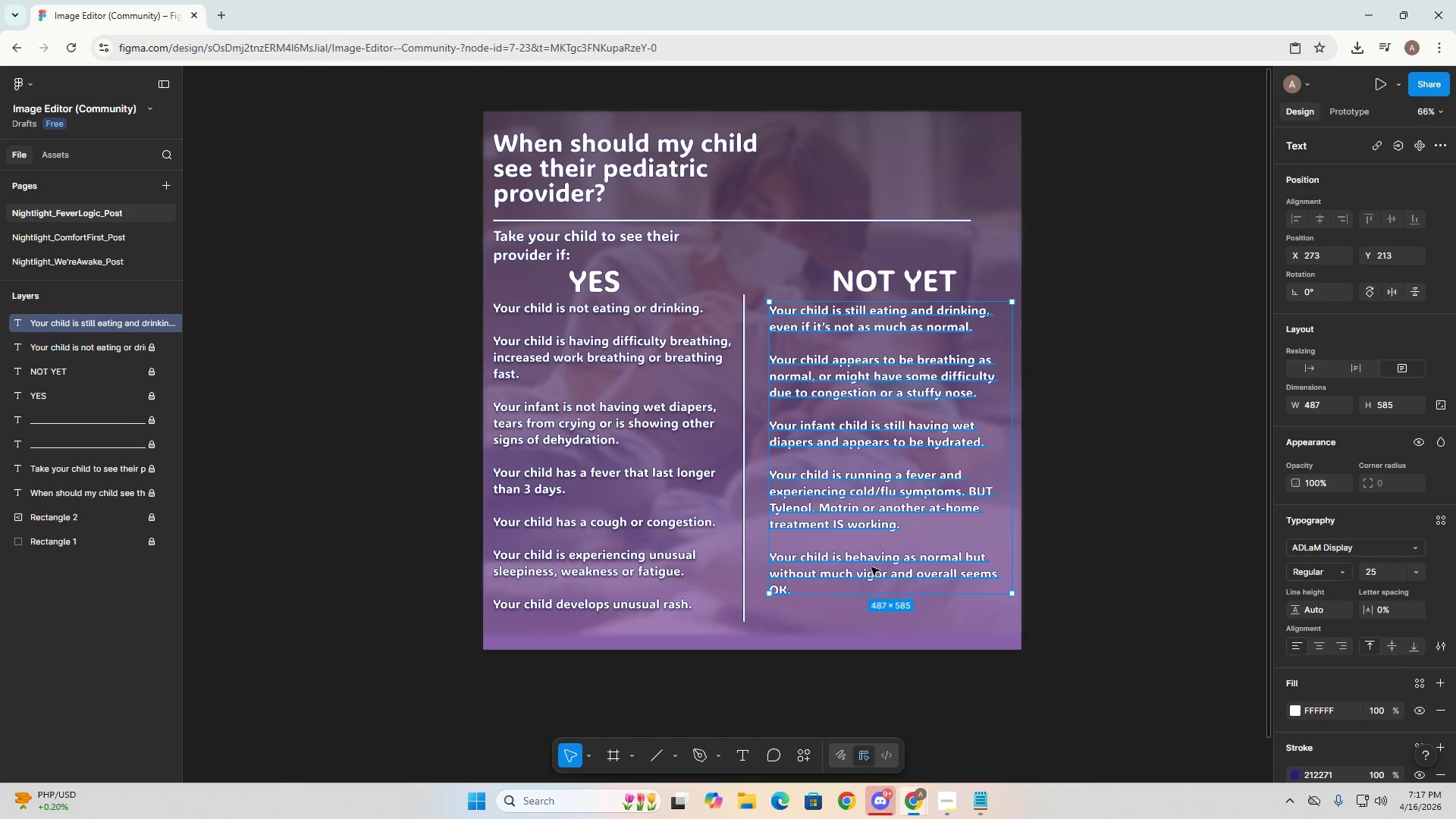 
double_click([873, 559])
 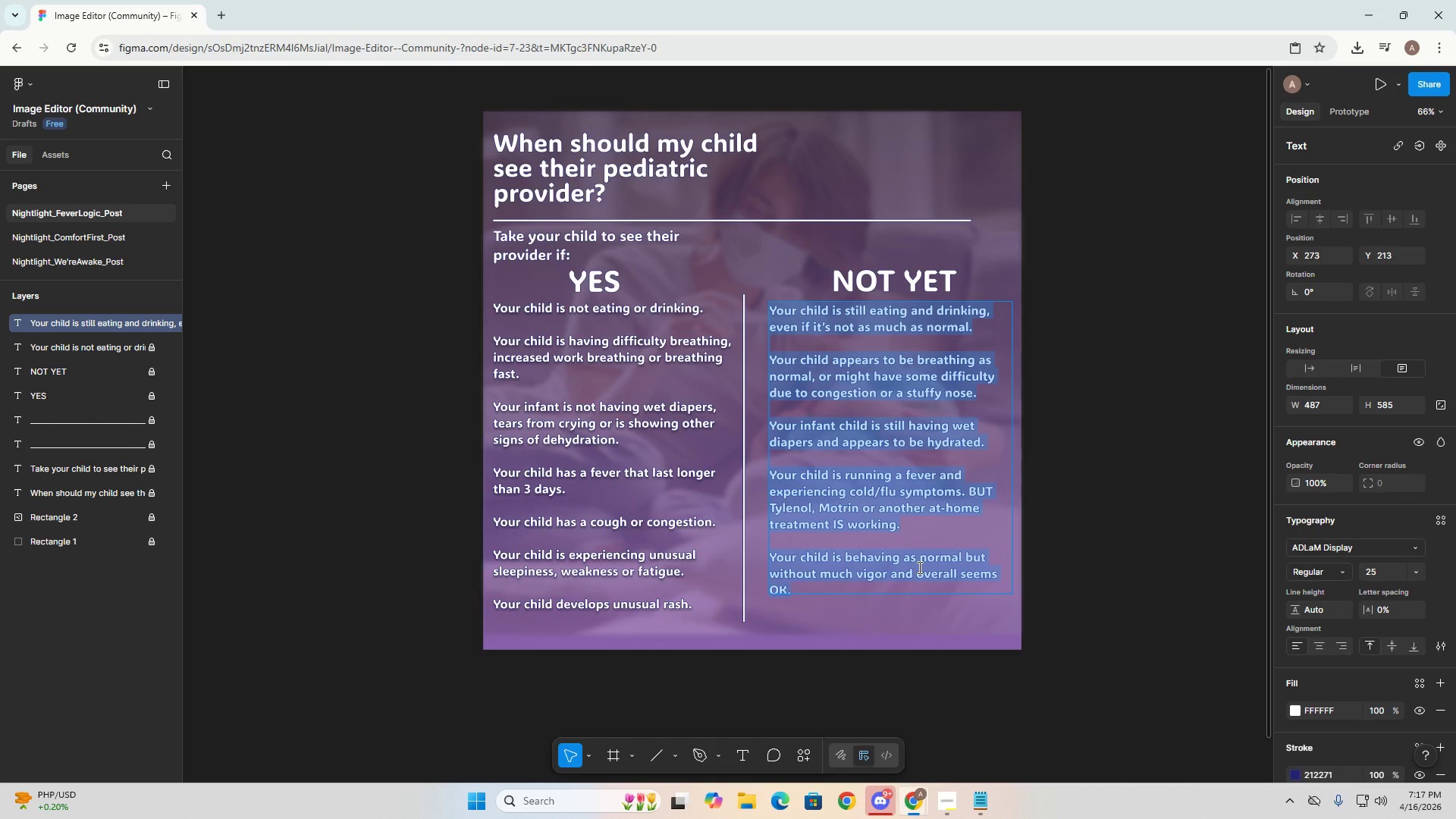 
key(Escape)
 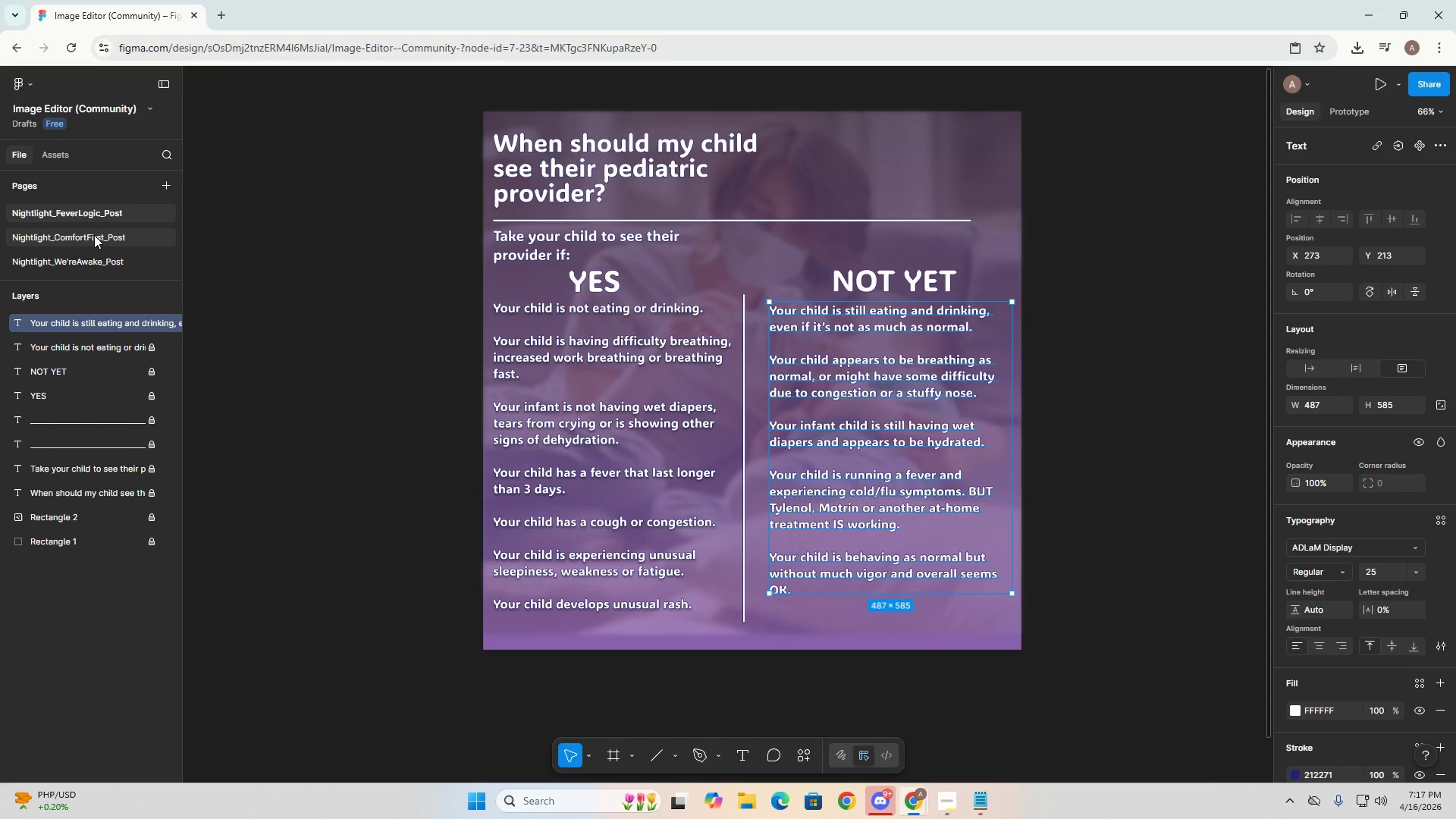 
left_click([94, 235])
 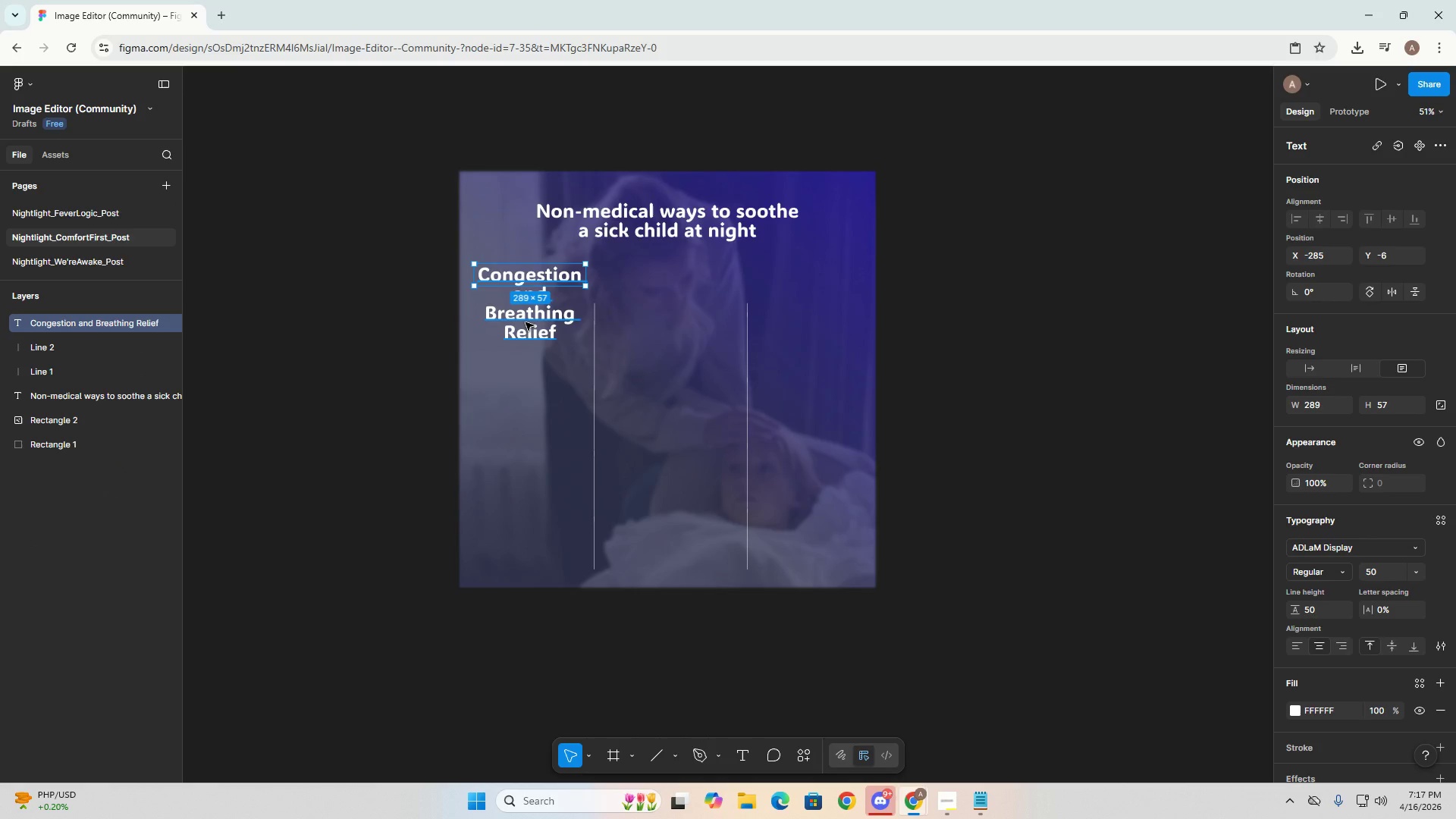 
key(Alt+AltLeft)
 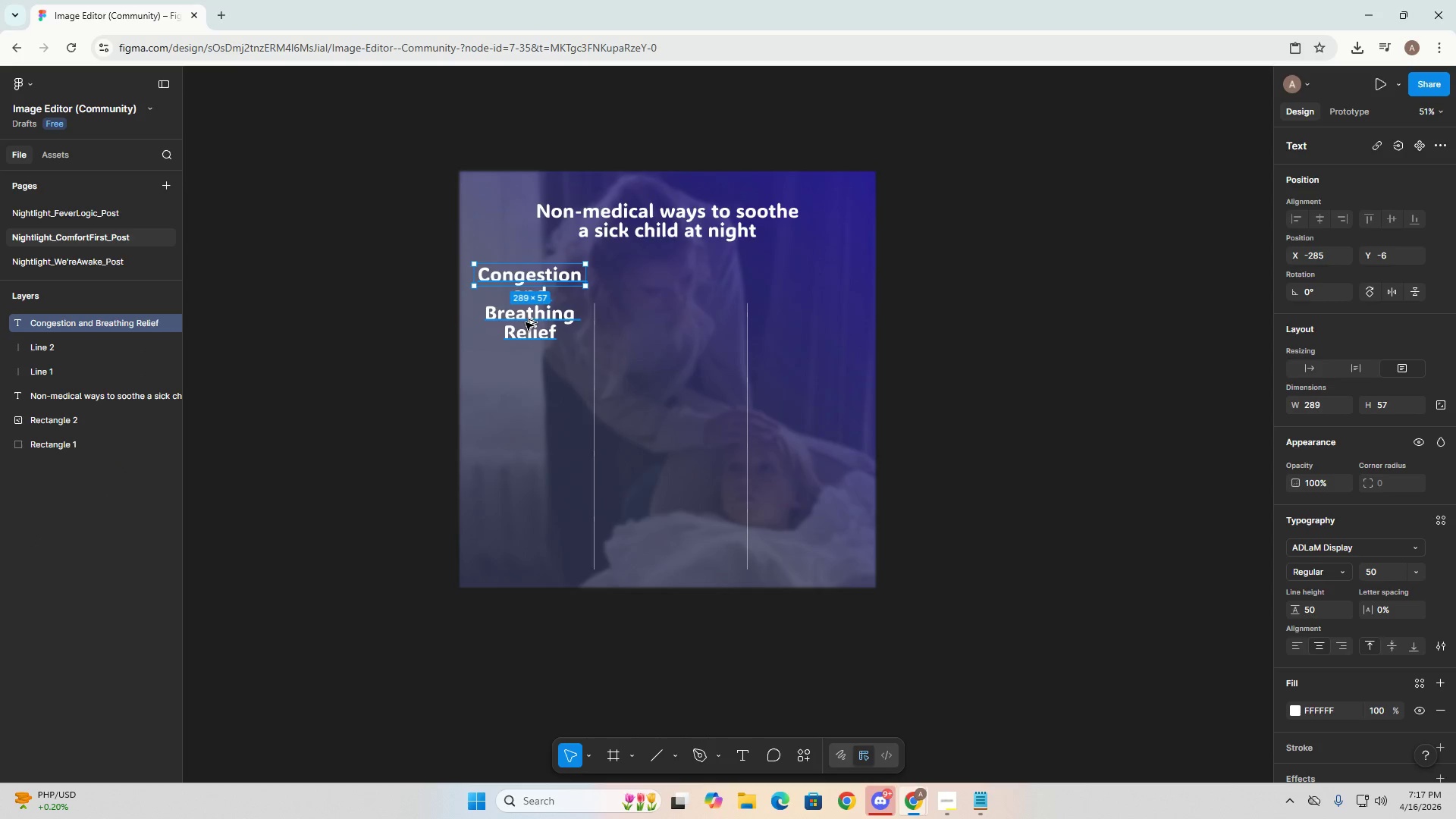 
key(Alt+Tab)
 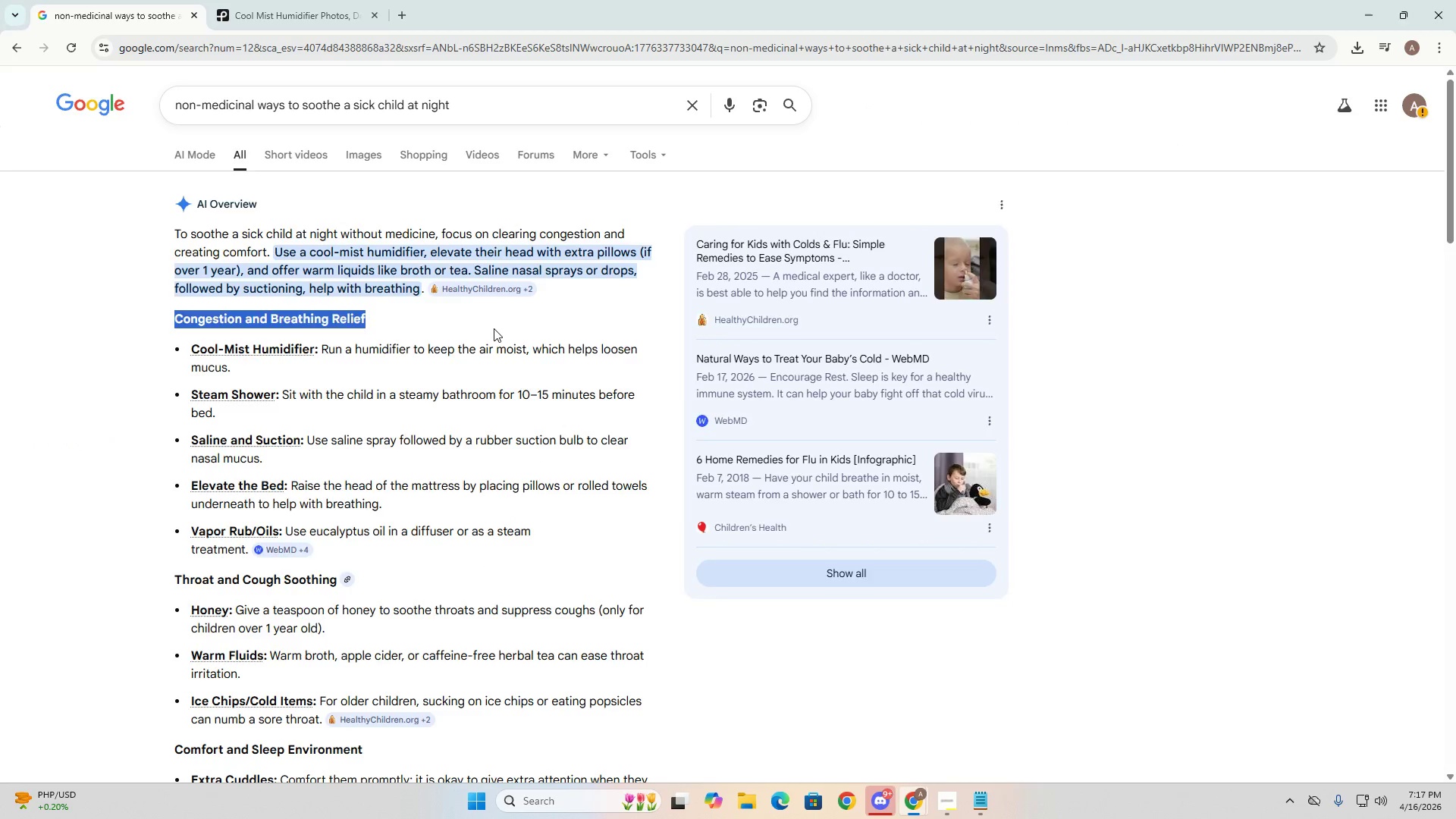 
key(Alt+AltLeft)
 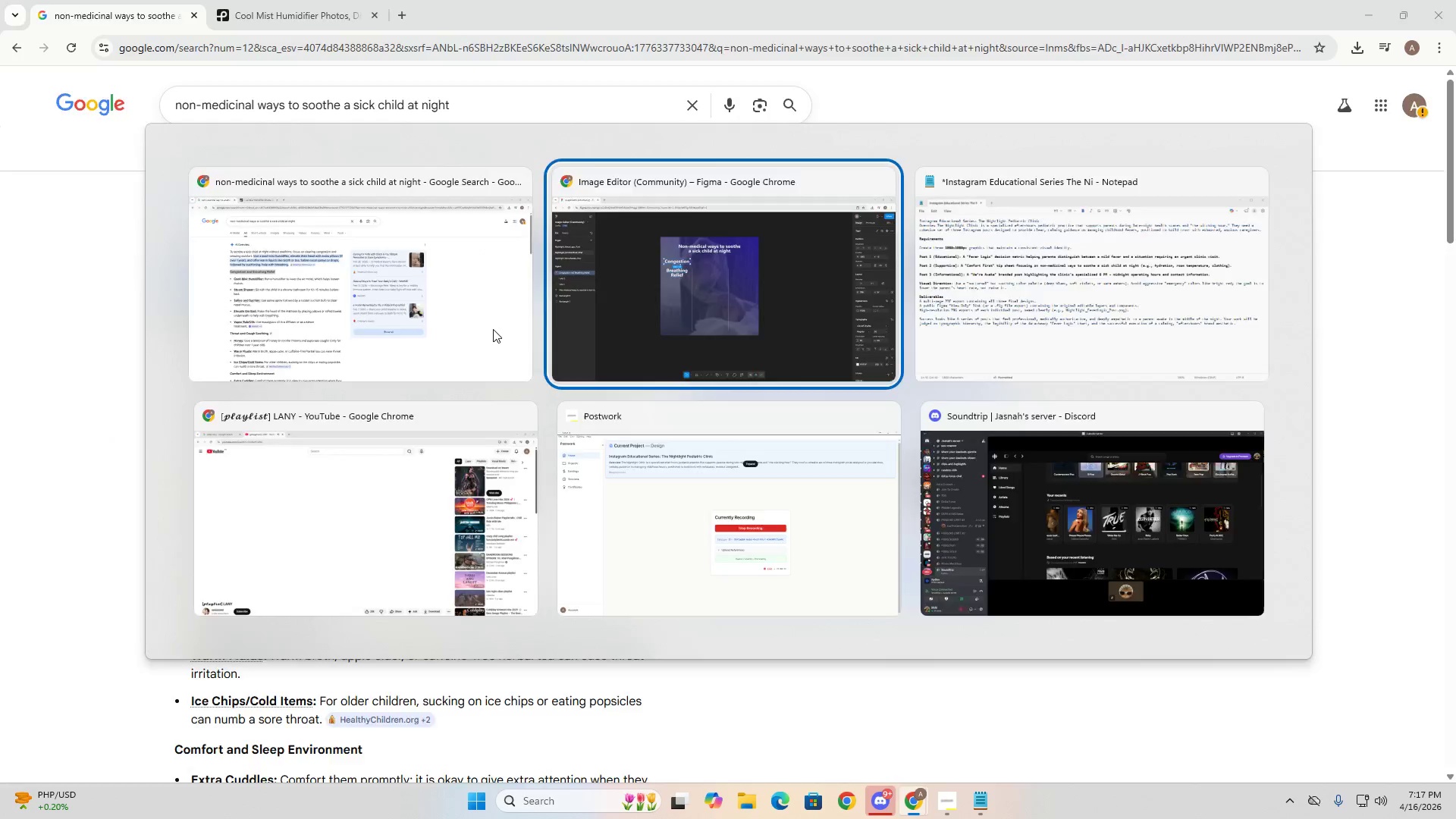 
key(Alt+Tab)
 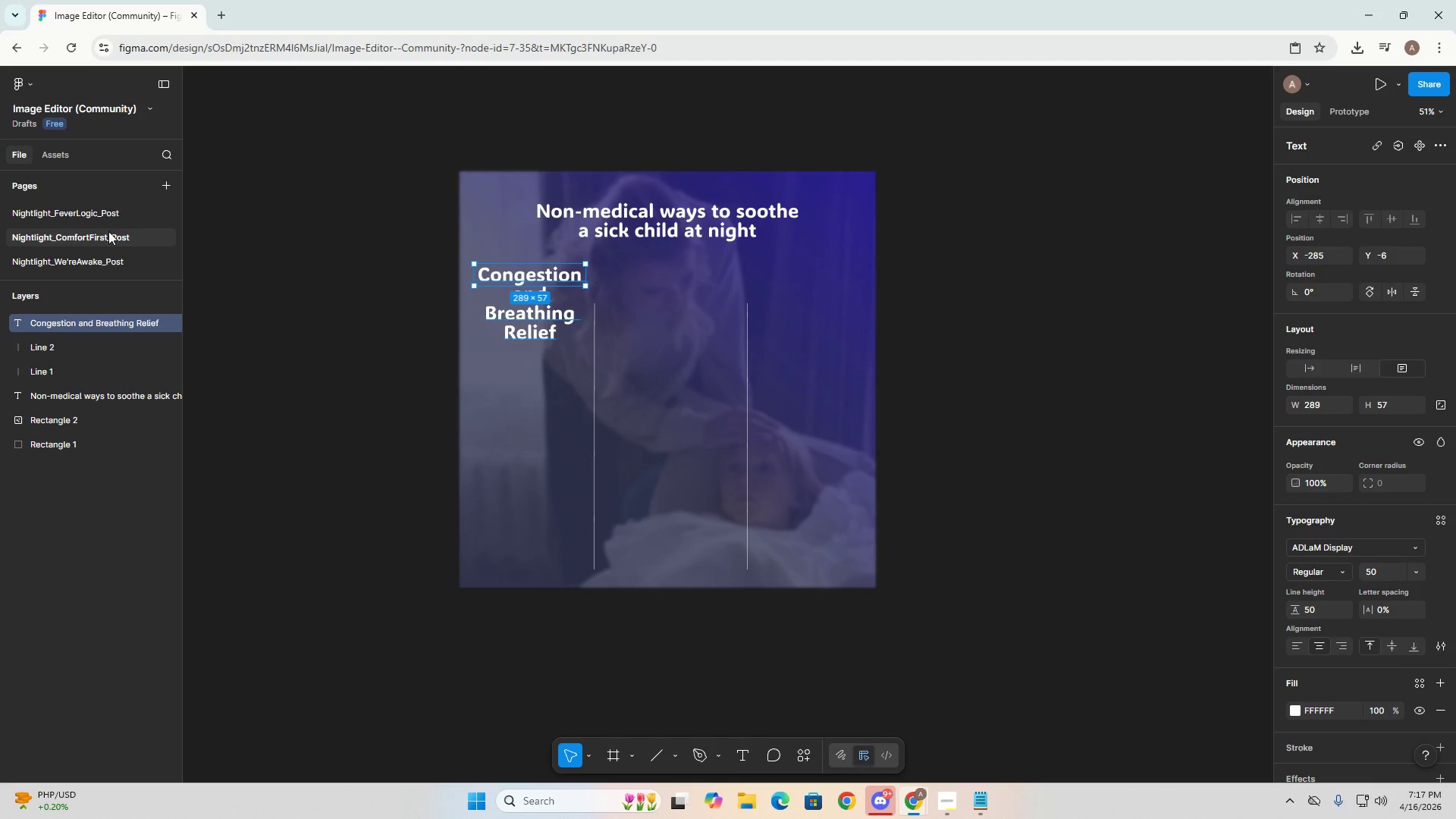 
left_click([88, 206])
 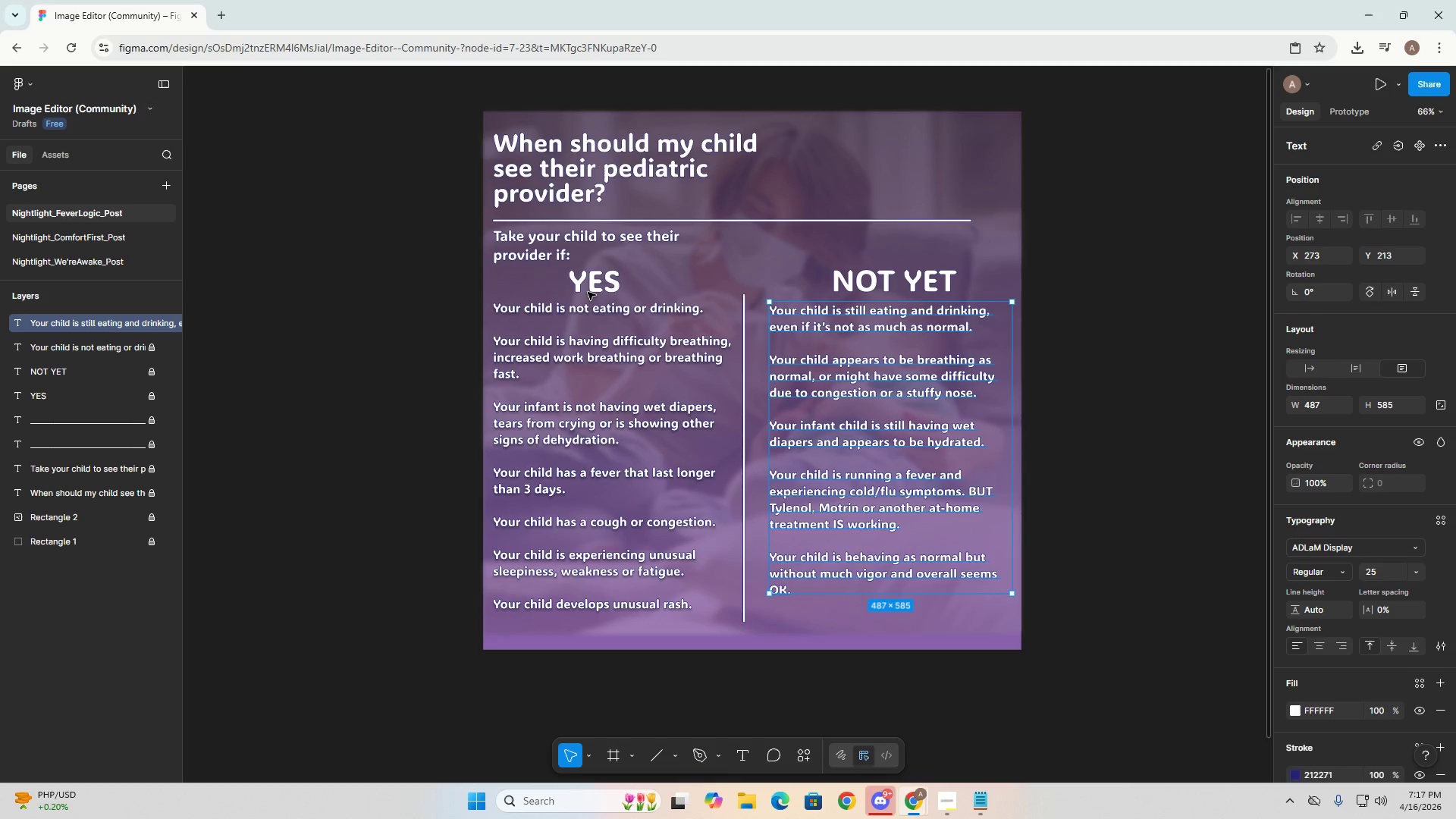 
left_click([551, 247])
 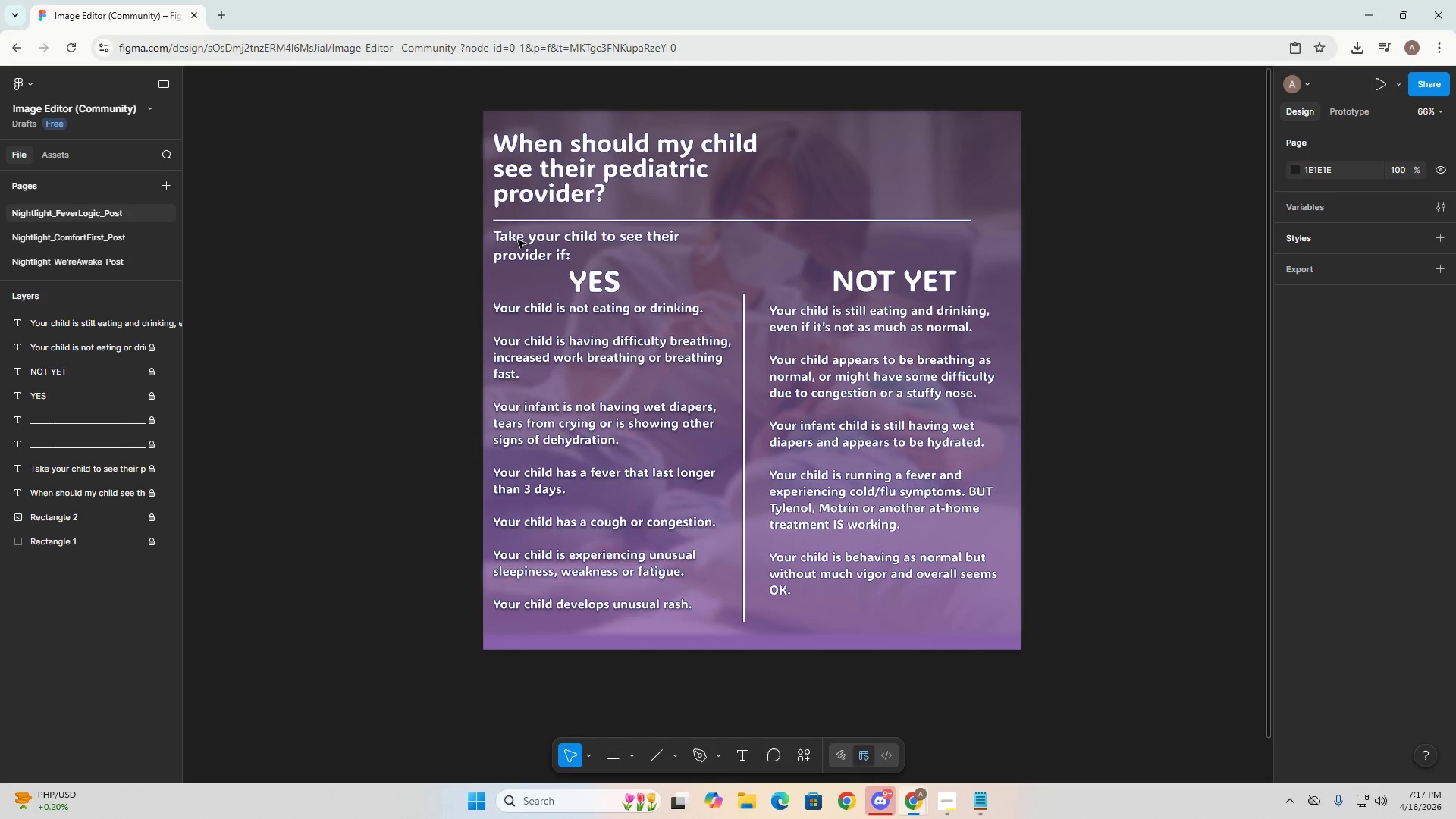 
double_click([518, 240])
 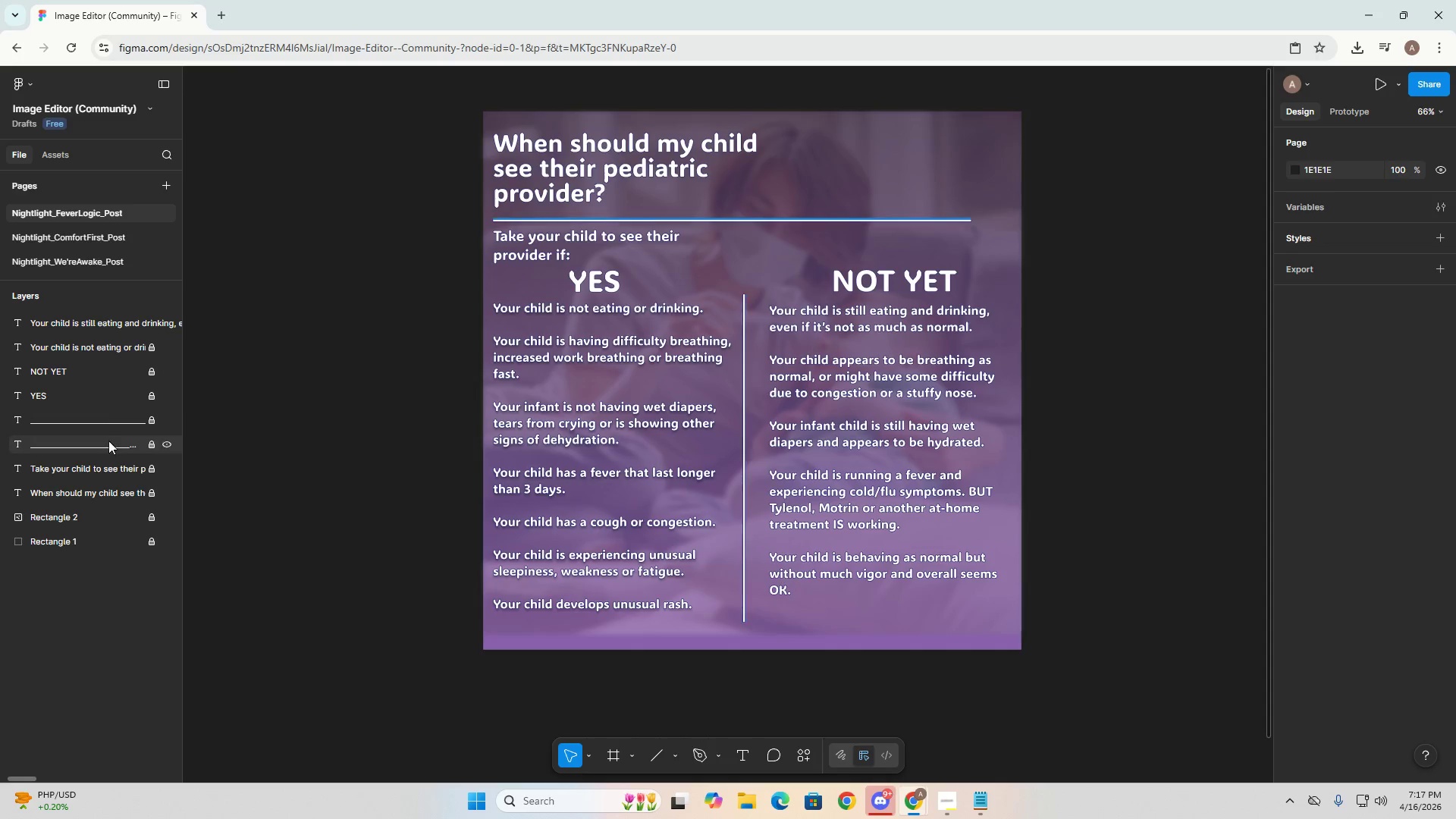 
left_click([148, 472])
 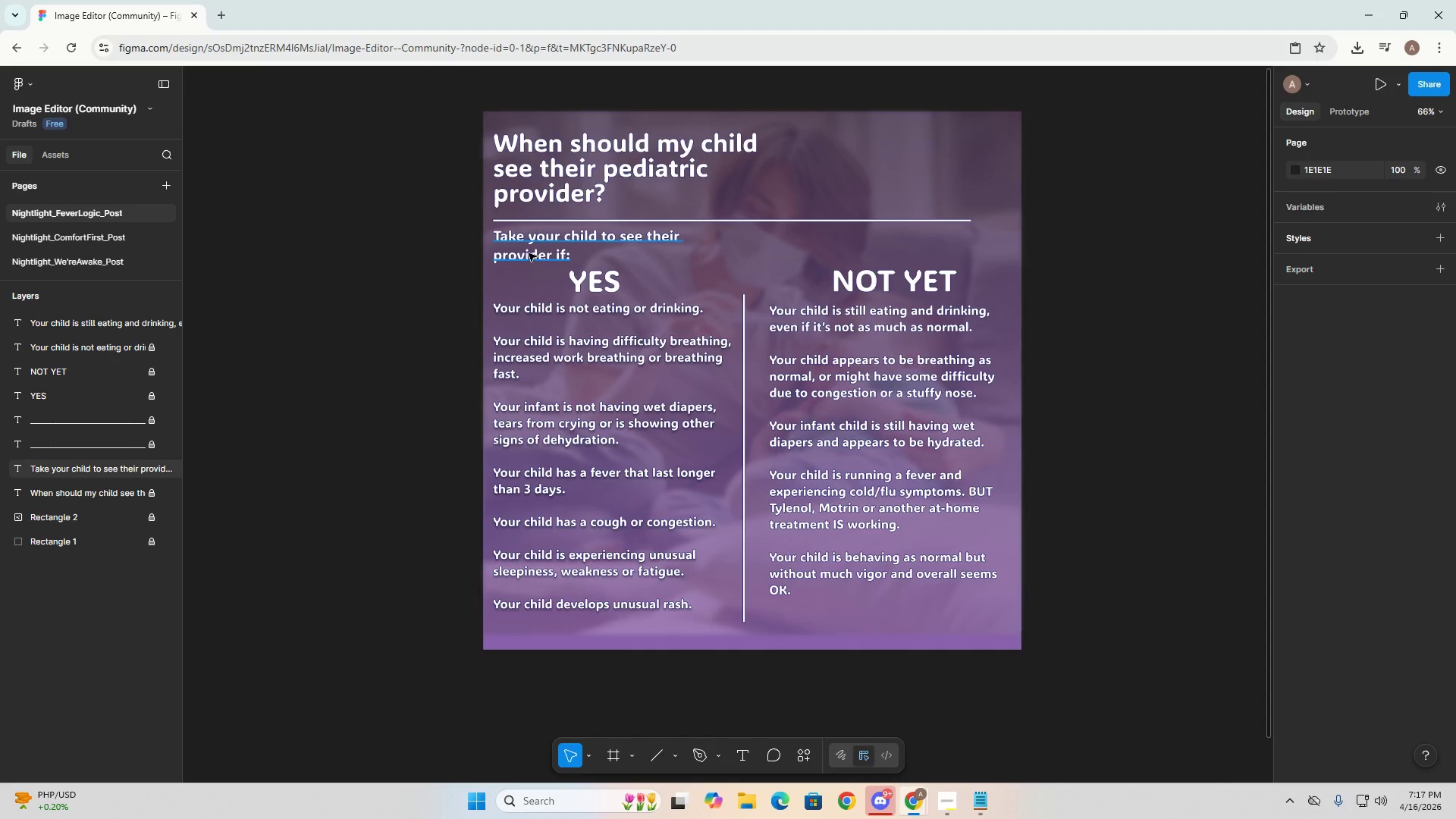 
double_click([528, 253])
 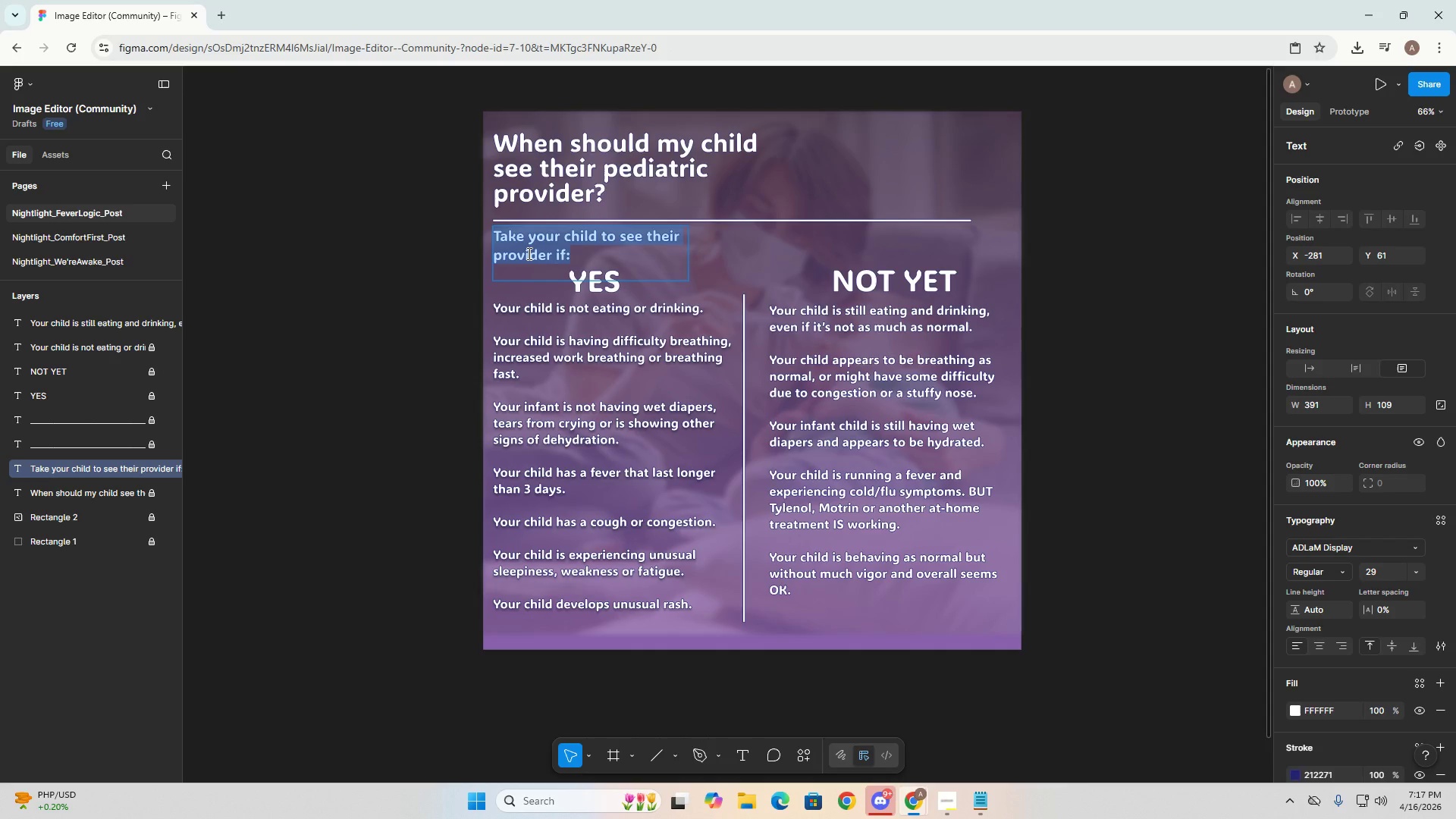 
key(Alt+AltLeft)
 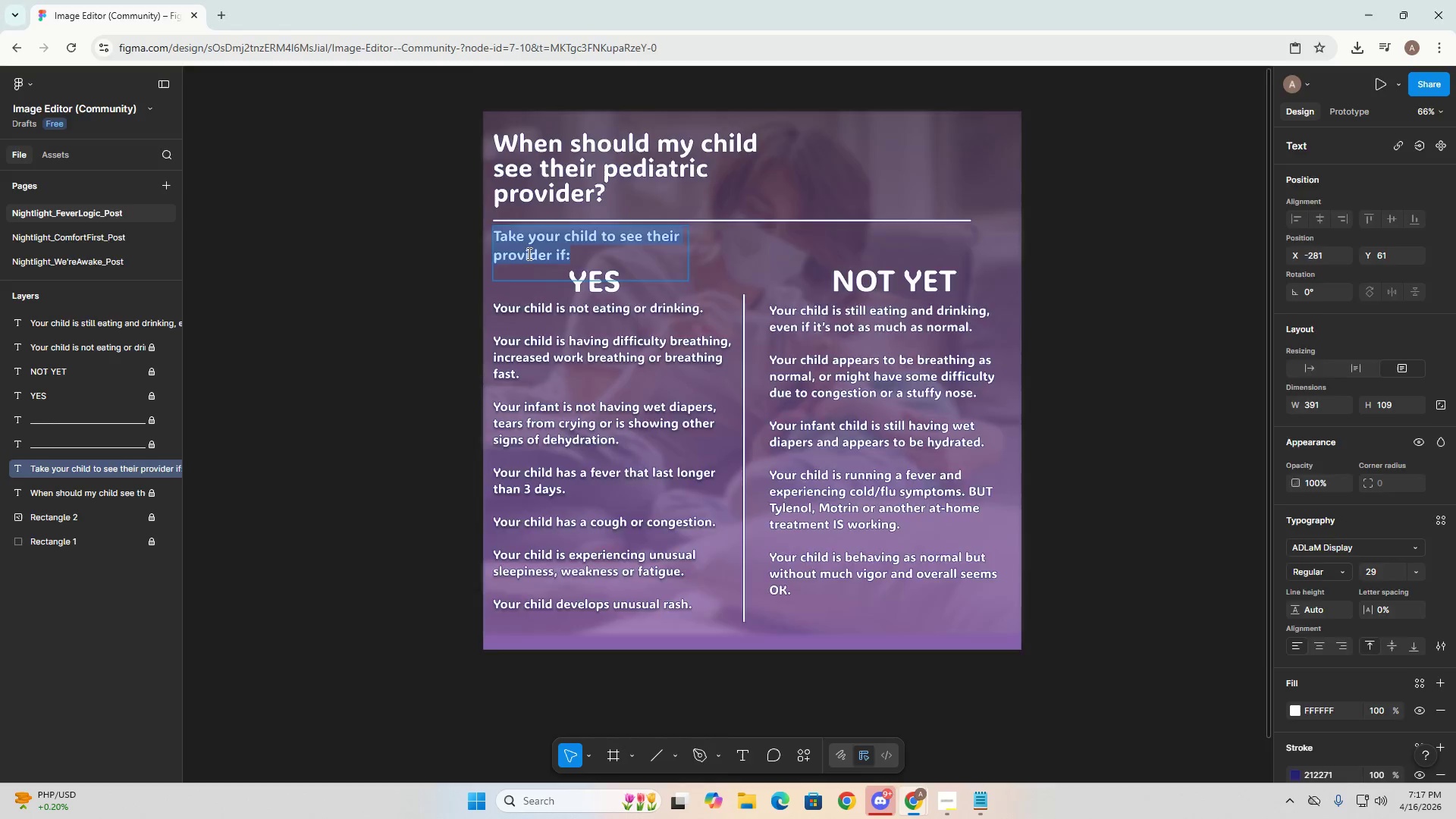 
key(Alt+Tab)
 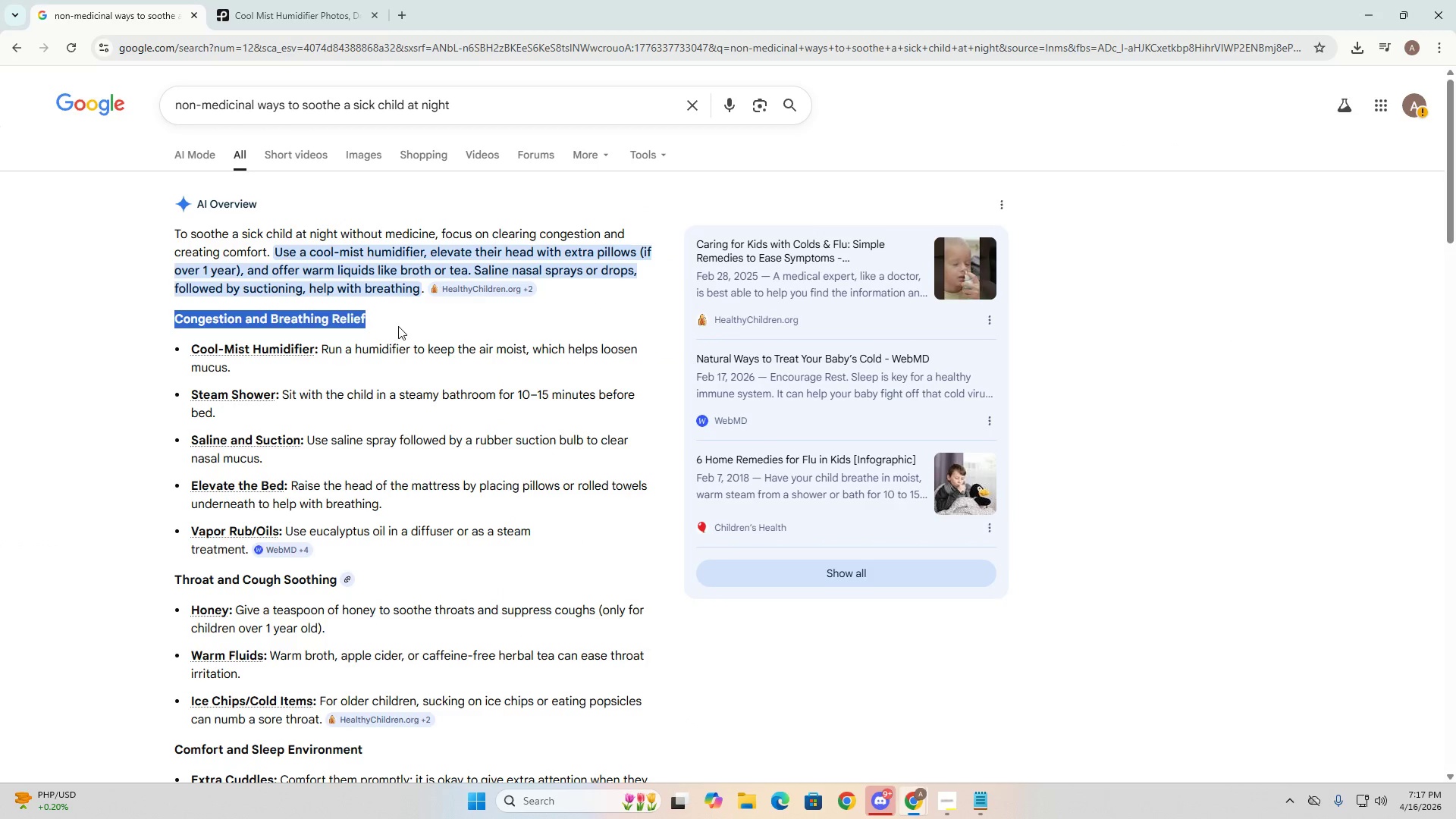 
key(Alt+AltLeft)
 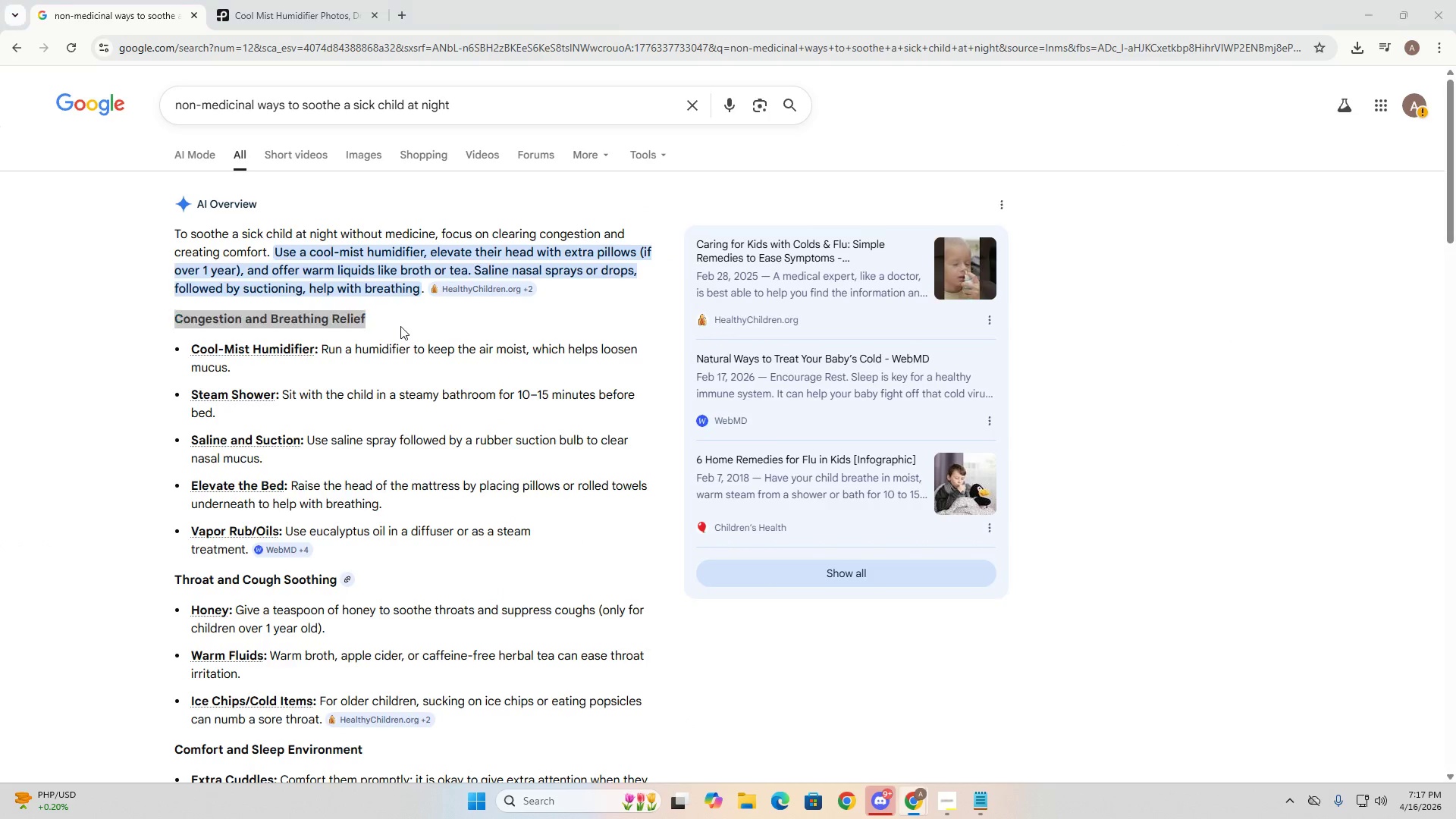 
key(Alt+Tab)
 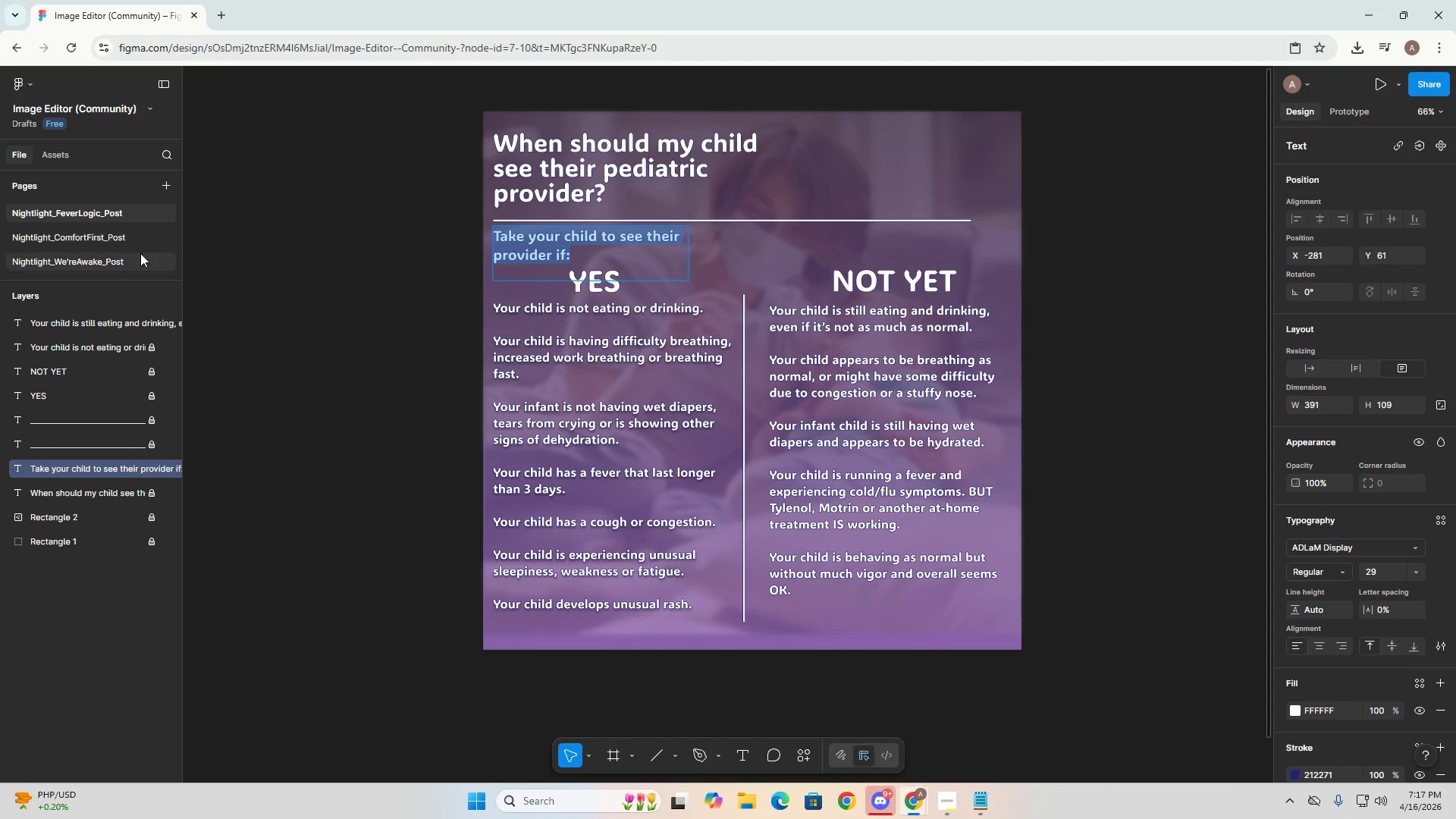 
left_click([97, 229])
 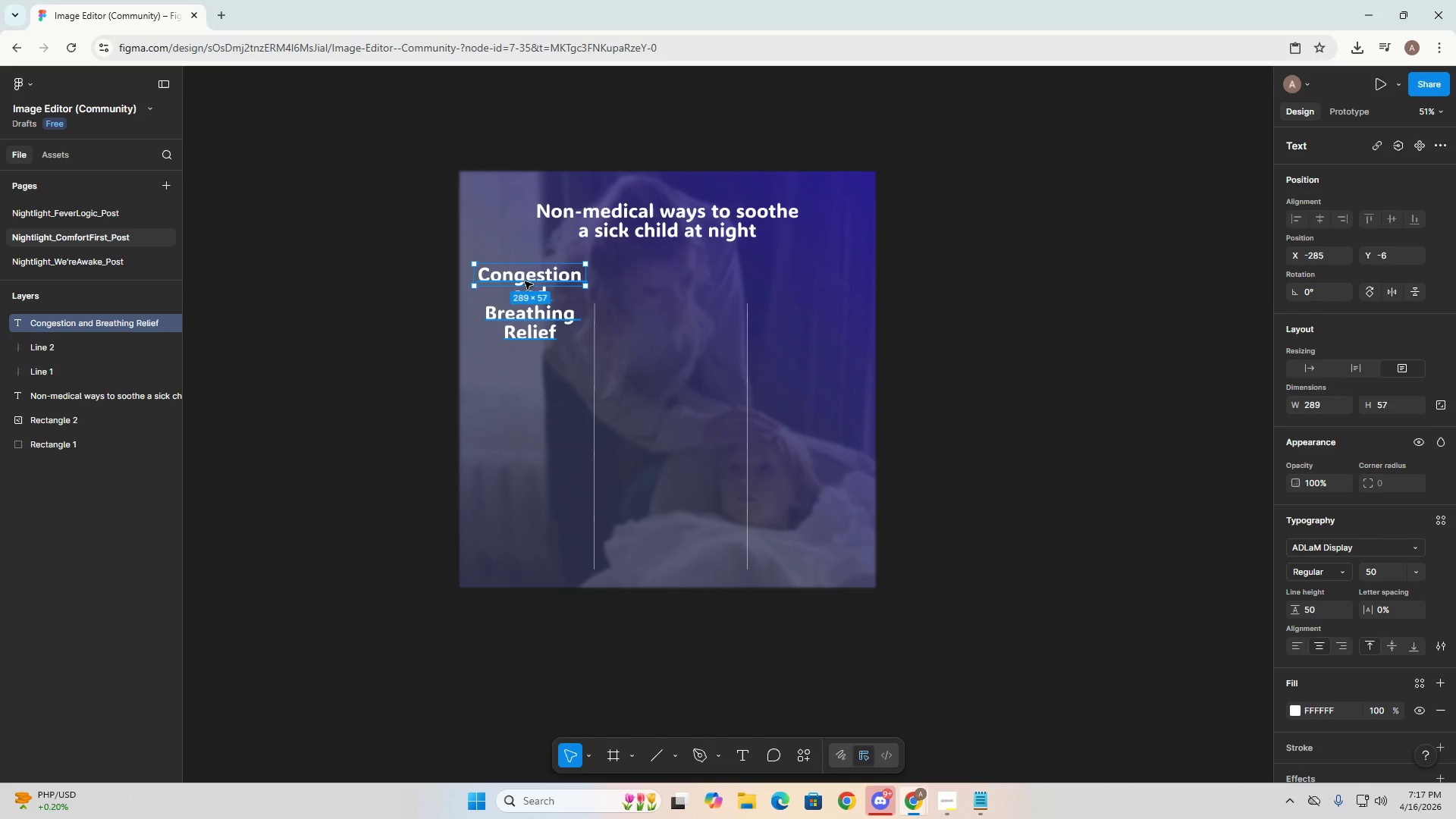 
double_click([530, 272])
 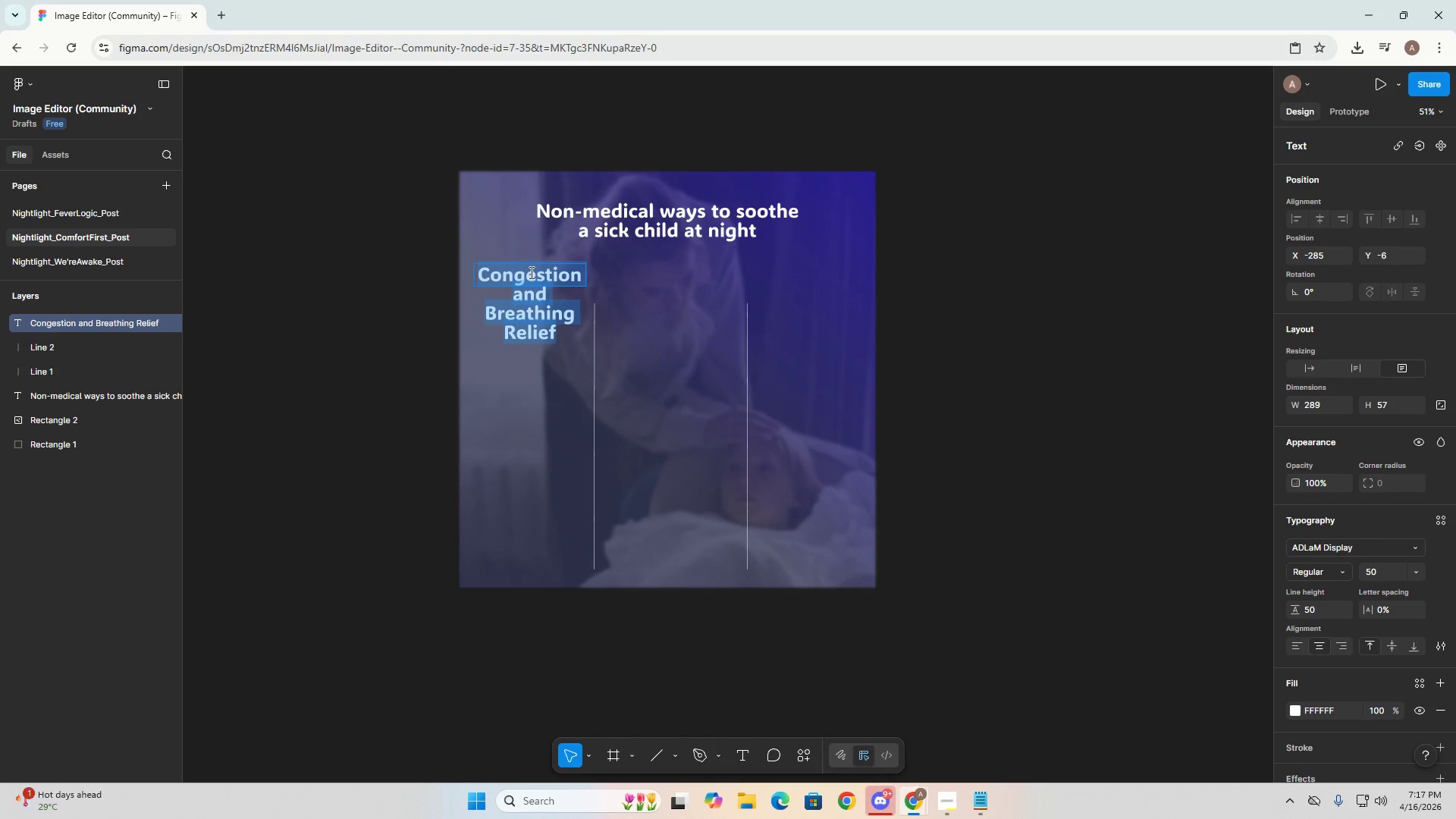 
key(Control+ControlLeft)
 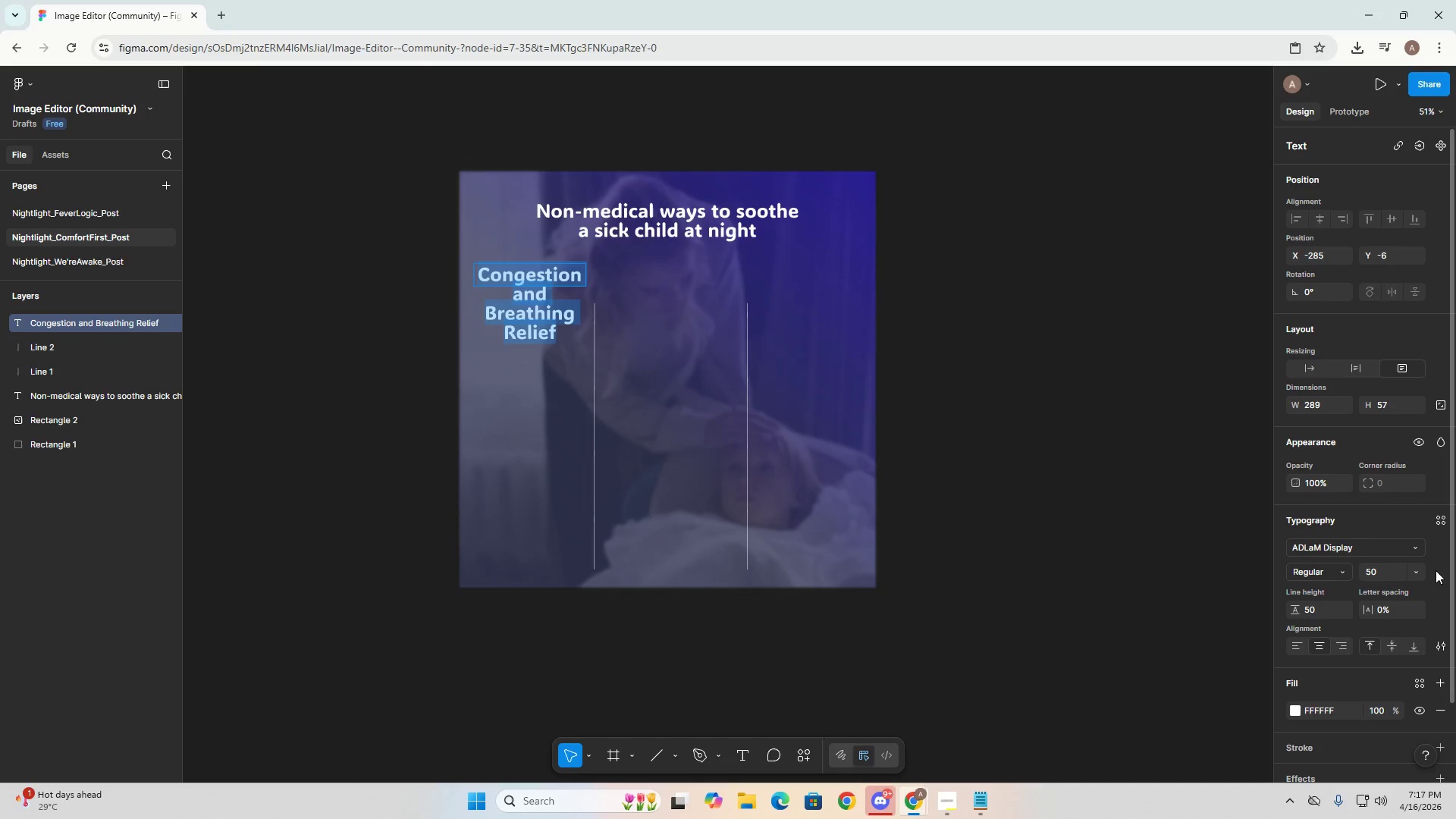 
double_click([1382, 568])
 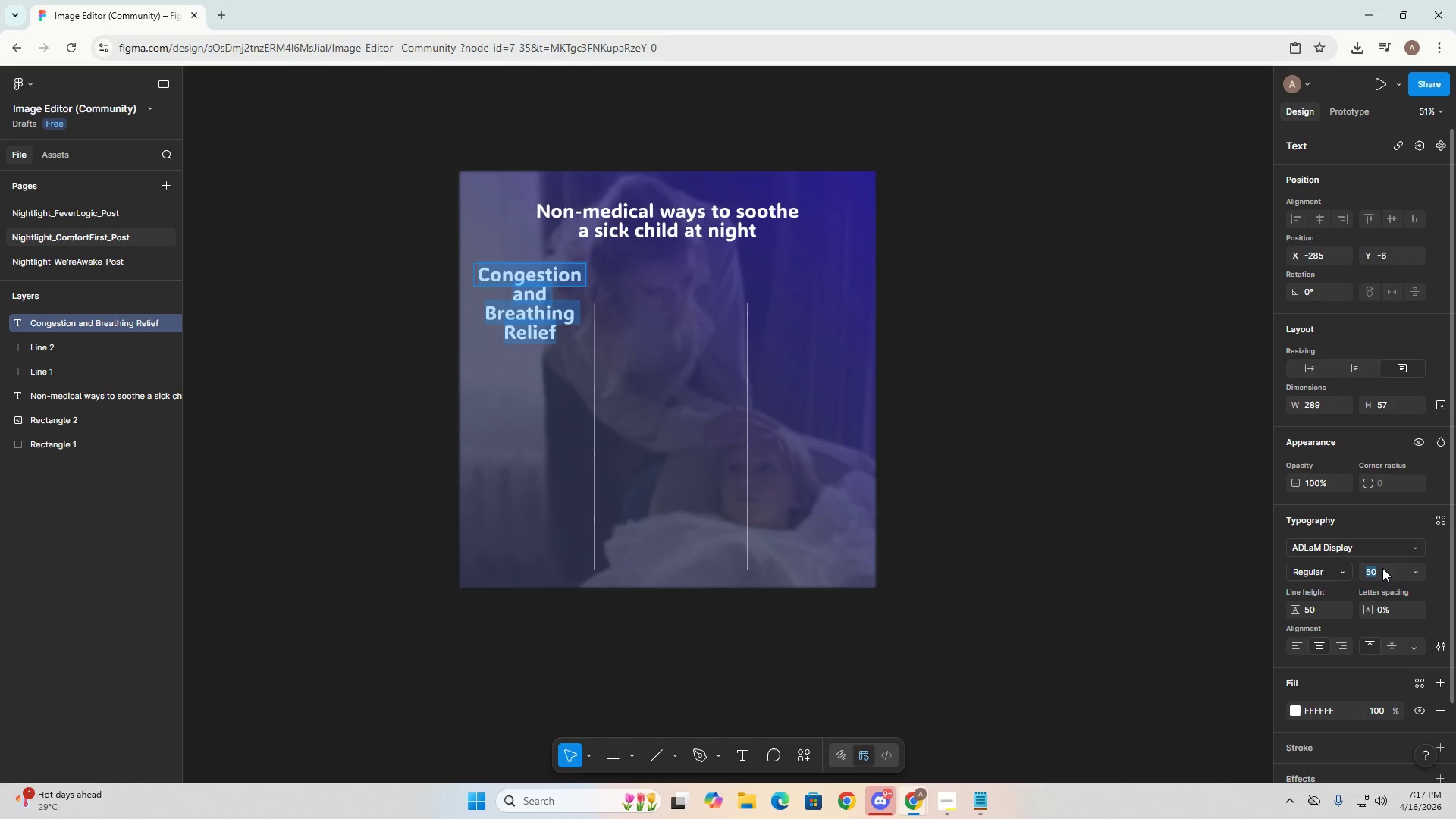 
key(Numpad2)
 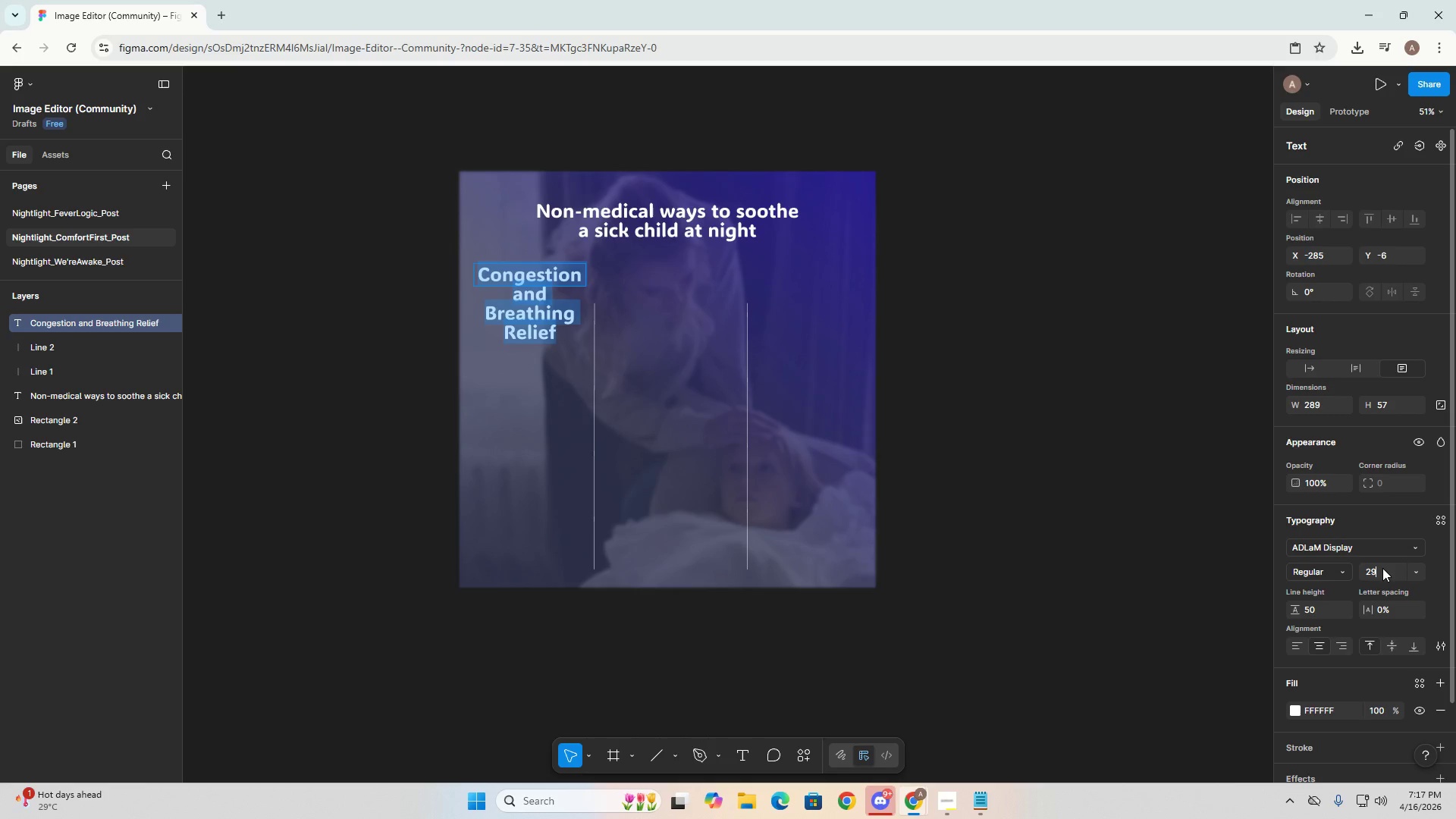 
key(Numpad9)
 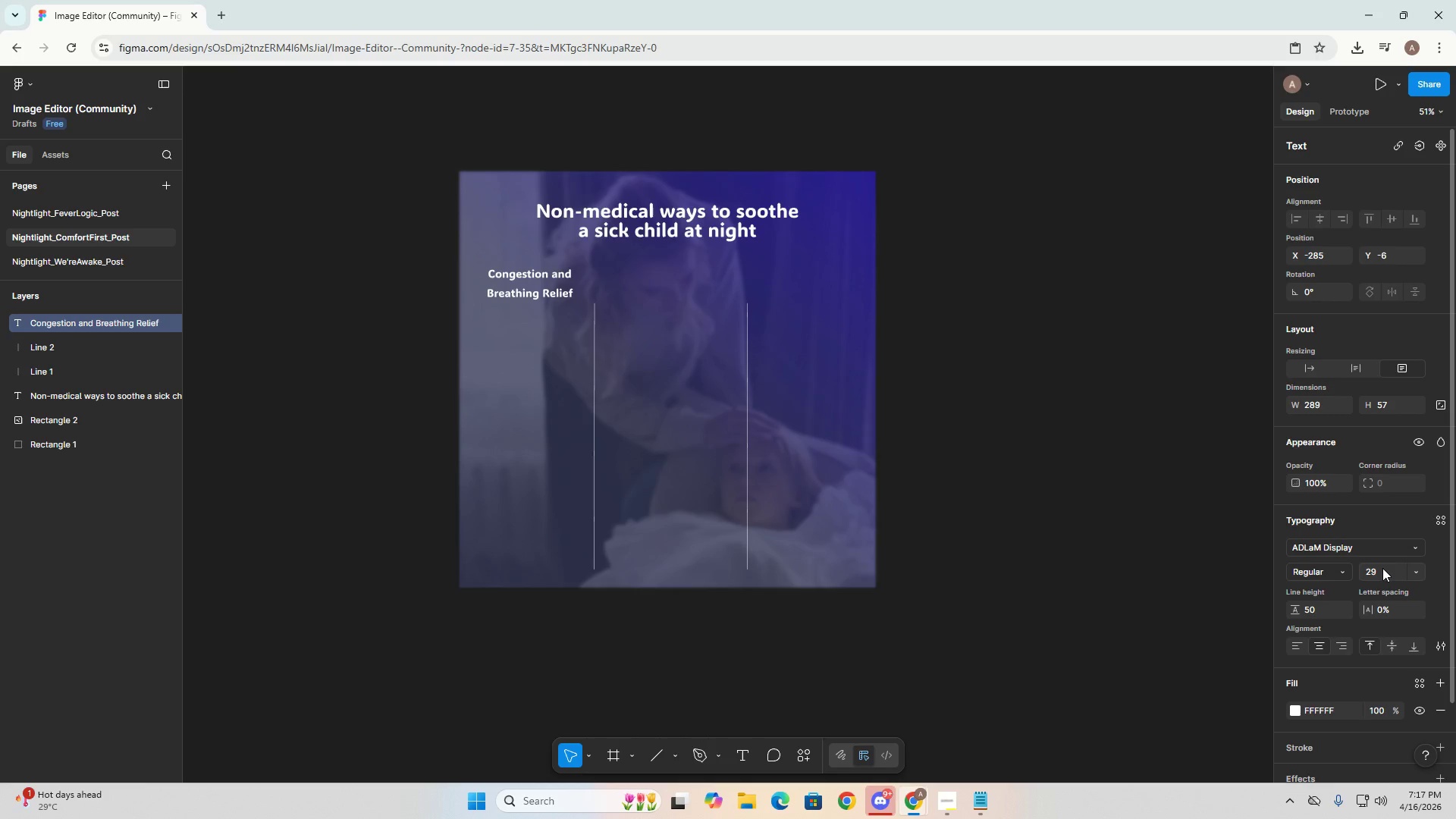 
key(NumpadEnter)
 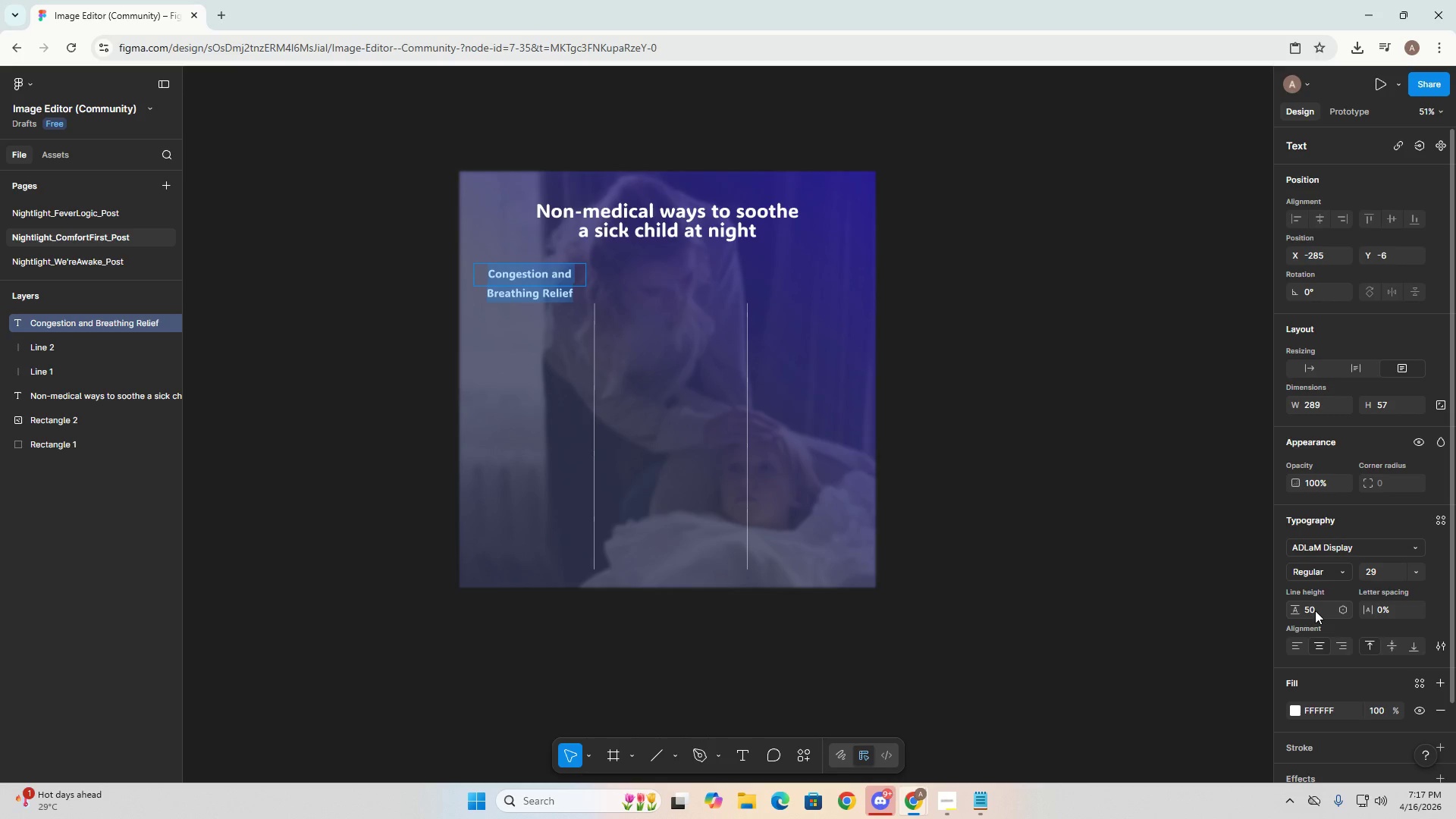 
double_click([1319, 611])
 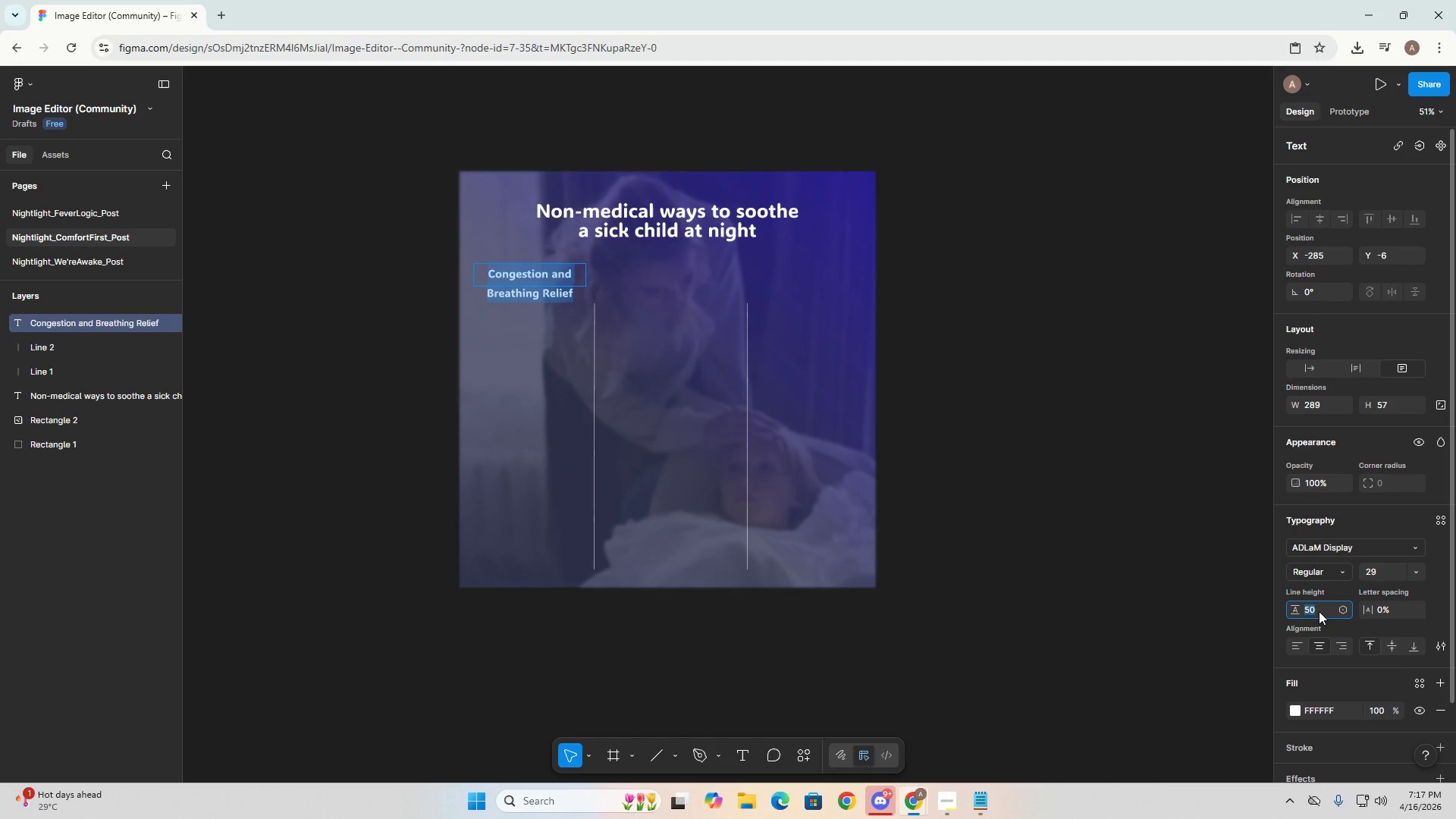 
key(Numpad2)
 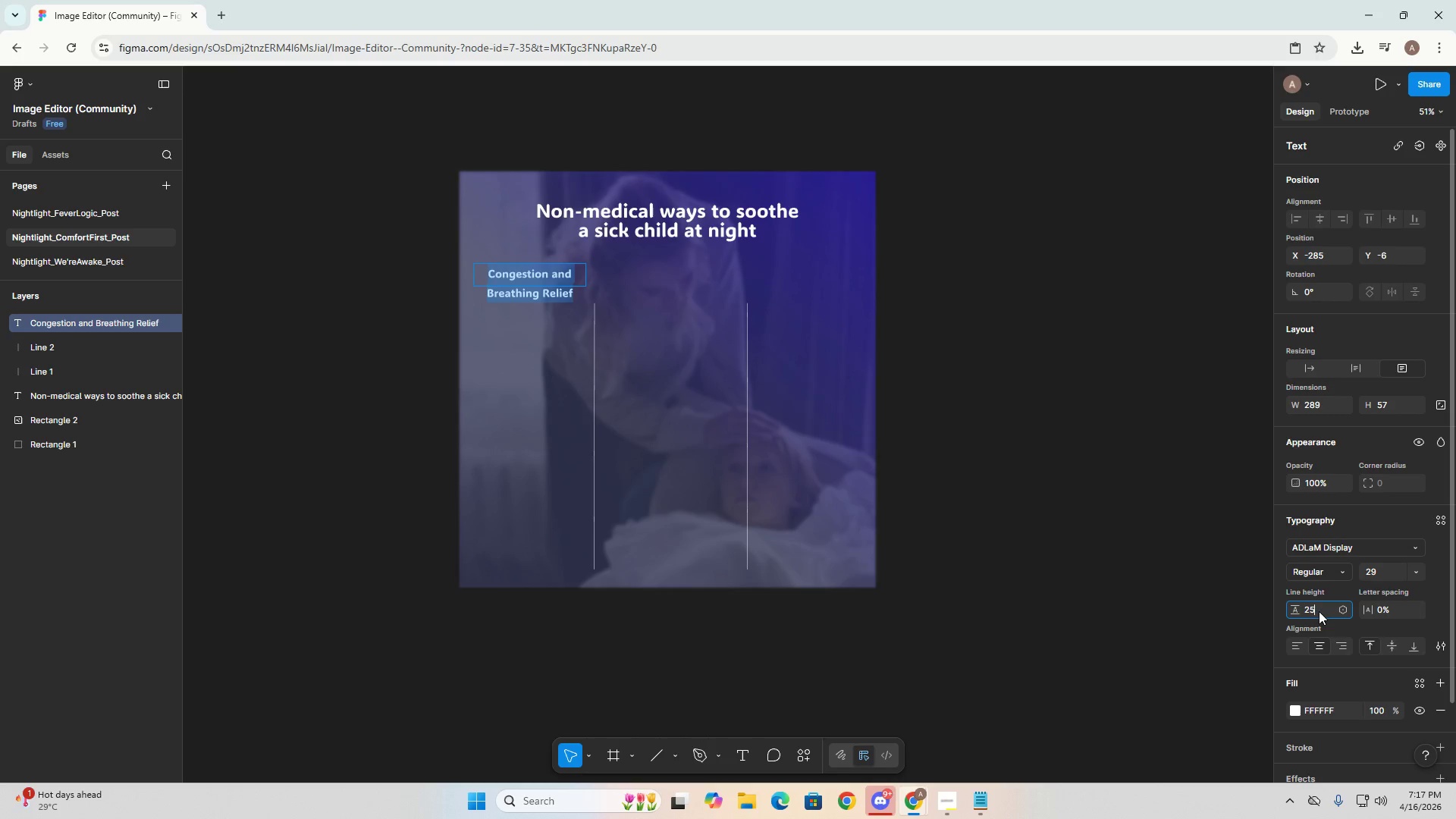 
key(Numpad5)
 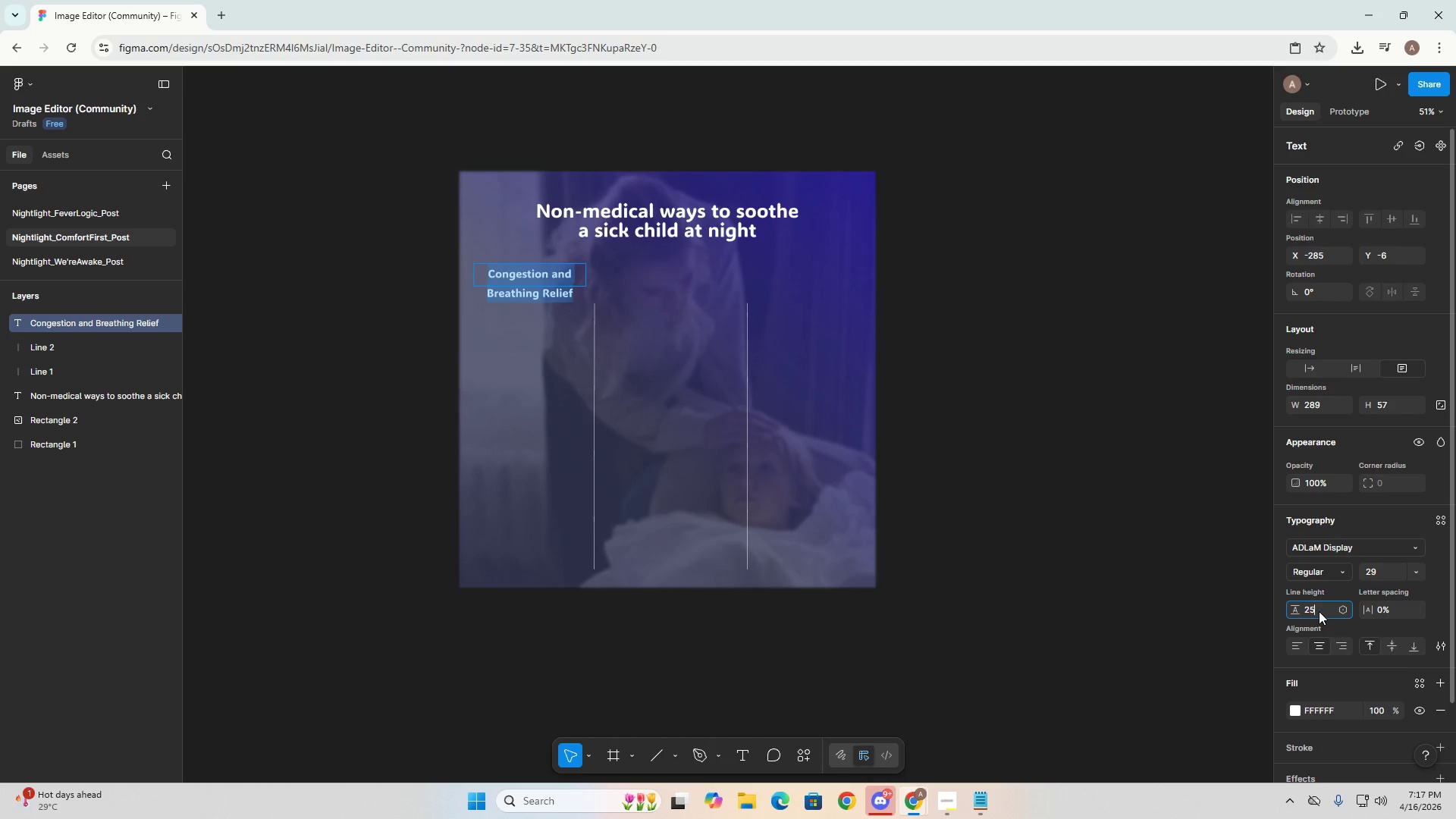 
key(NumpadEnter)
 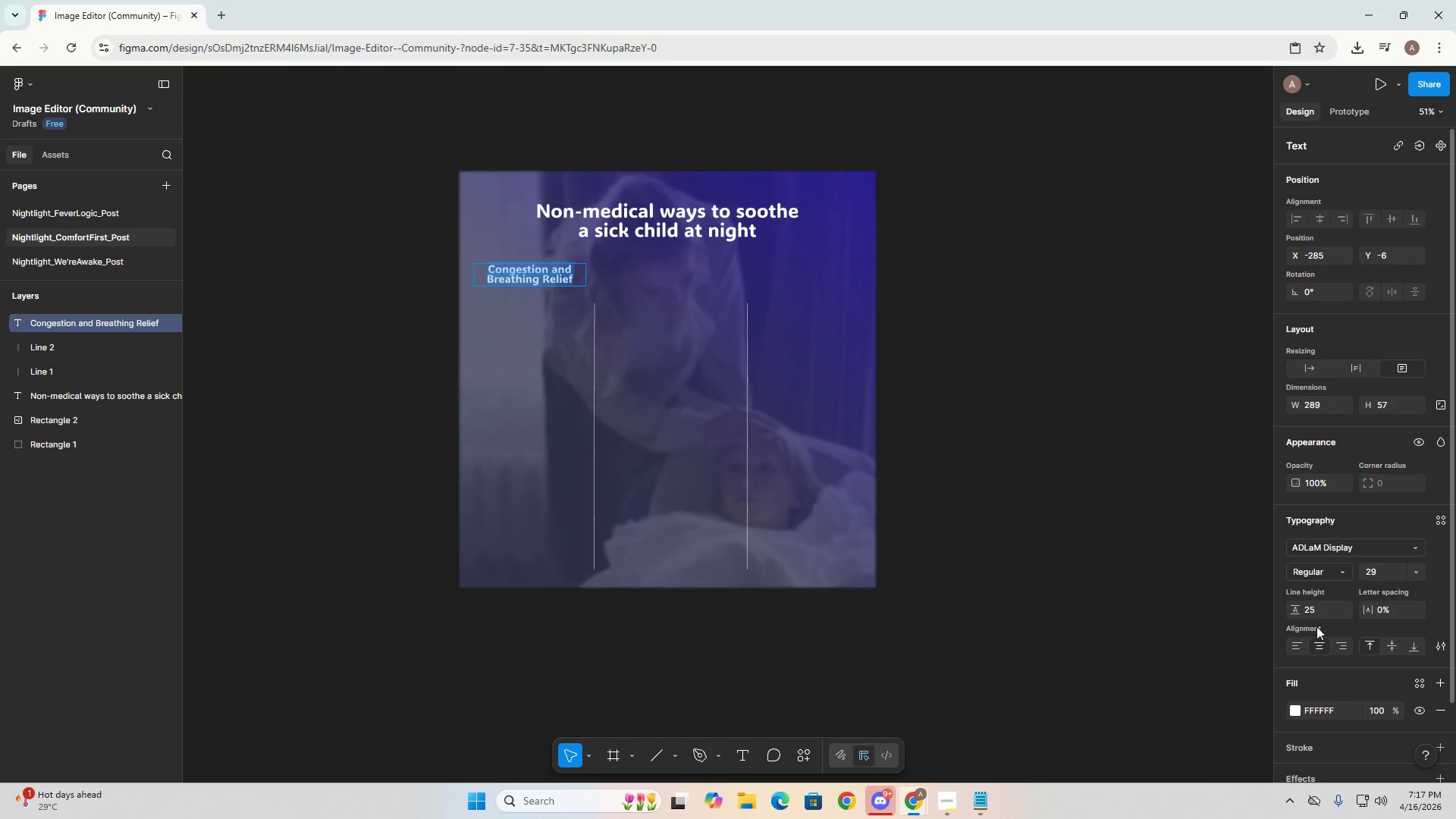 
double_click([1316, 614])
 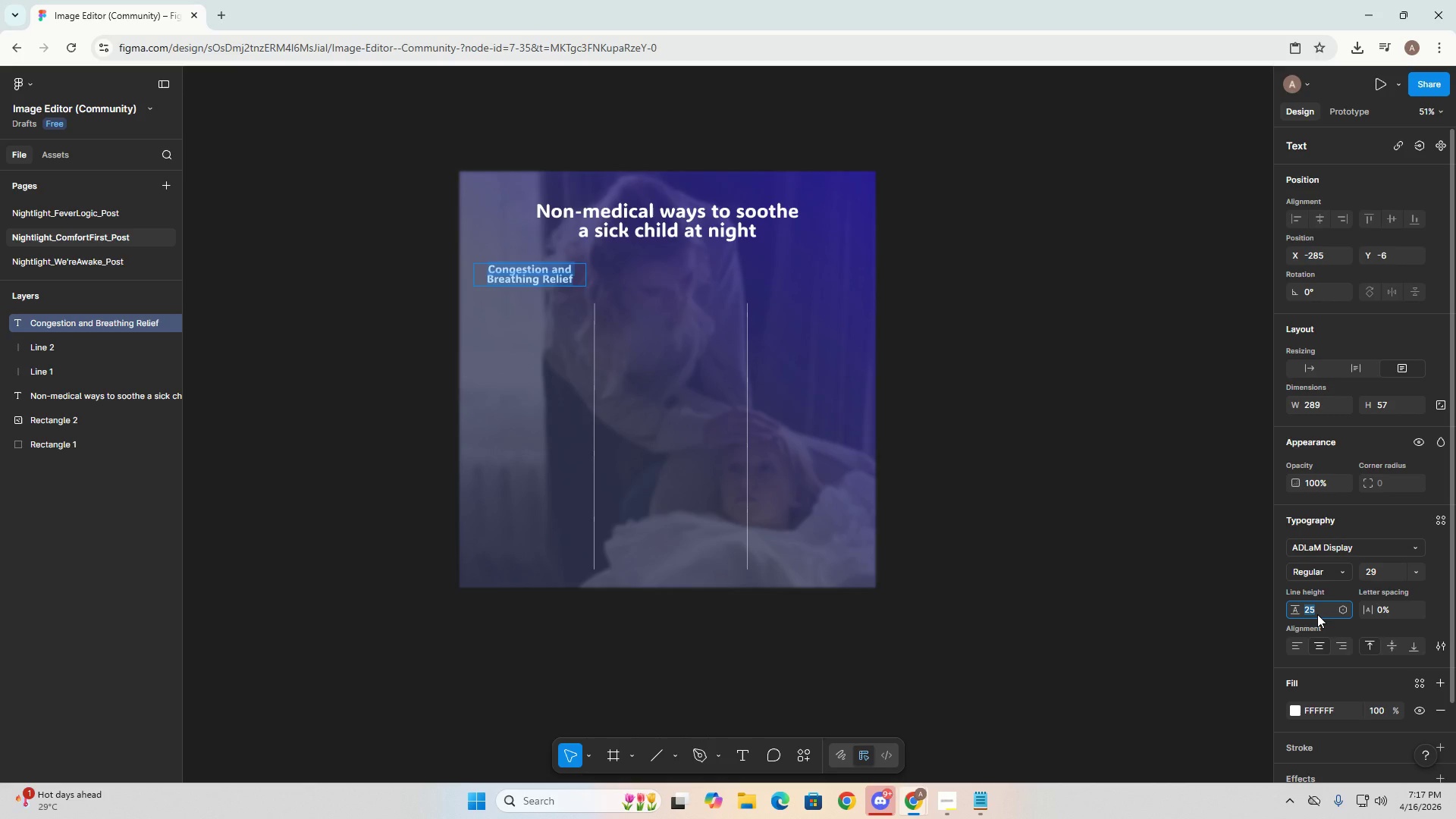 
key(Numpad3)
 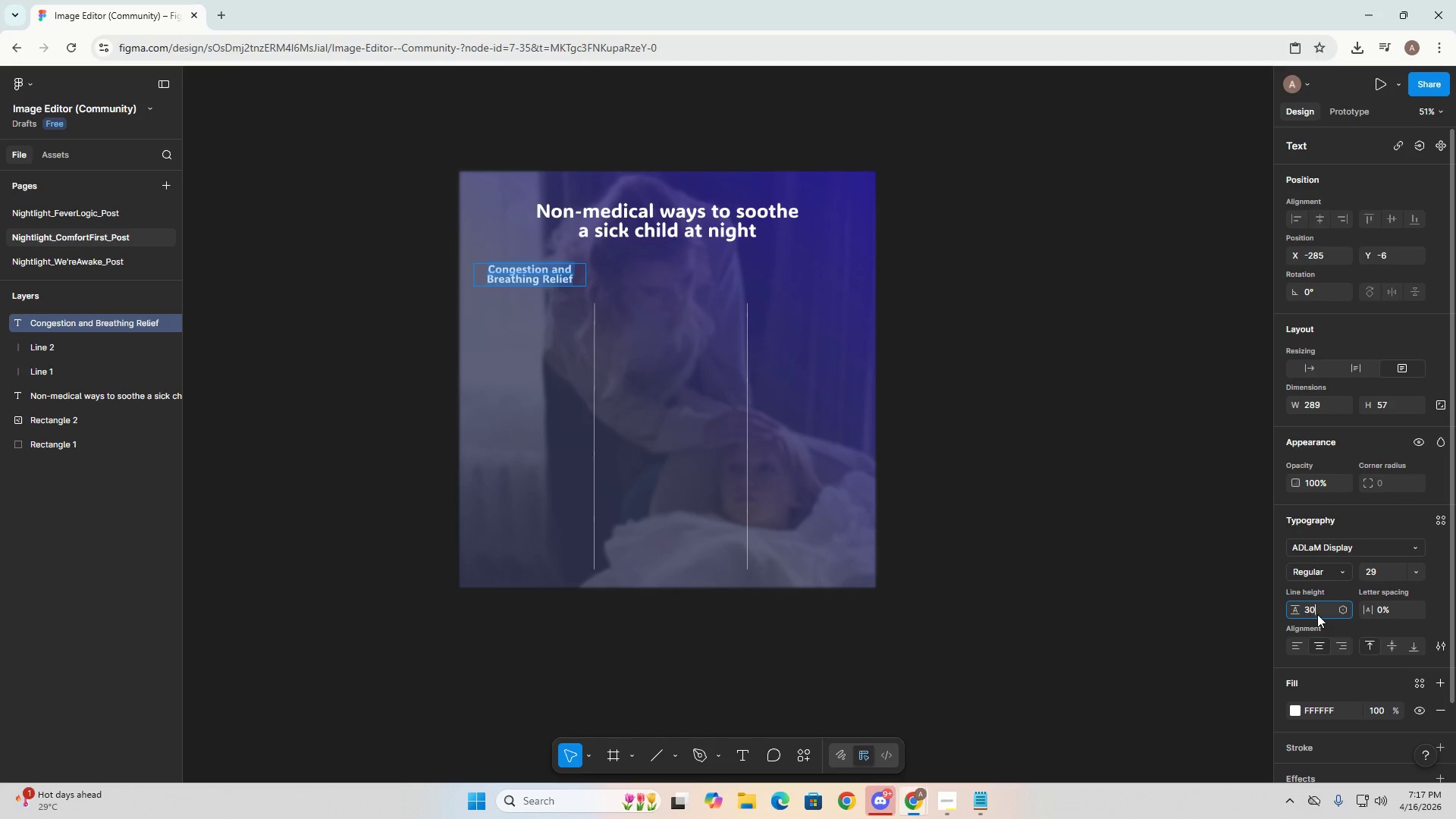 
key(Numpad0)
 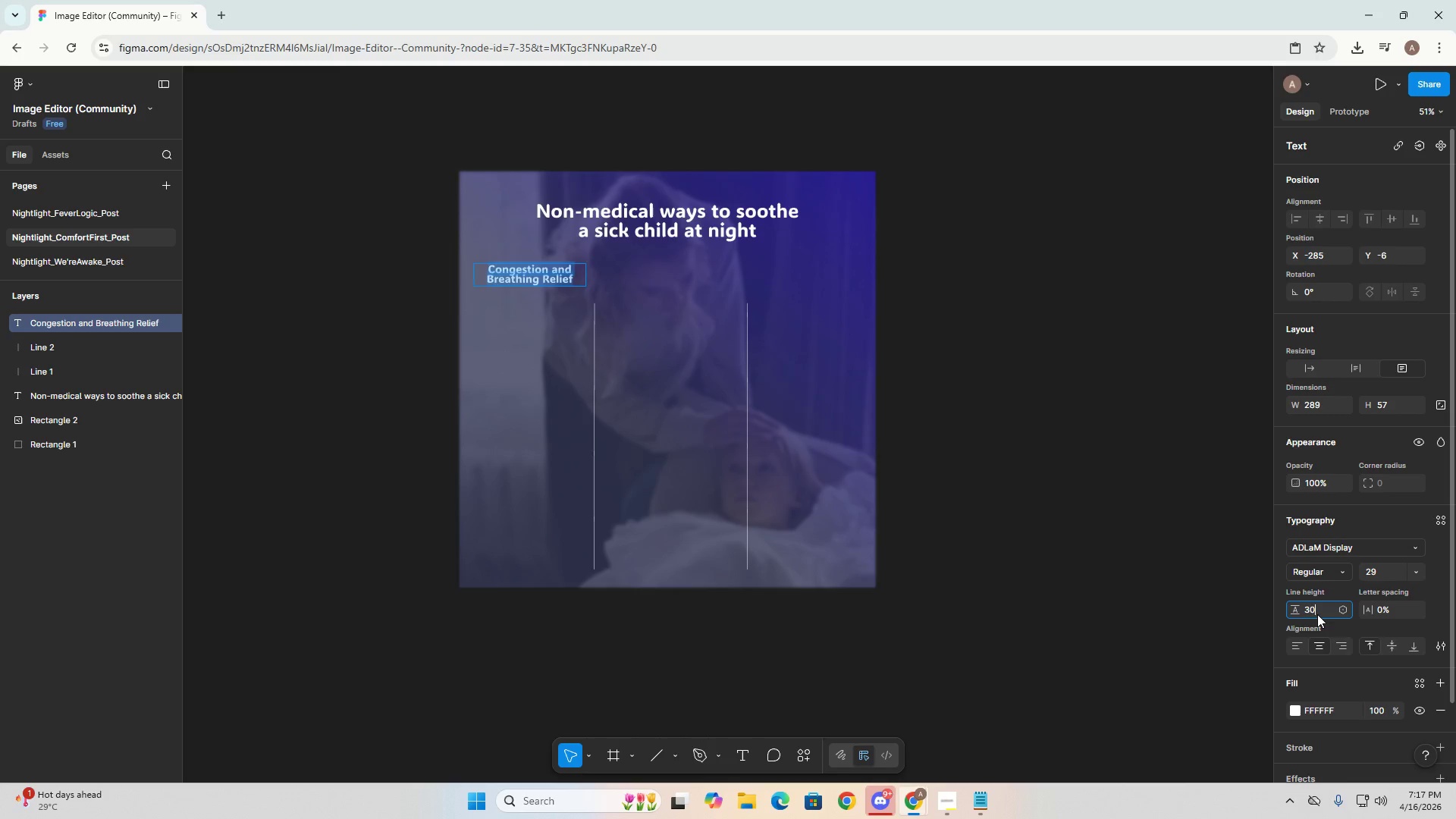 
key(NumpadEnter)
 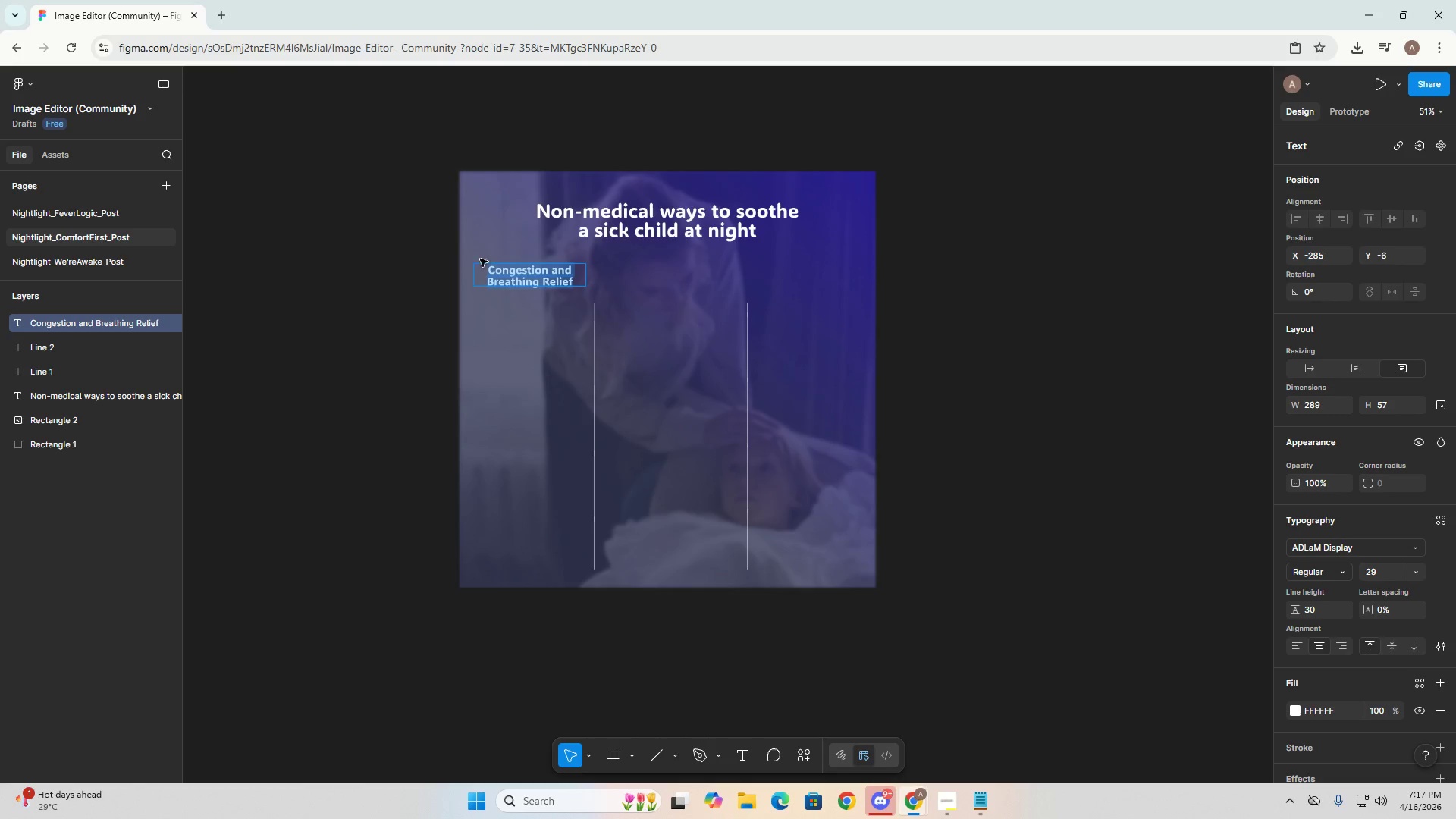 
left_click([510, 276])
 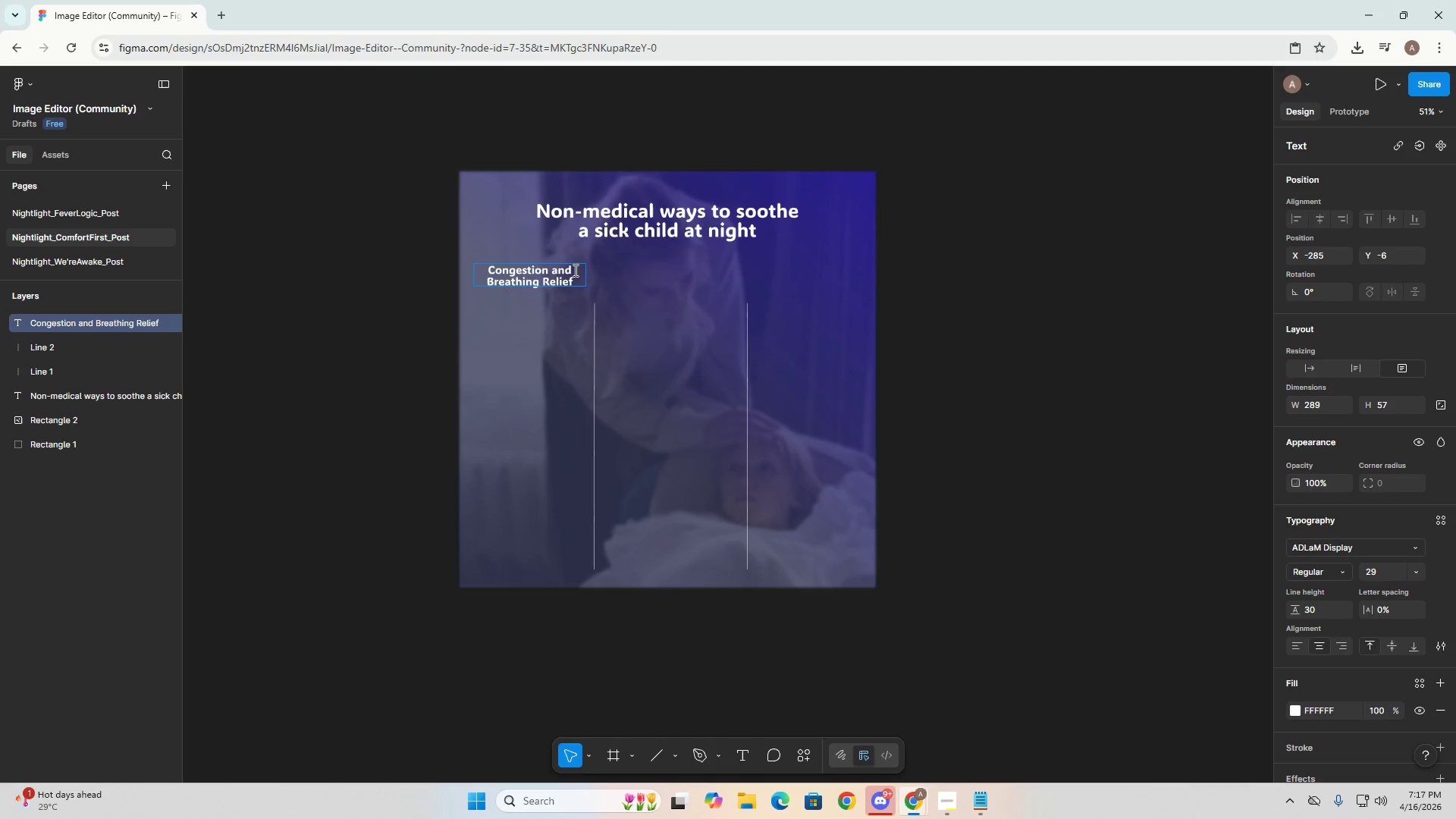 
left_click([582, 278])
 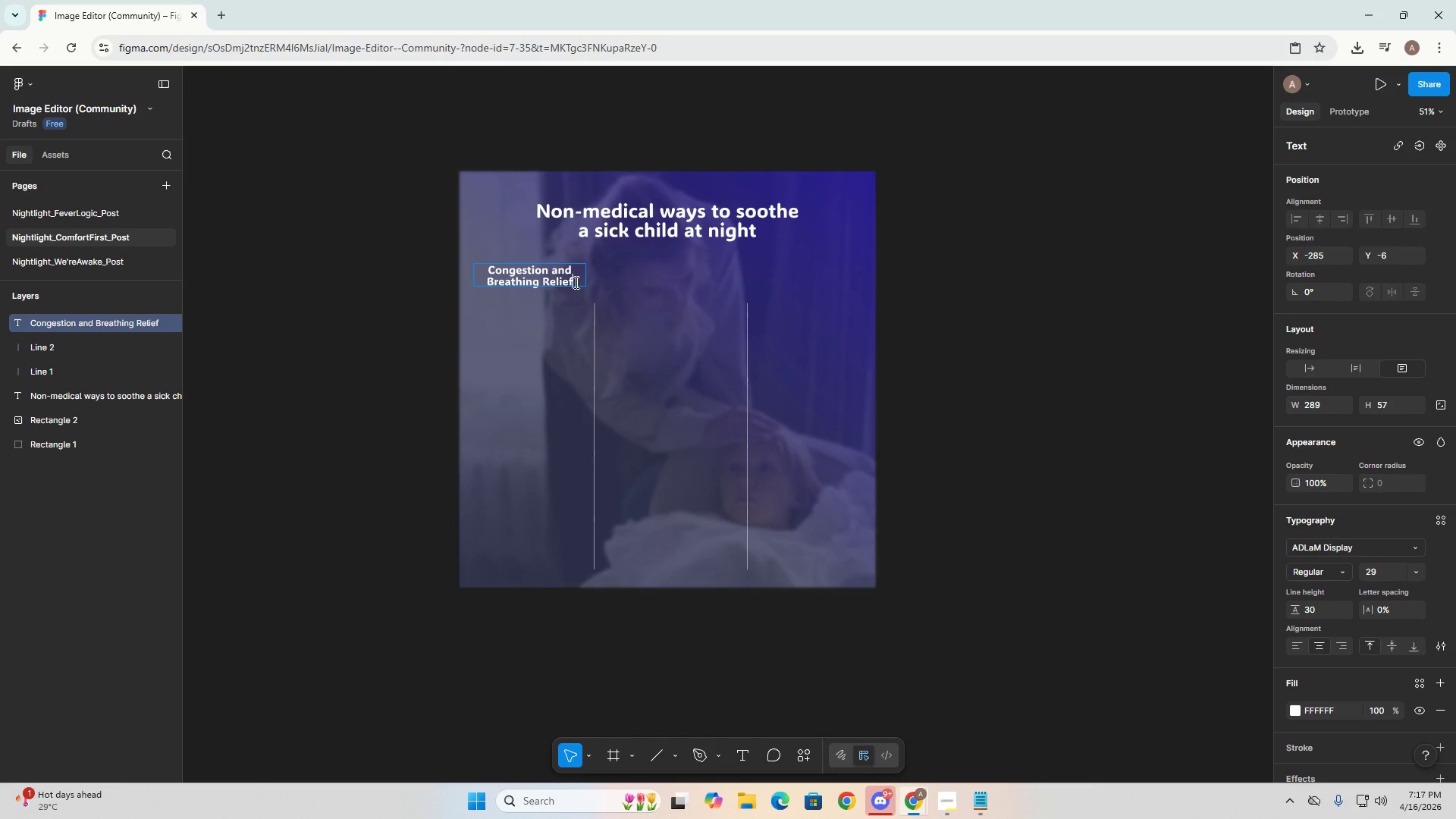 
hold_key(key=AltLeft, duration=0.94)
left_click_drag(start_coordinate=[576, 268], to_coordinate=[591, 268])
 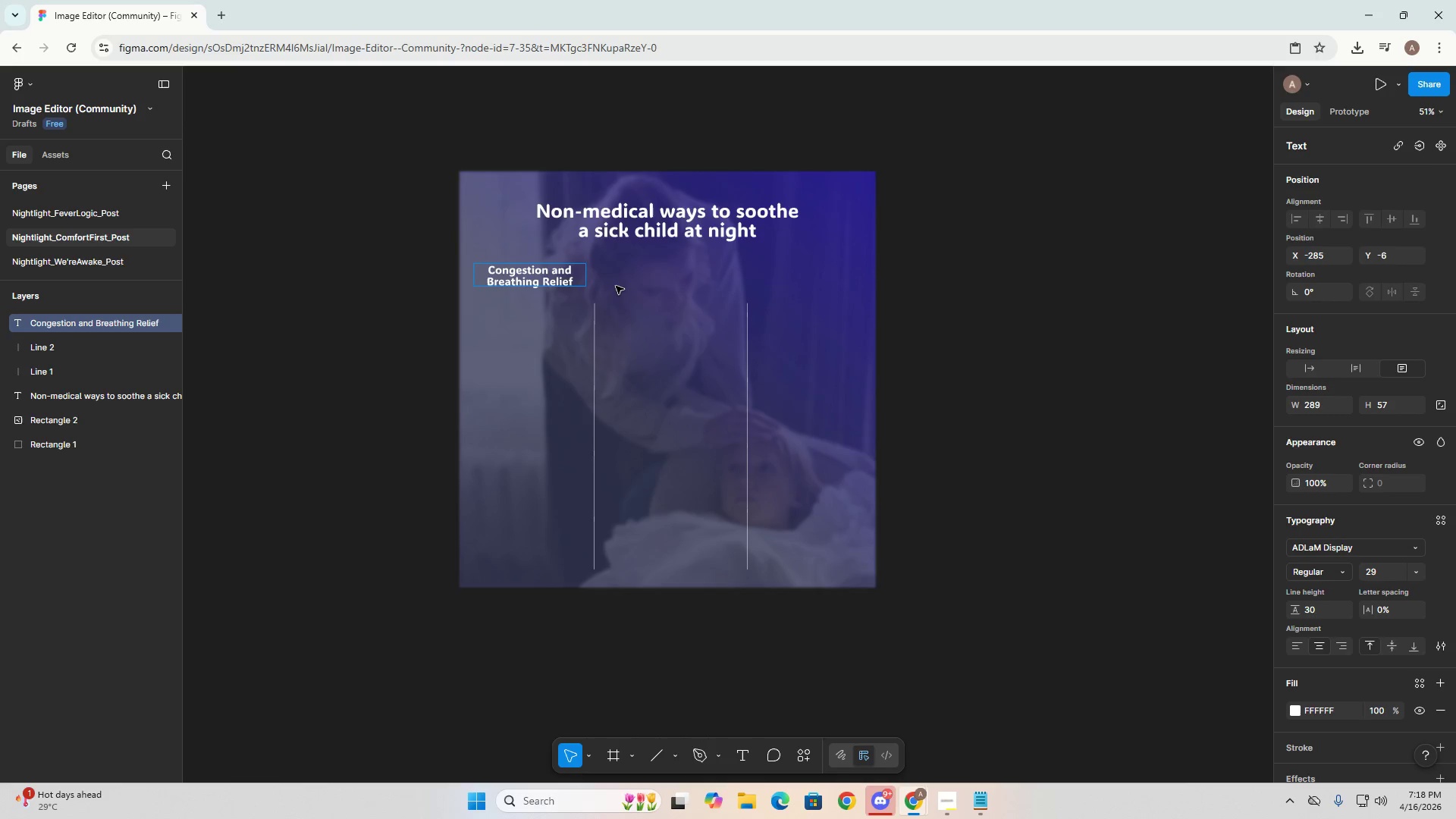 
left_click([616, 286])
 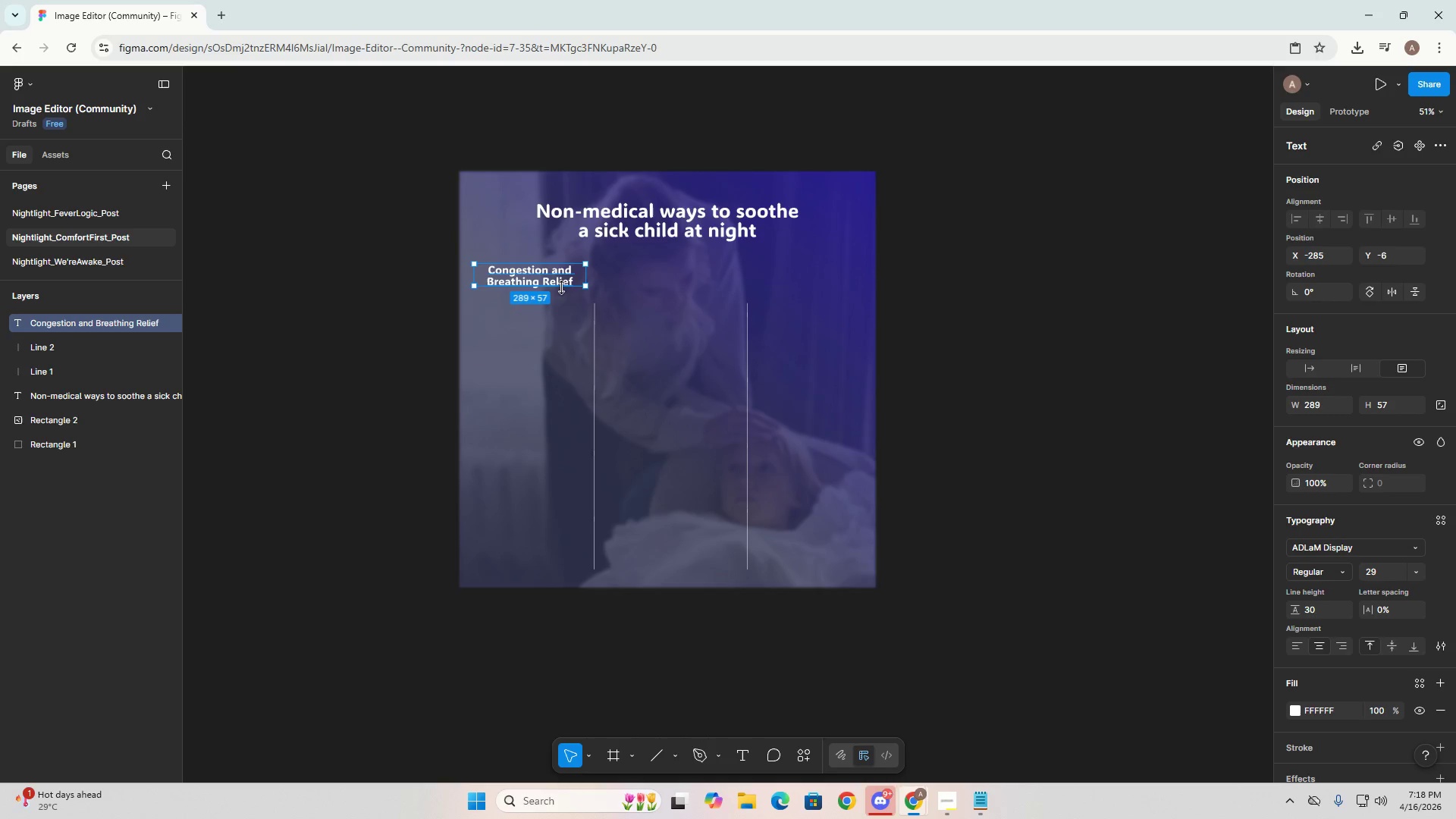 
left_click([560, 315])
 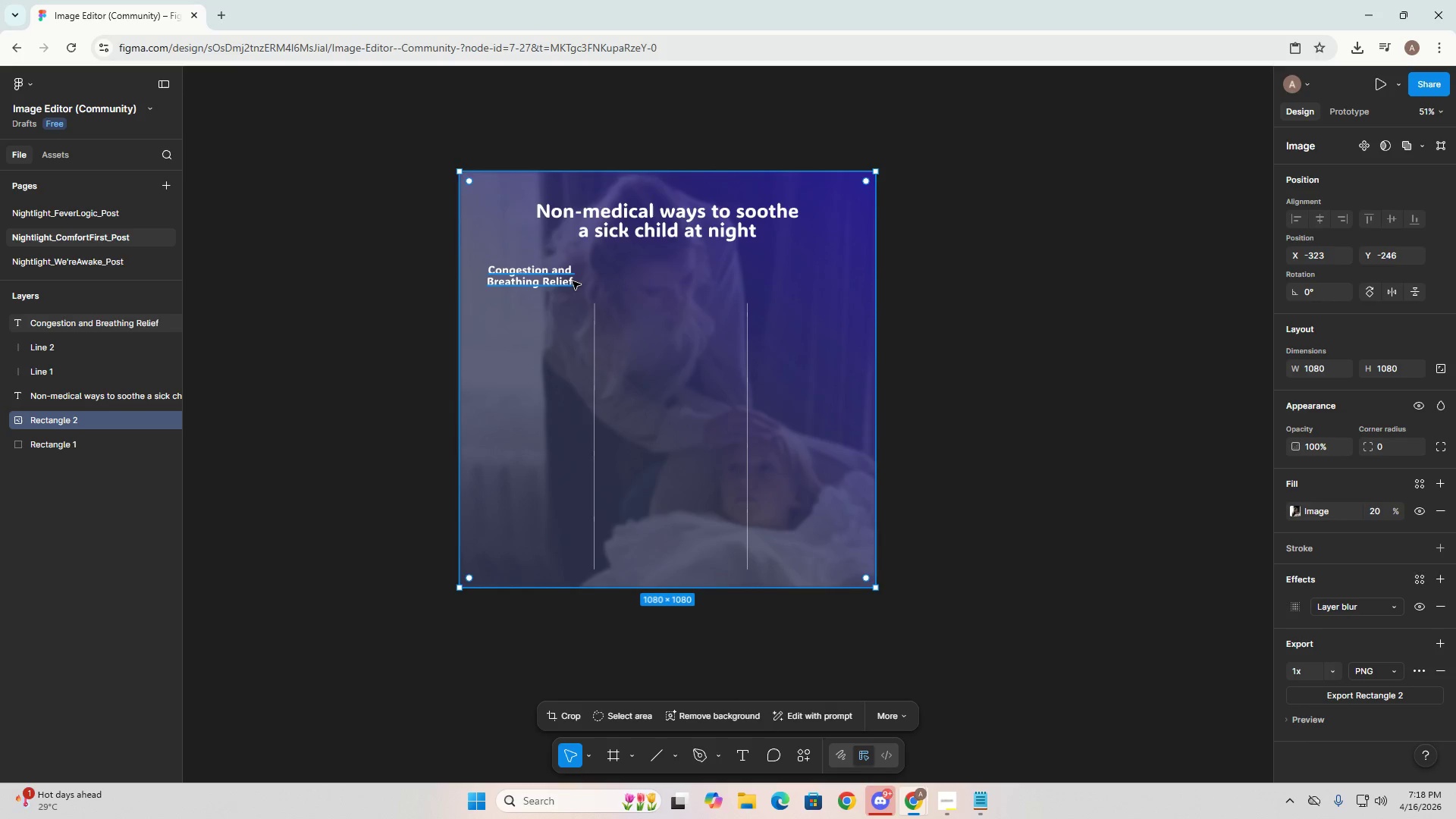 
hold_key(key=AltLeft, duration=1.52)
 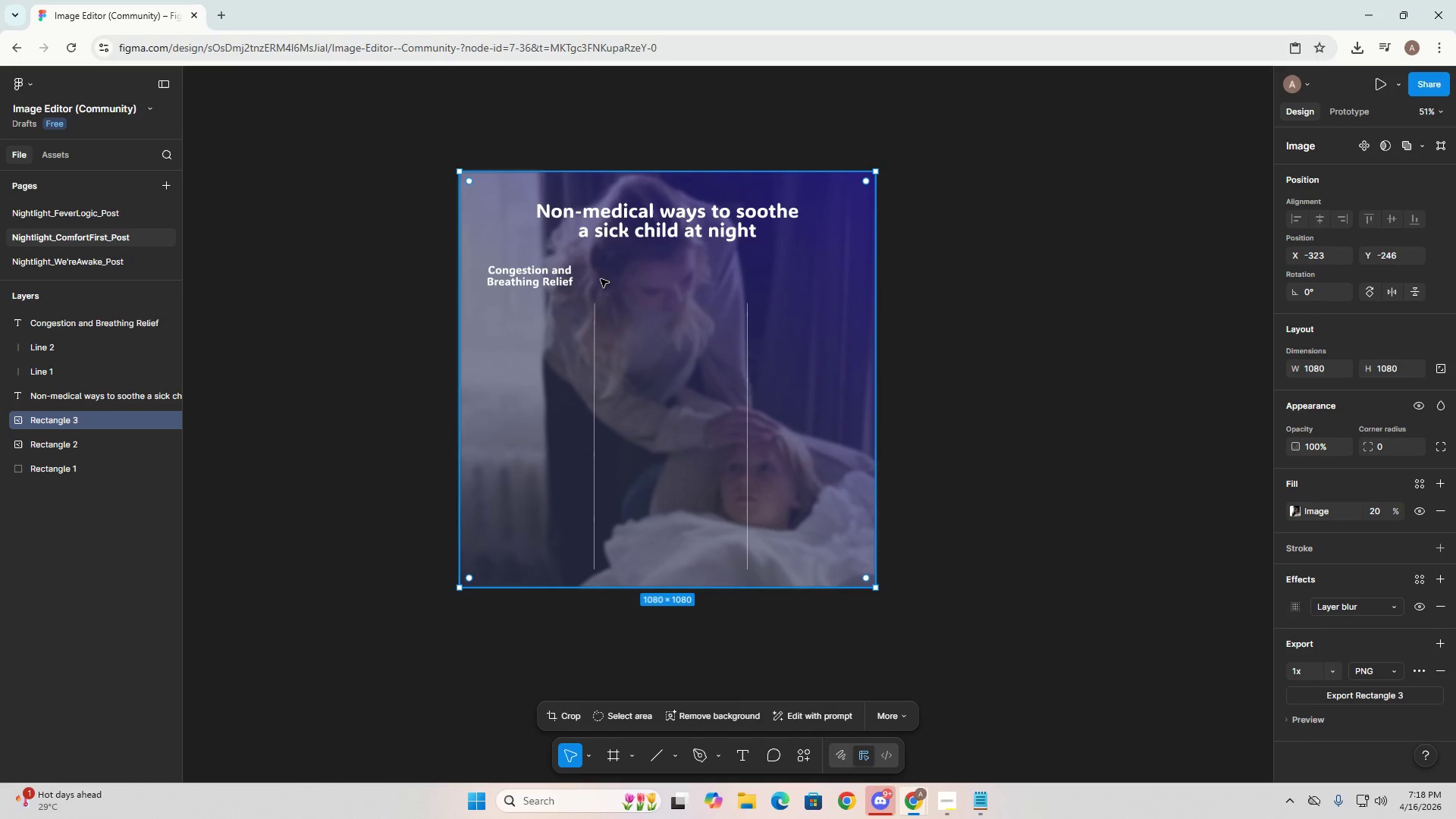 
hold_key(key=AltLeft, duration=0.48)
 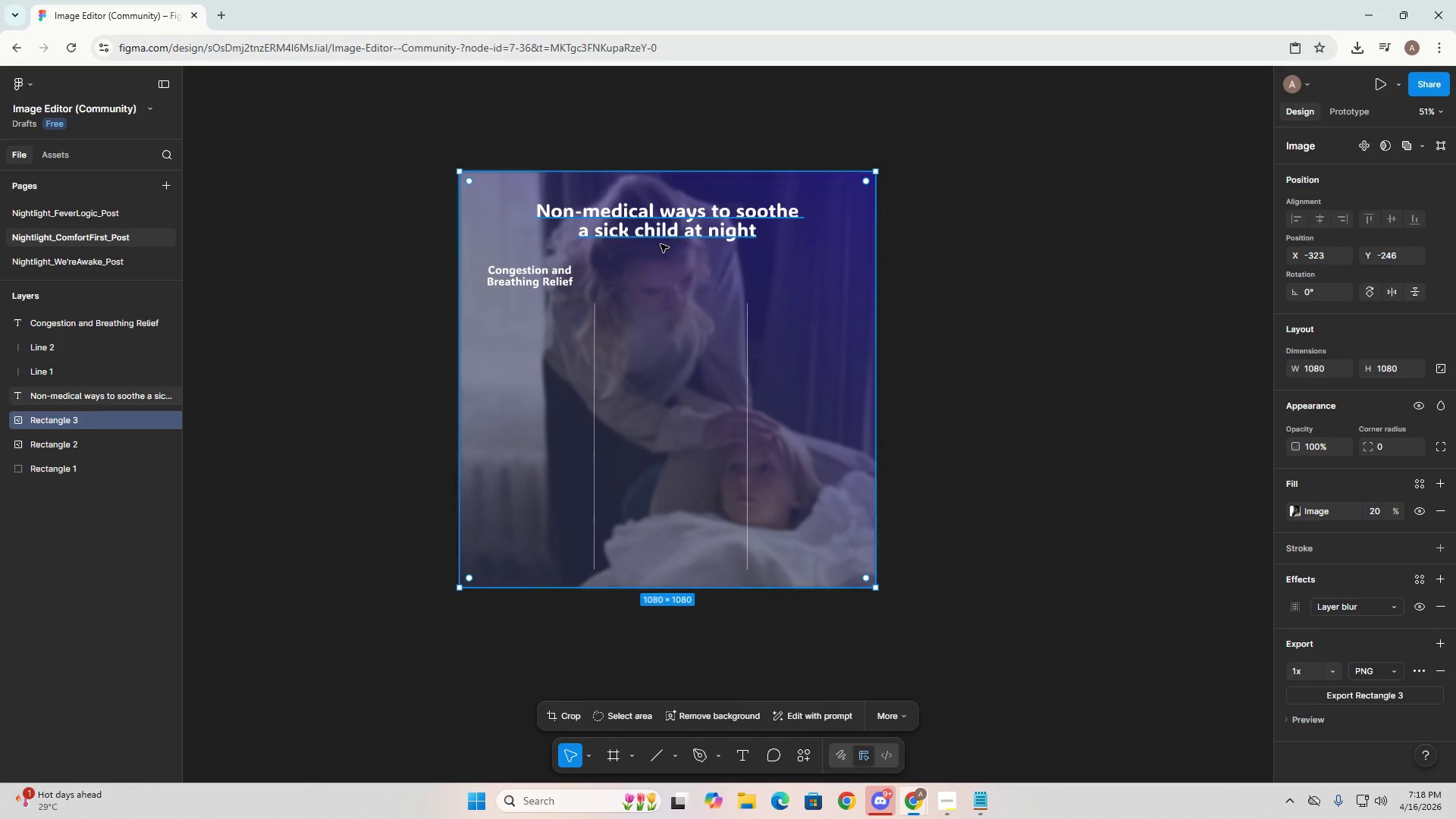 
left_click([661, 244])
 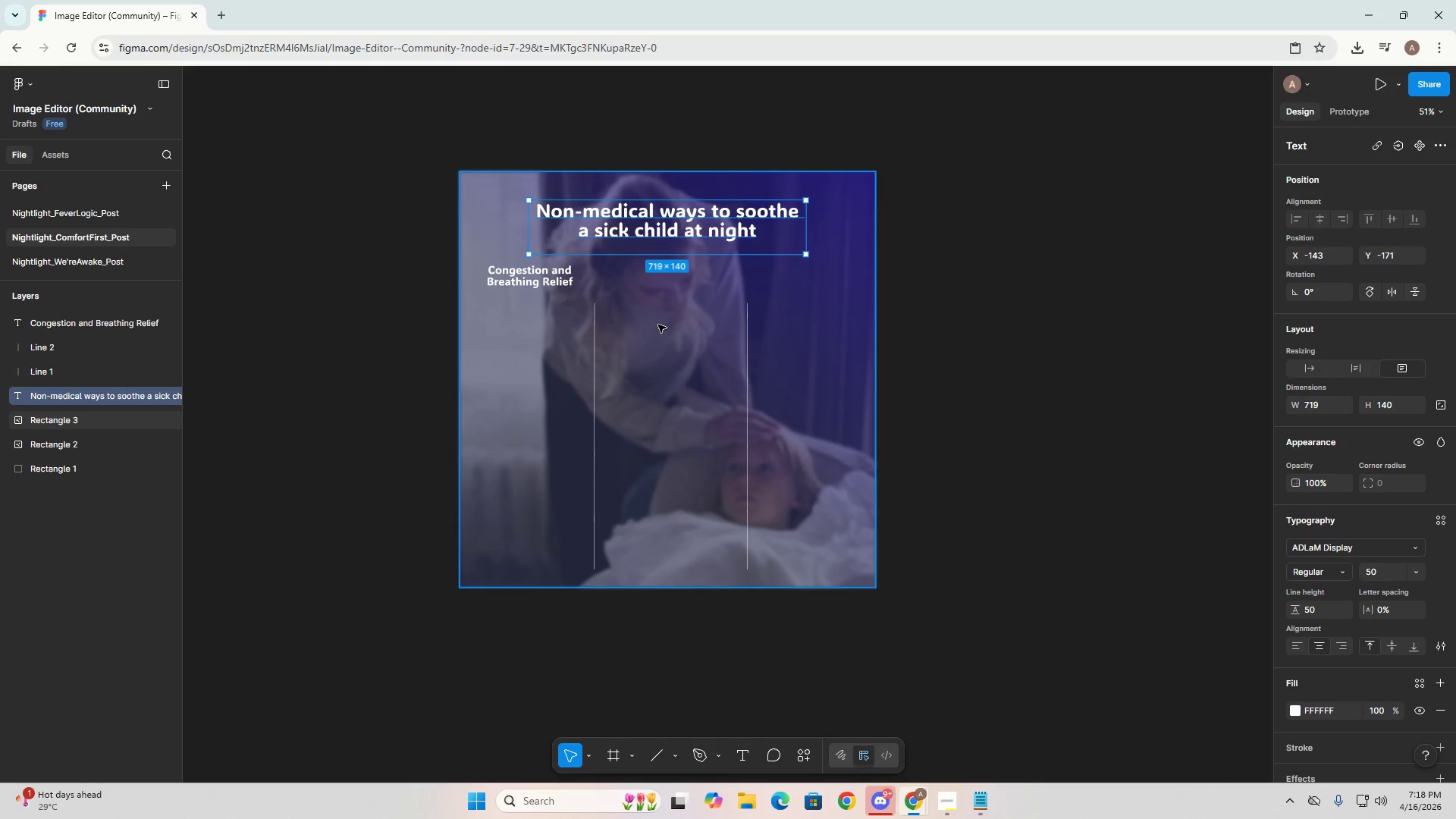 
left_click([658, 325])
 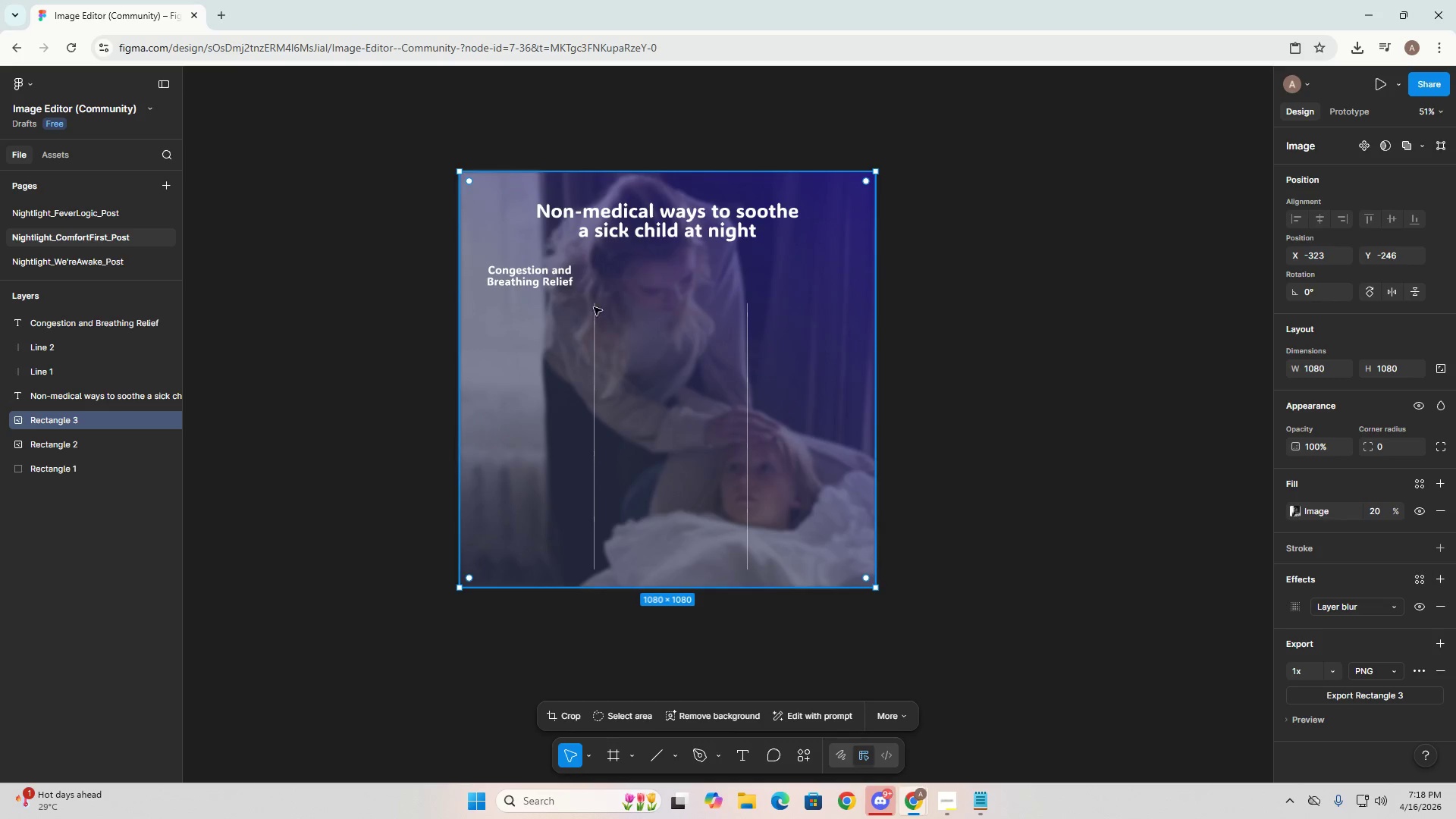 
hold_key(key=AltLeft, duration=1.5)
 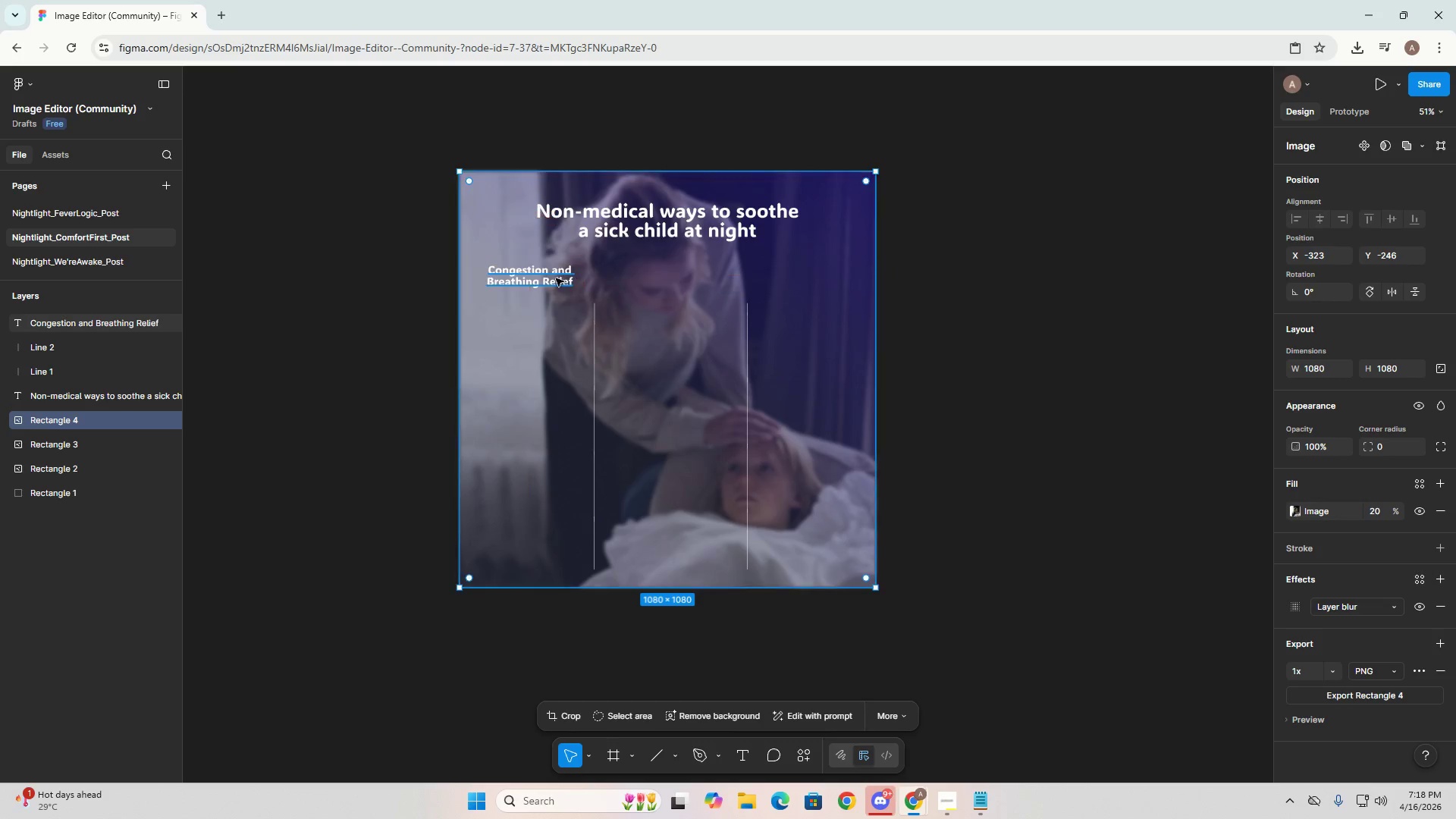 
hold_key(key=AltLeft, duration=0.36)
 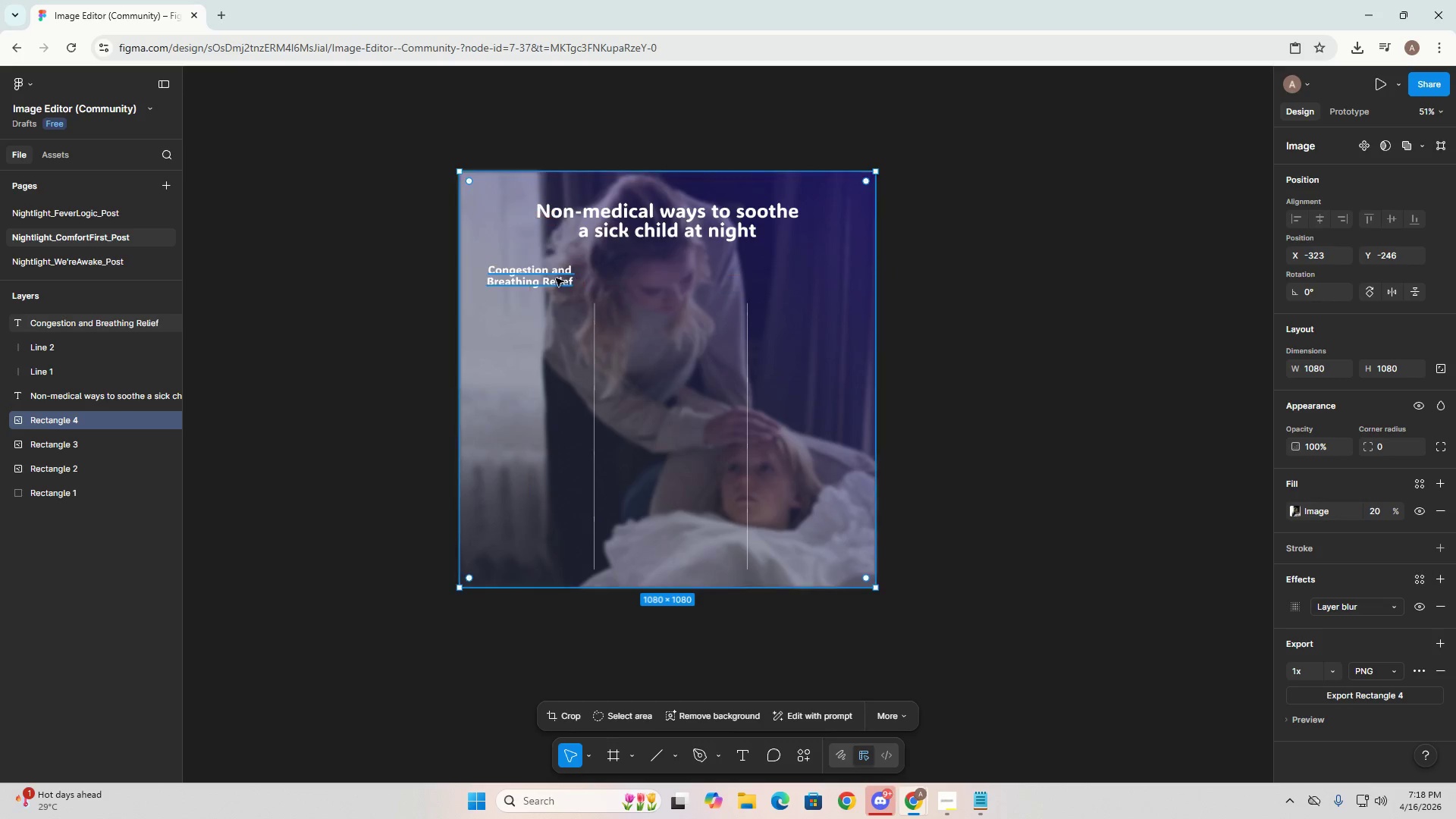 
left_click([556, 278])
 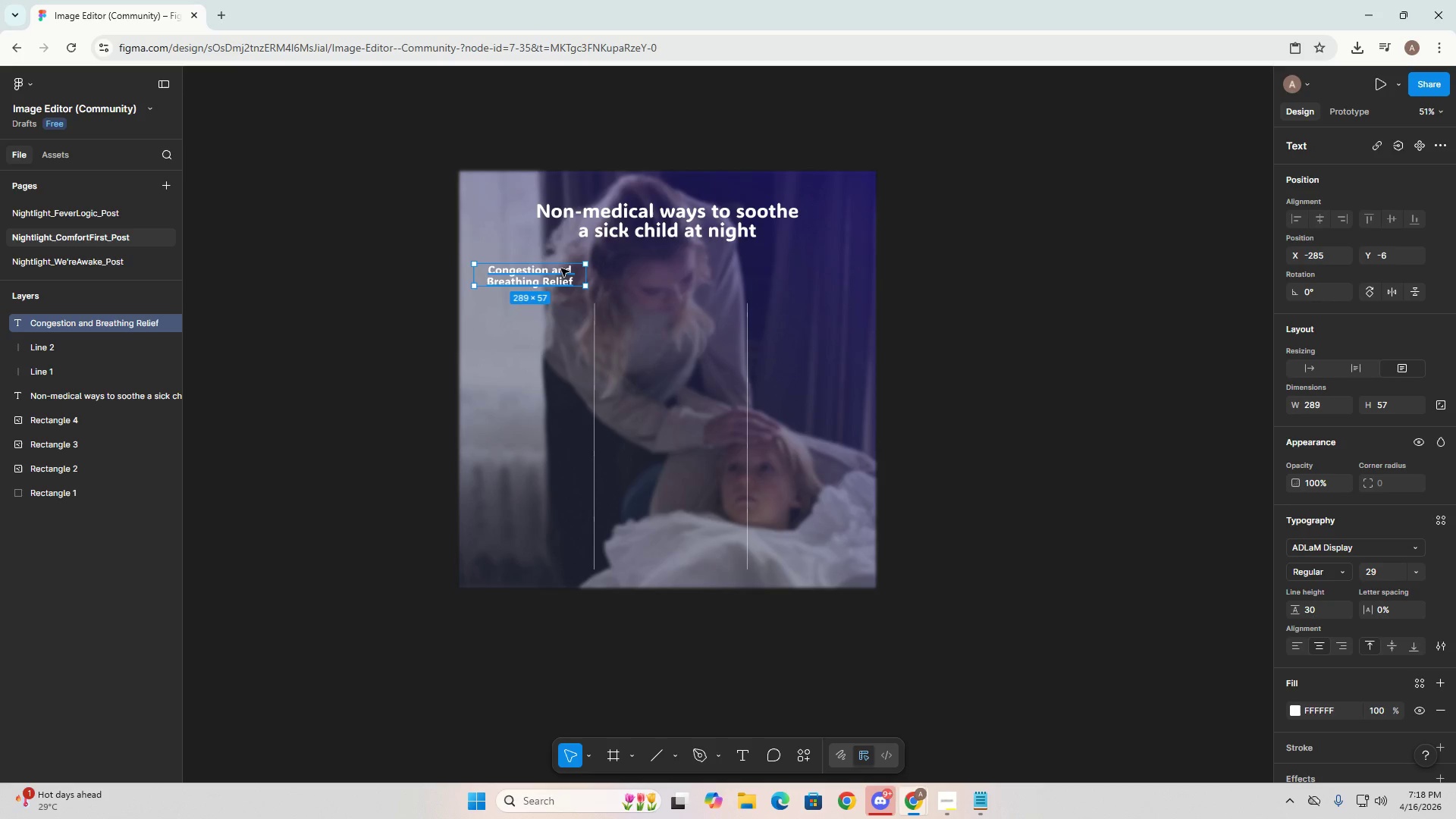 
hold_key(key=AltLeft, duration=1.5)
left_click_drag(start_coordinate=[575, 268], to_coordinate=[715, 268])
 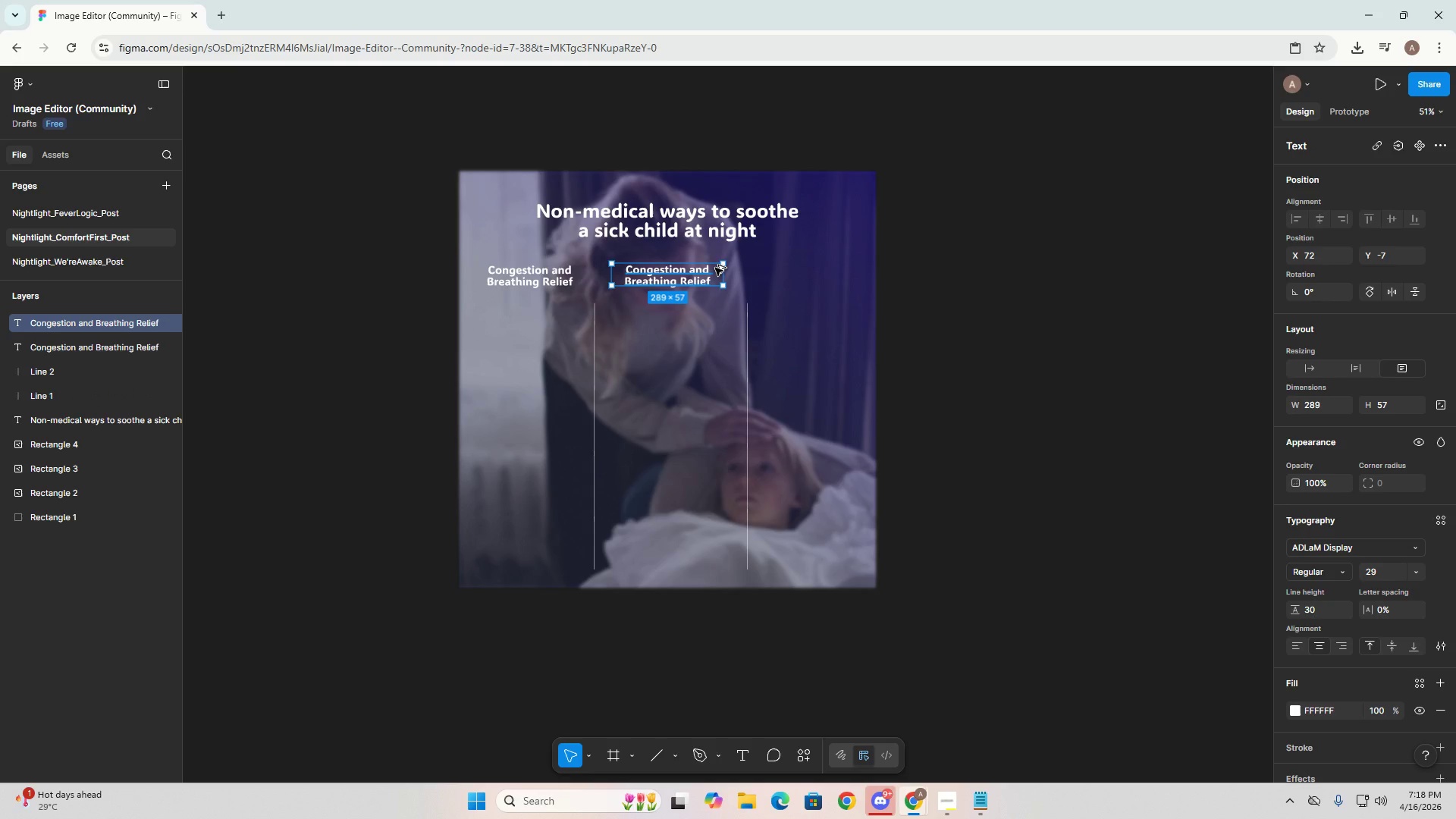 
hold_key(key=AltLeft, duration=1.5)
 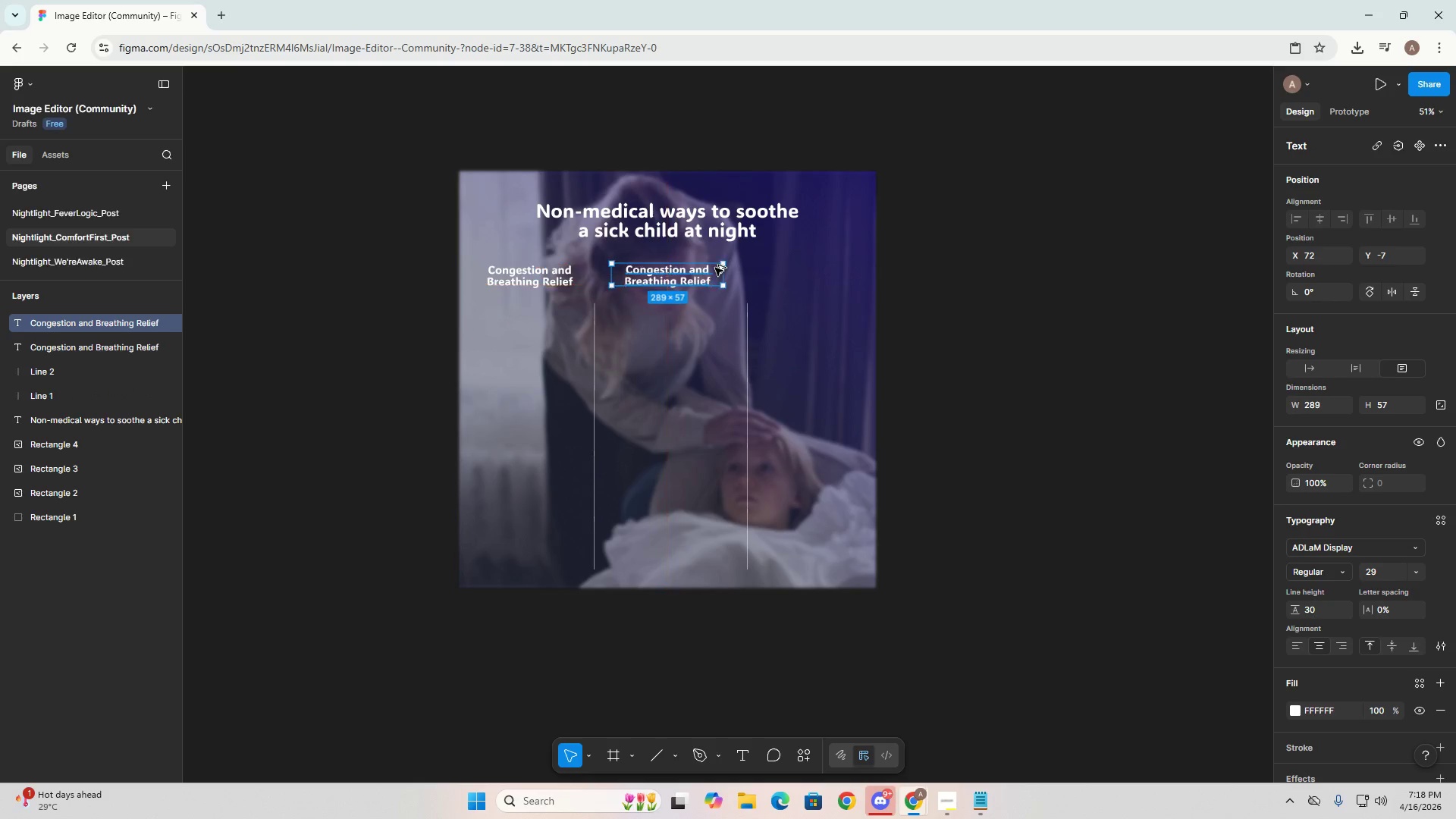 
hold_key(key=AltLeft, duration=0.61)
 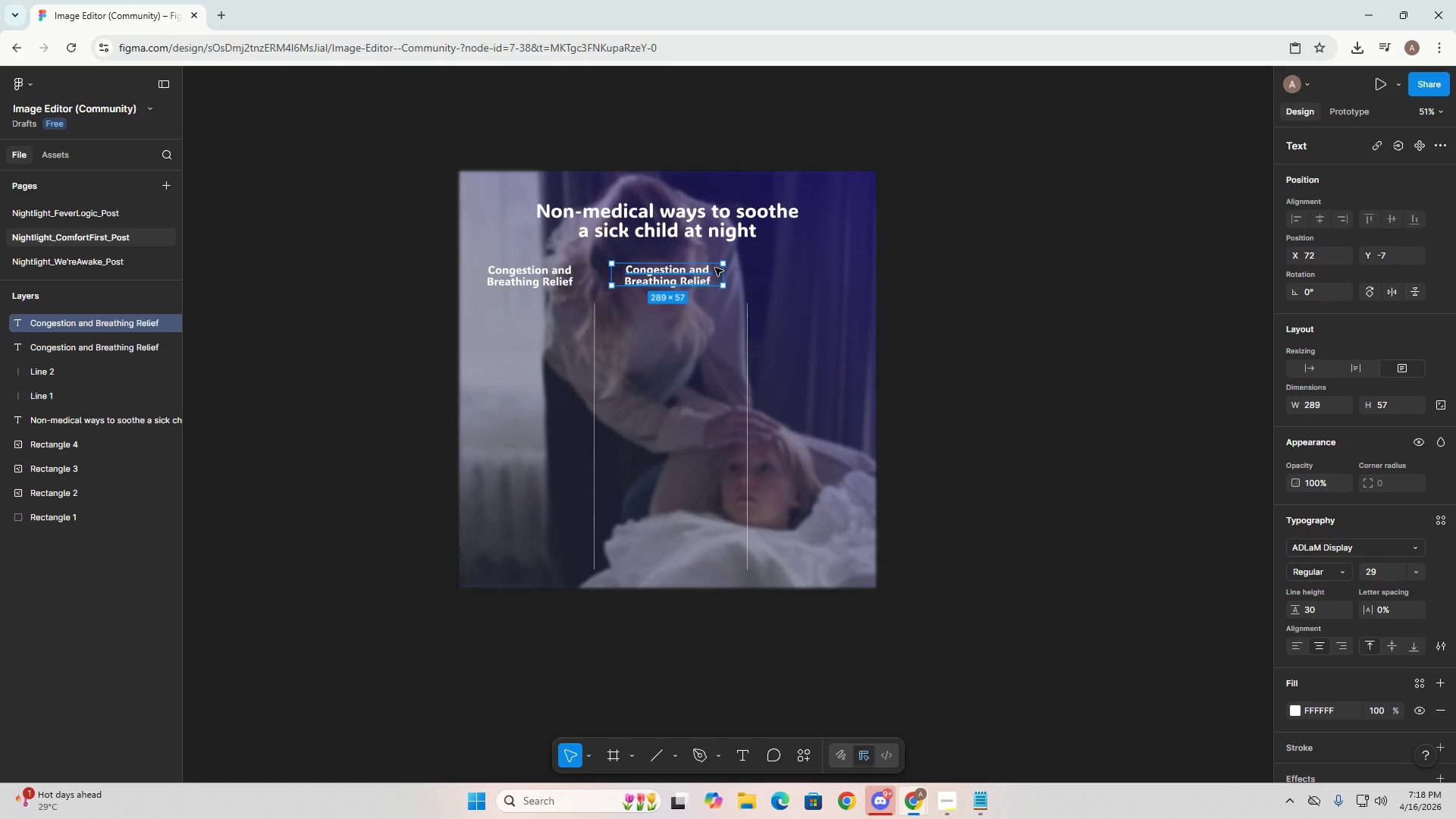 
hold_key(key=AltLeft, duration=1.5)
left_click_drag(start_coordinate=[715, 268], to_coordinate=[860, 268])
 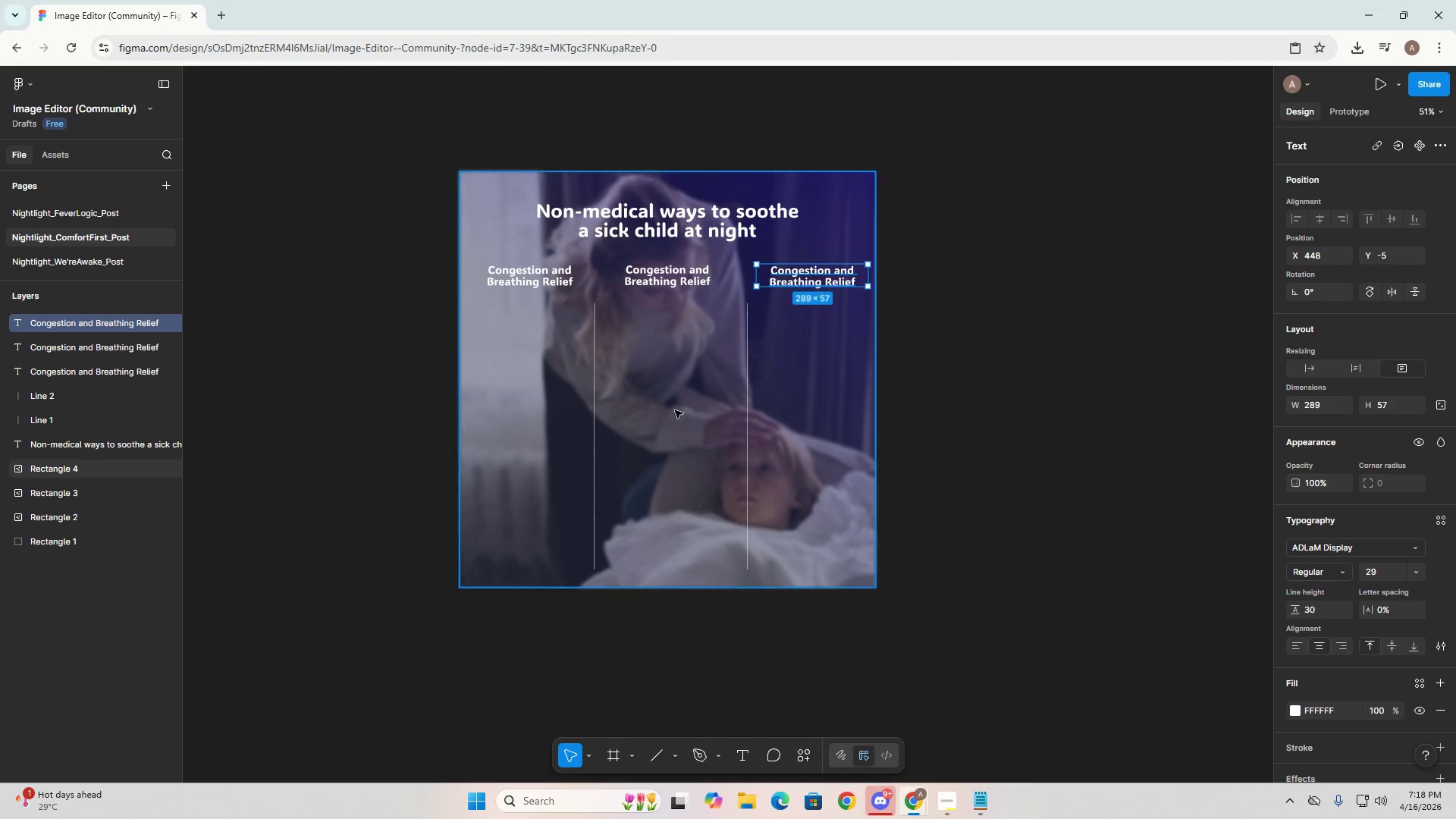 
hold_key(key=AltLeft, duration=1.52)
 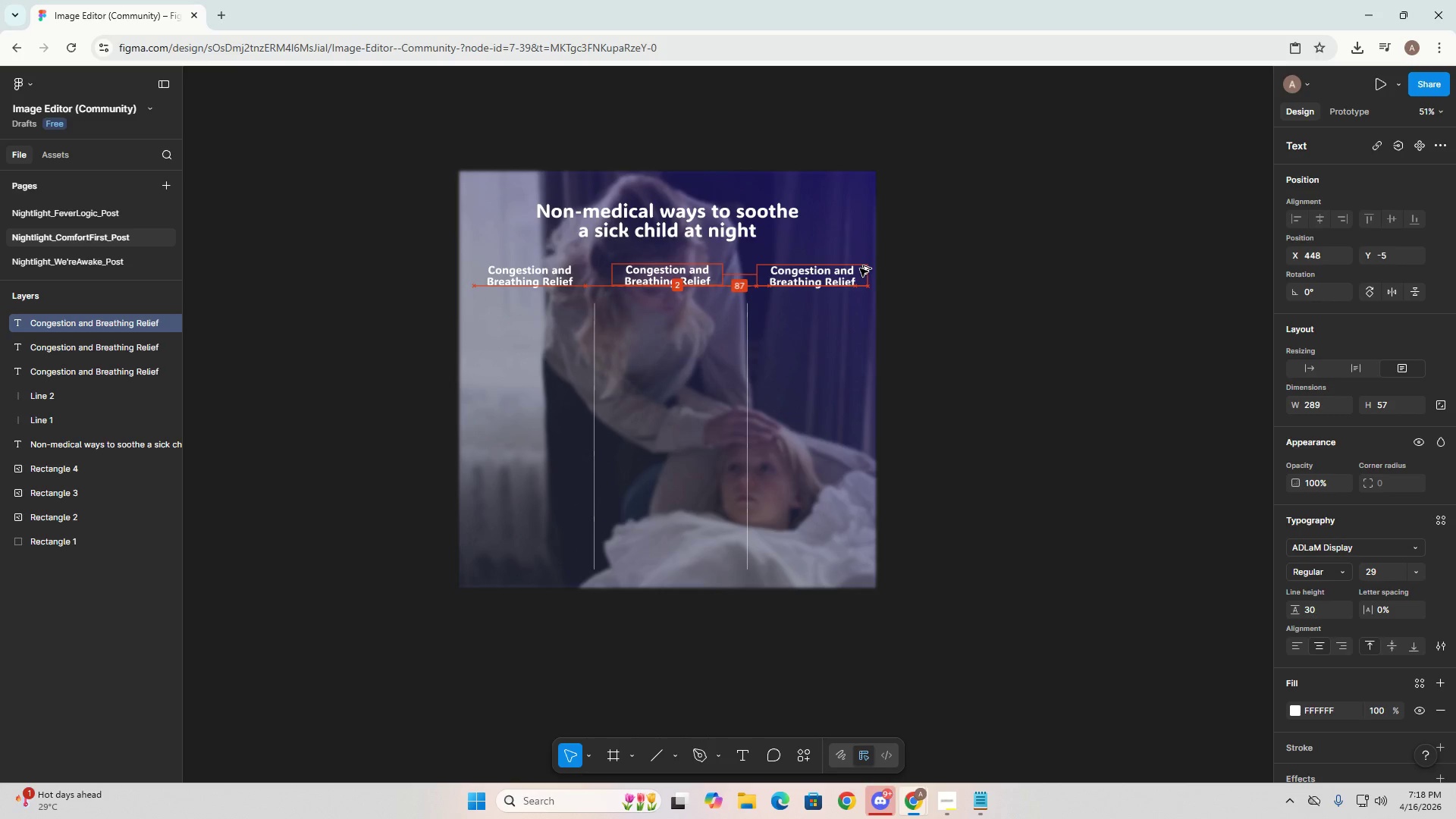 
hold_key(key=AltLeft, duration=1.05)
 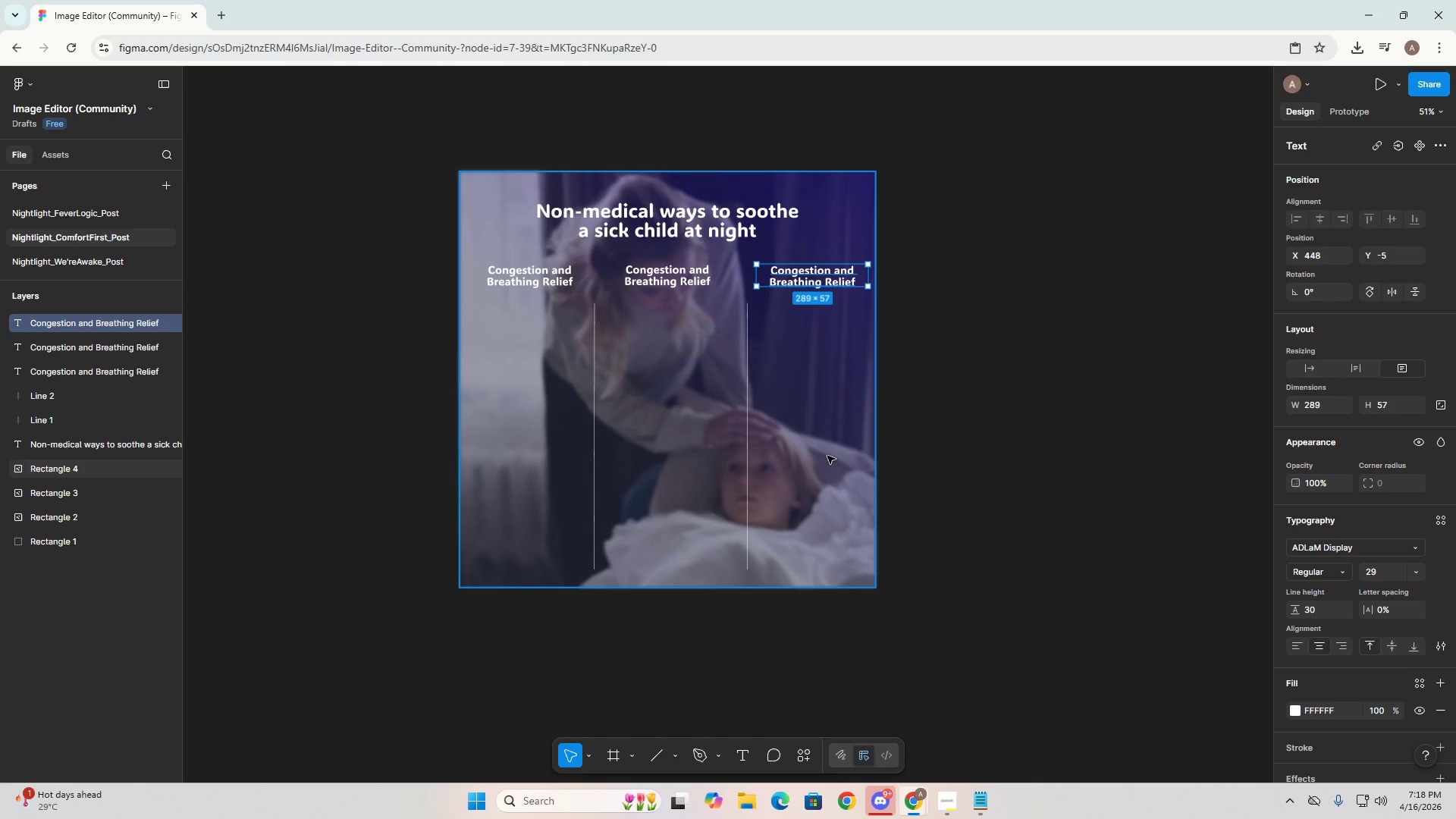 
left_click([818, 463])
 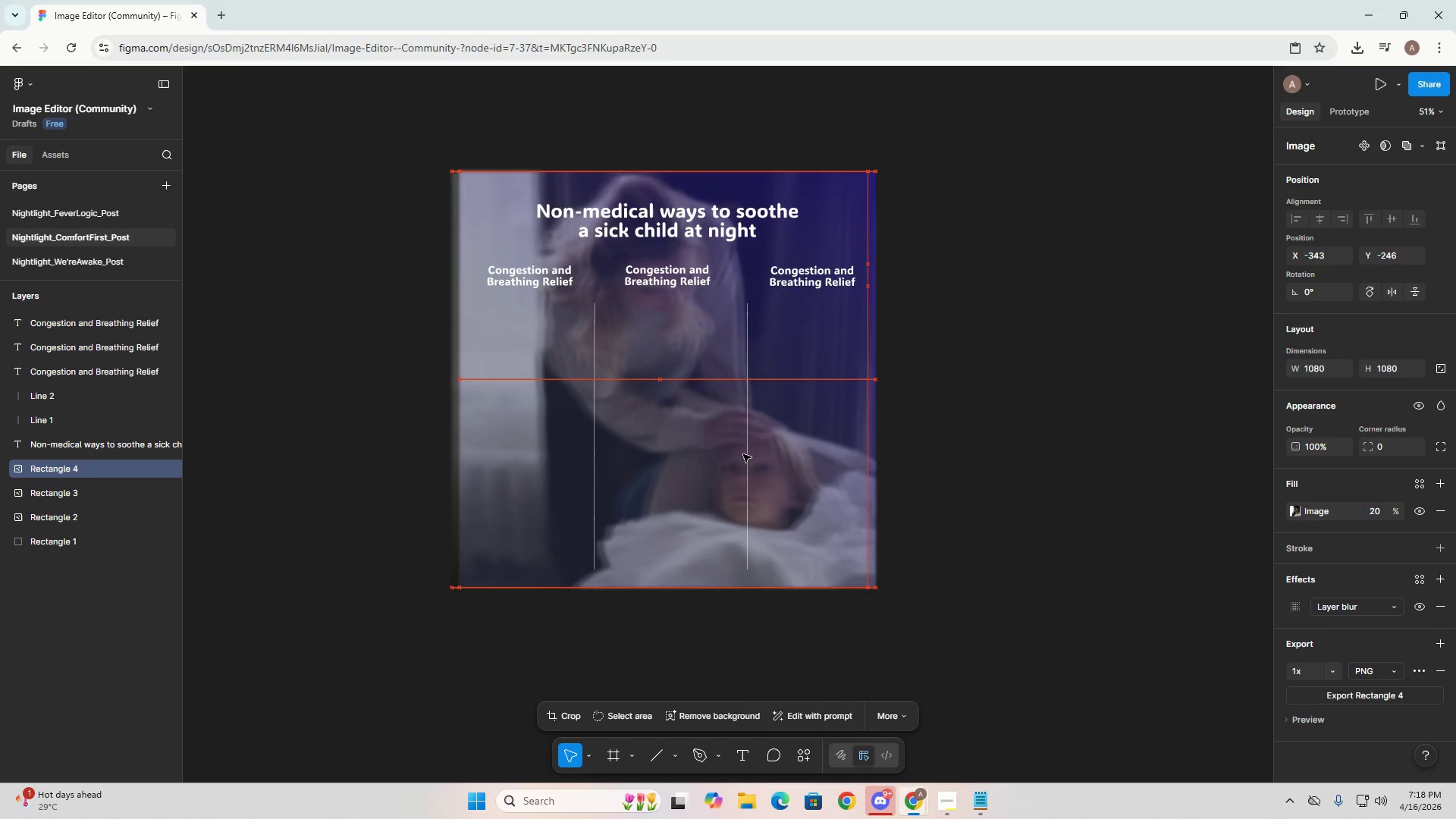 
left_click([745, 465])
 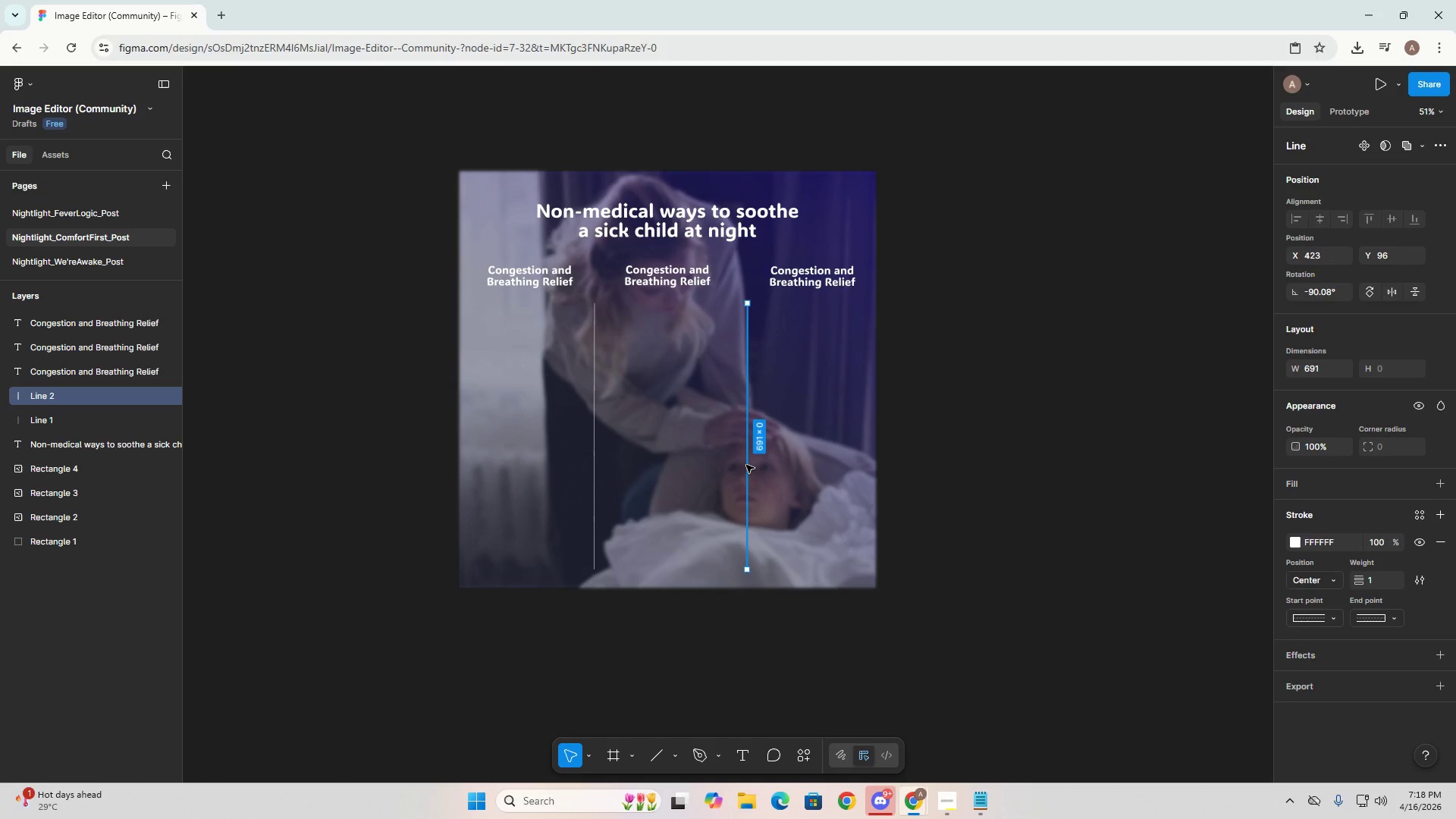 
left_click_drag(start_coordinate=[747, 465], to_coordinate=[740, 465])
 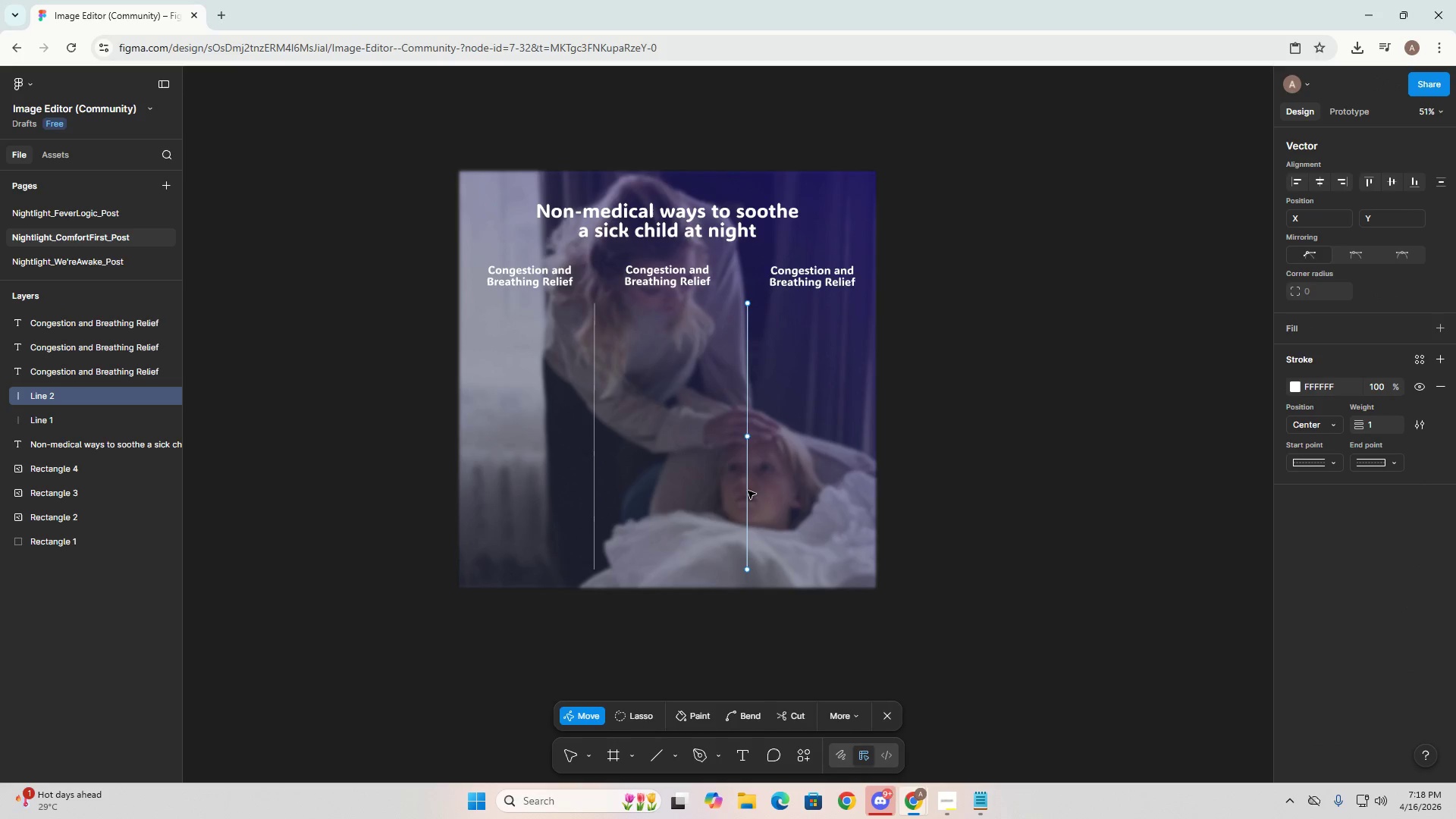 
left_click_drag(start_coordinate=[747, 484], to_coordinate=[743, 484])
 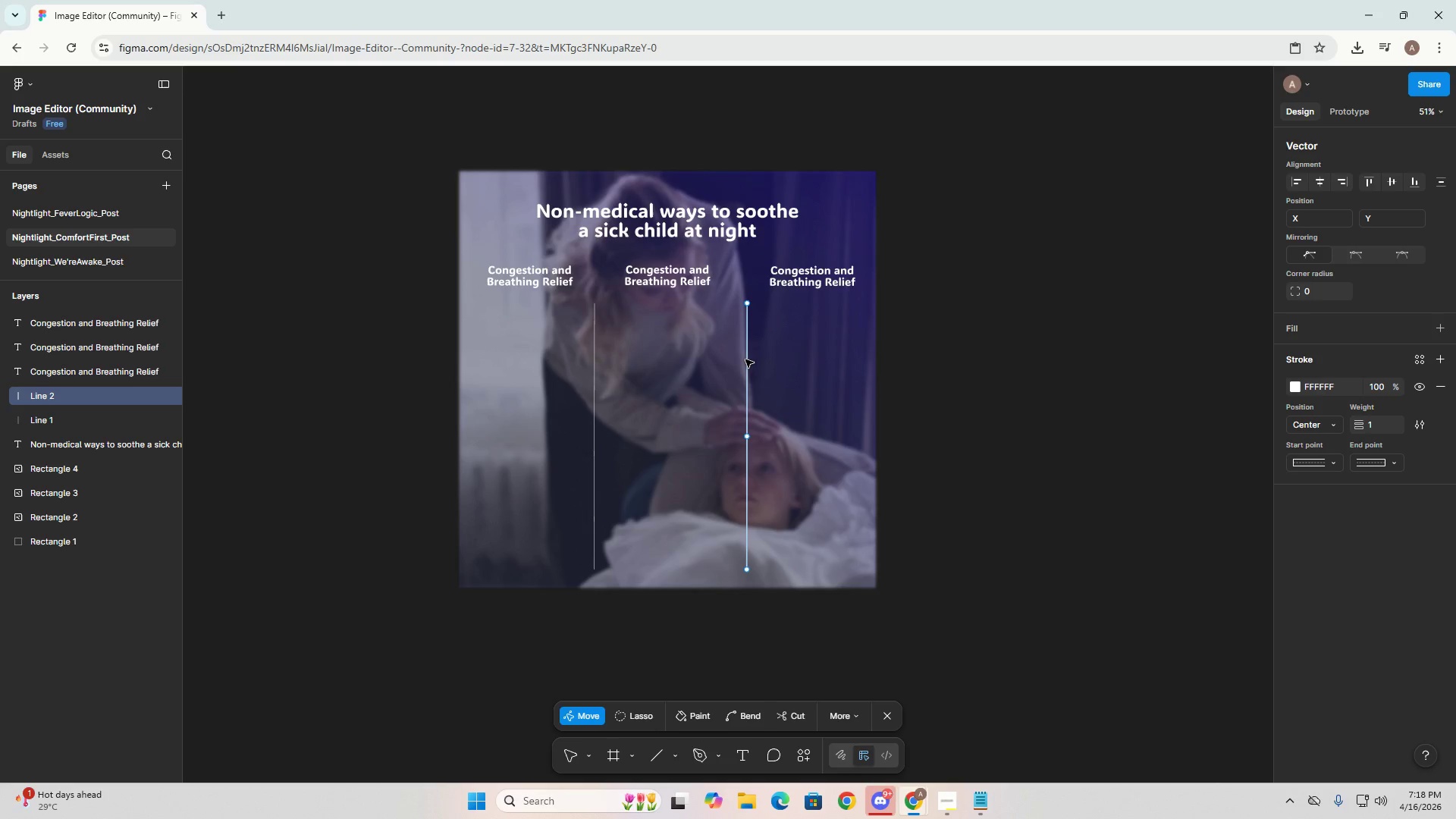 
left_click_drag(start_coordinate=[746, 359], to_coordinate=[741, 359])
 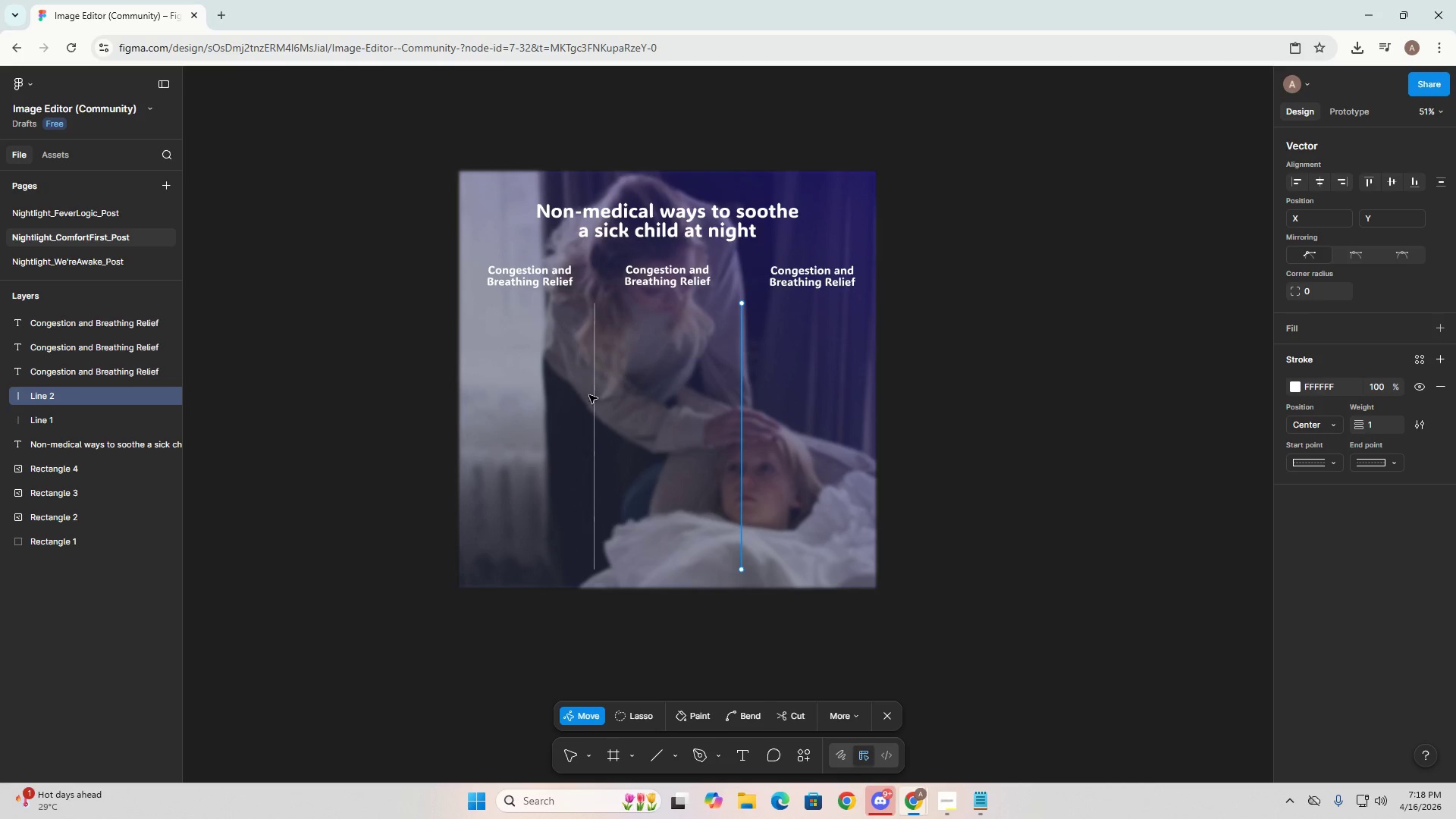 
left_click([590, 395])
 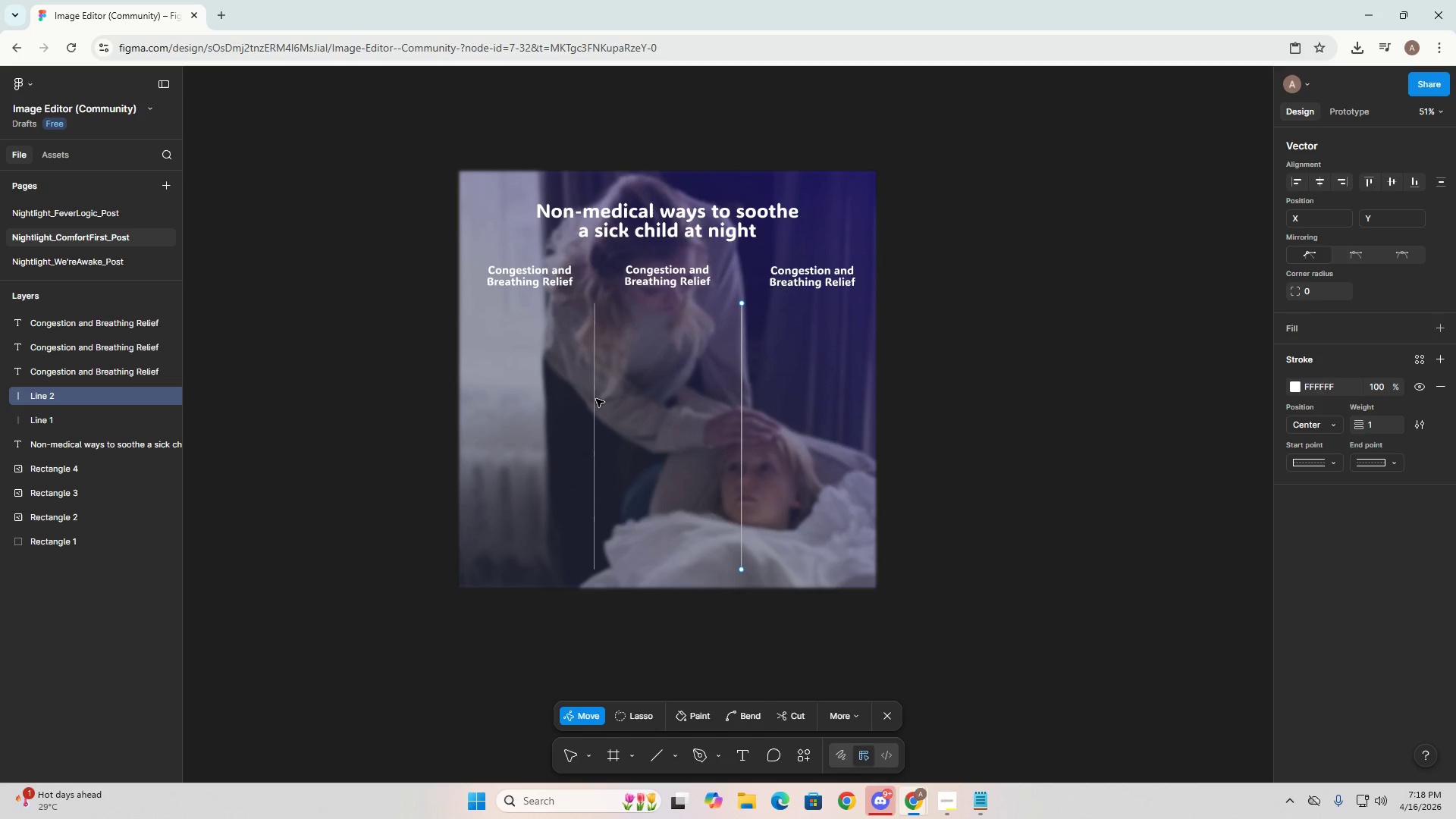 
left_click([596, 399])
 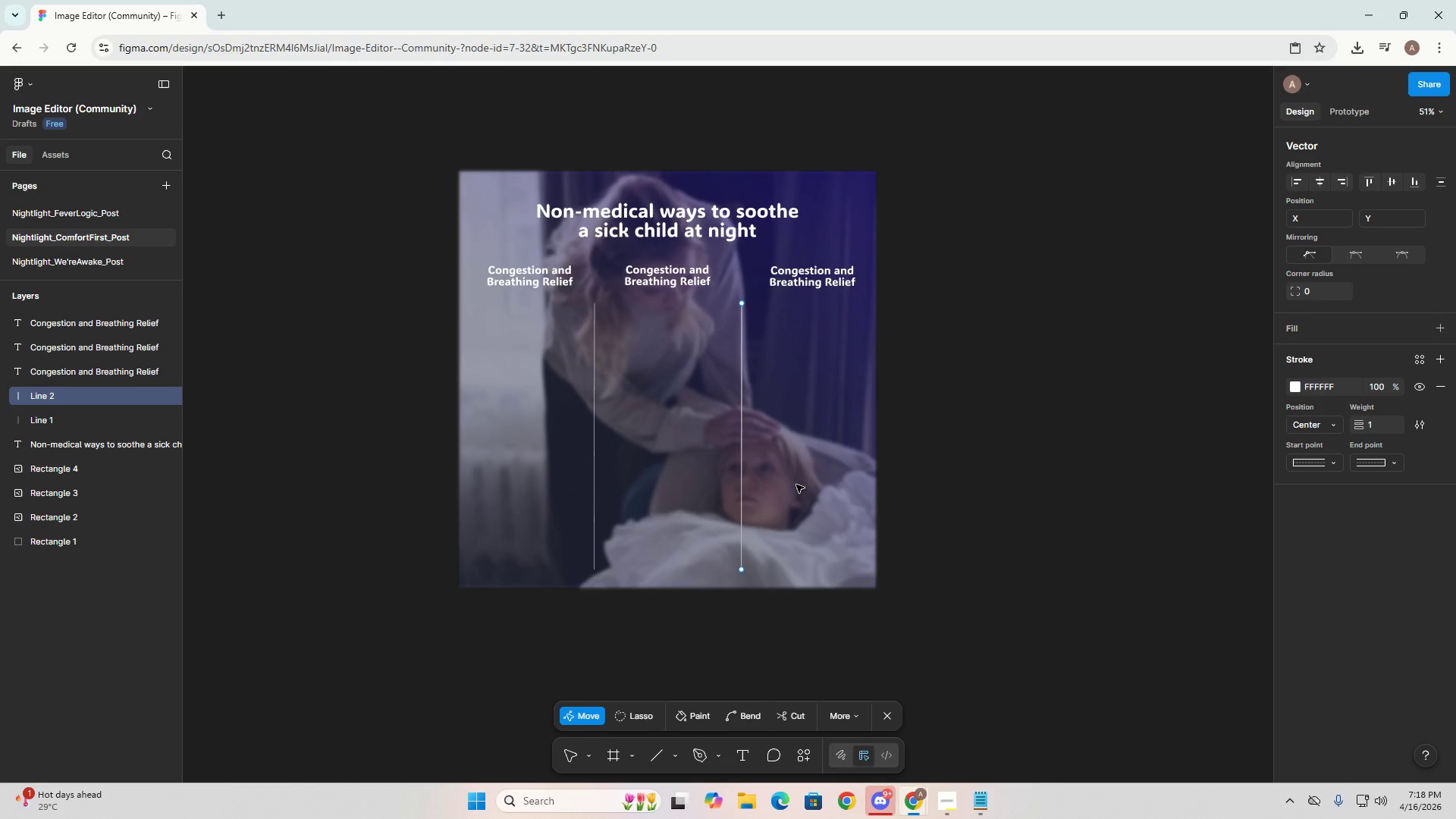 
left_click([799, 485])
 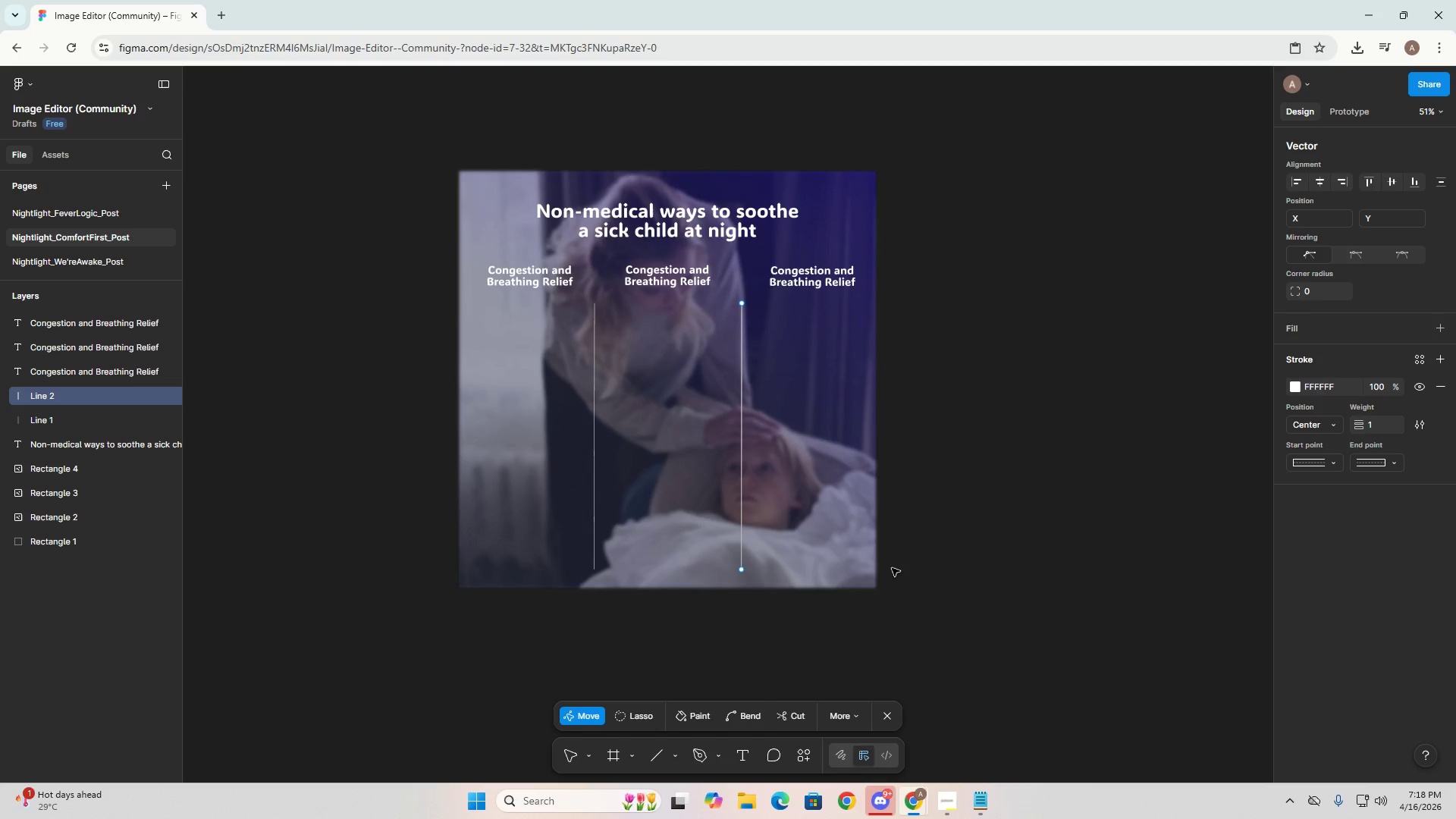 
left_click([944, 594])
 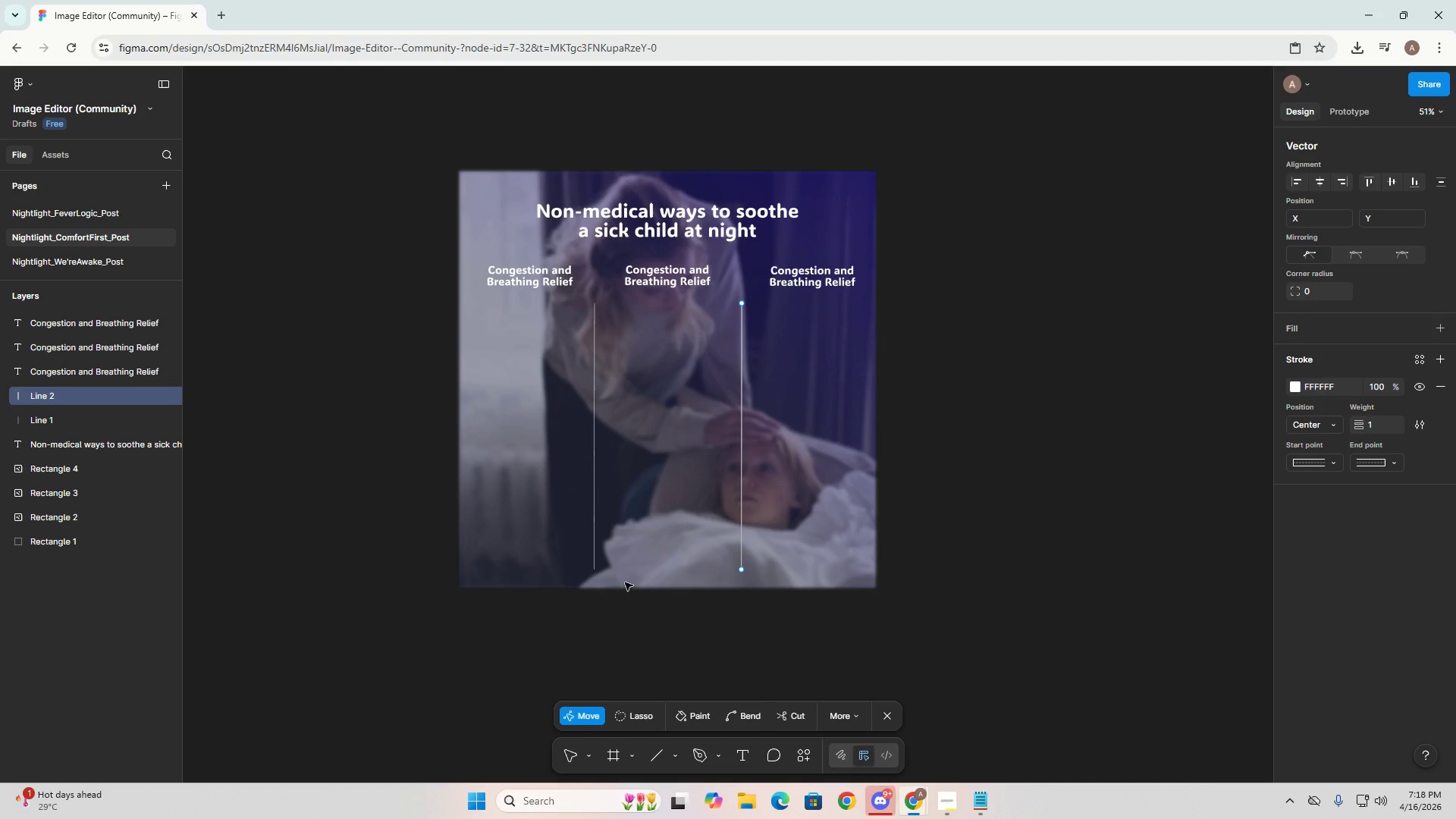 
left_click([595, 563])
 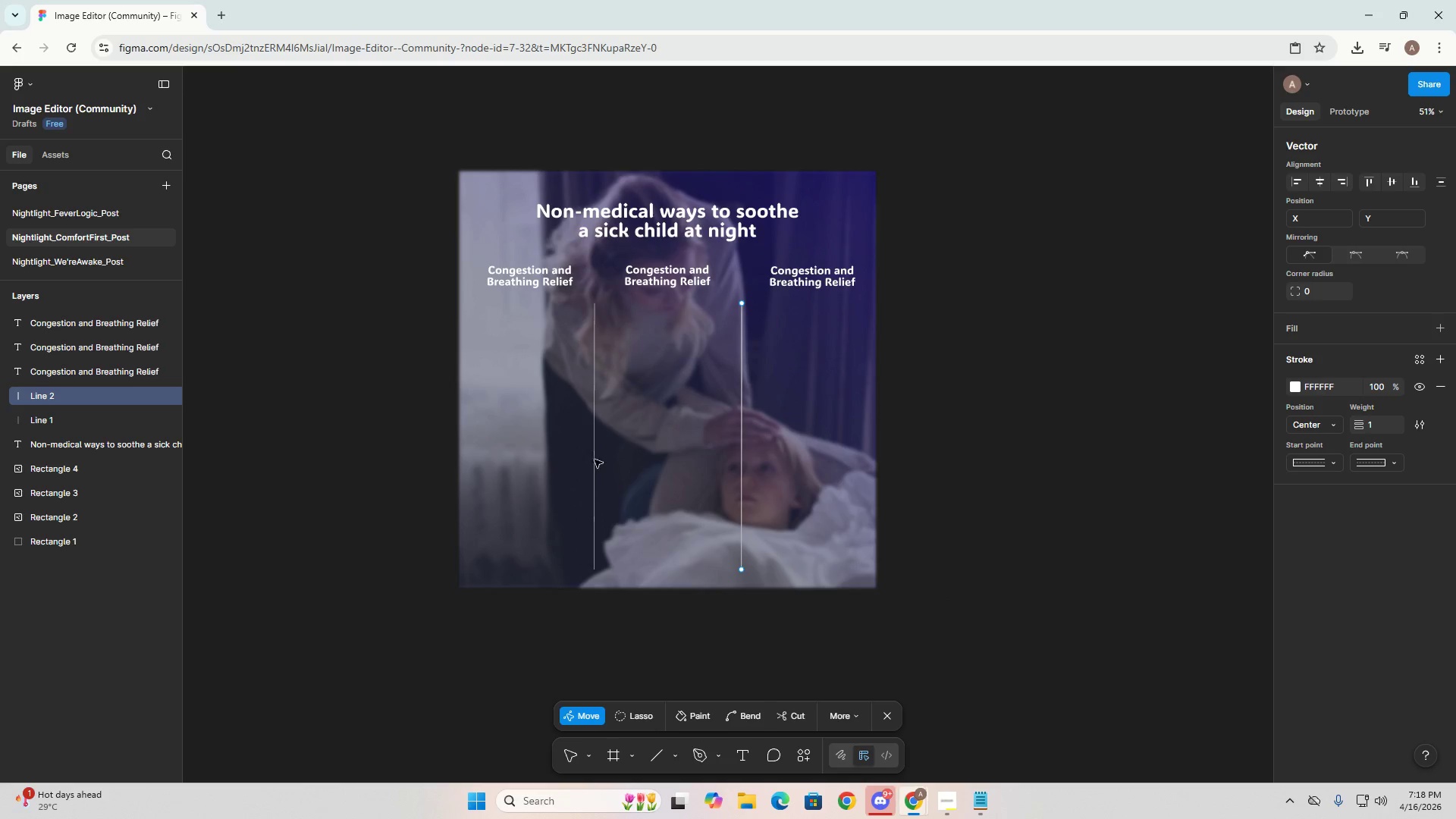 
left_click([595, 441])
 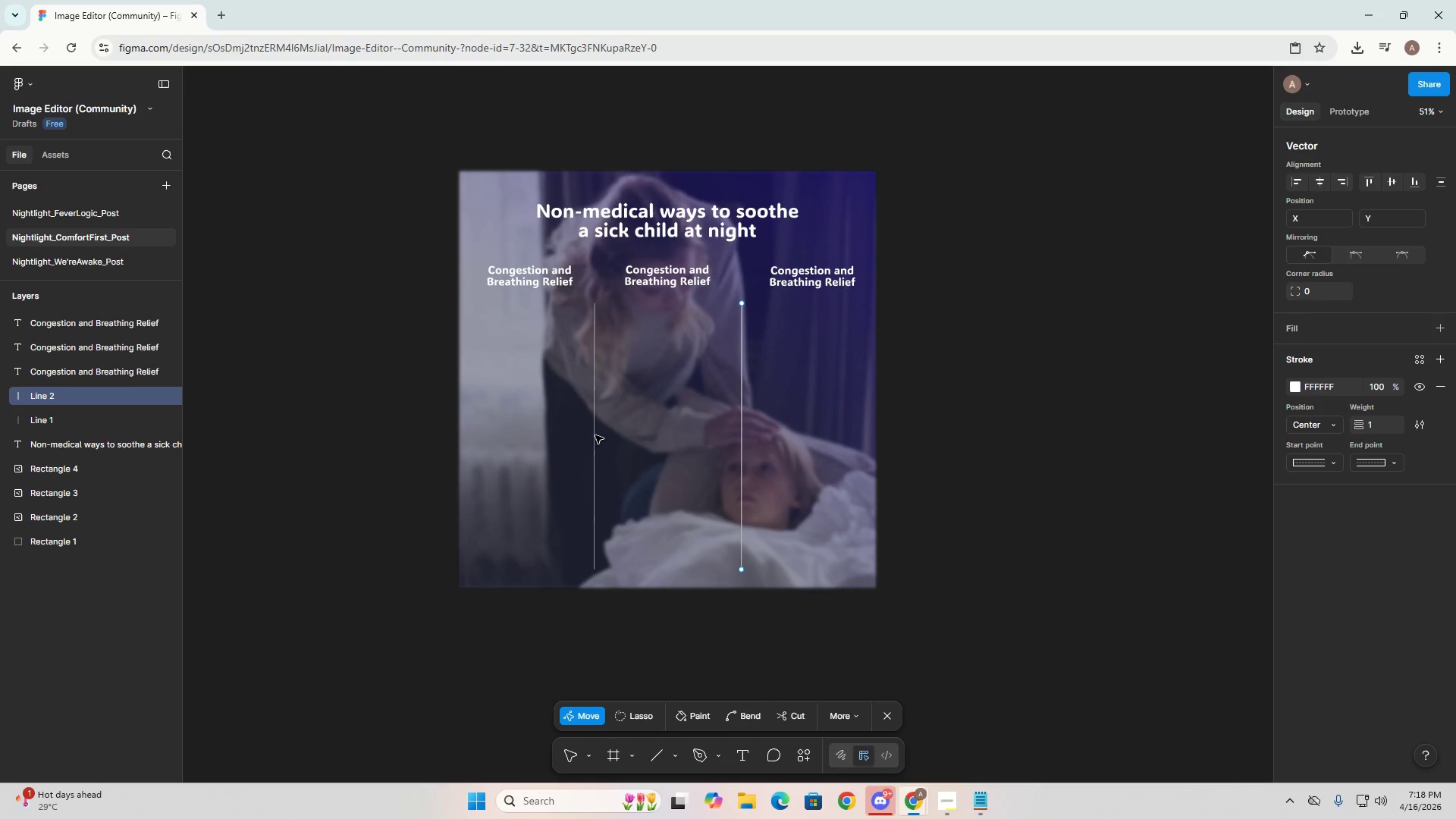 
double_click([951, 431])
 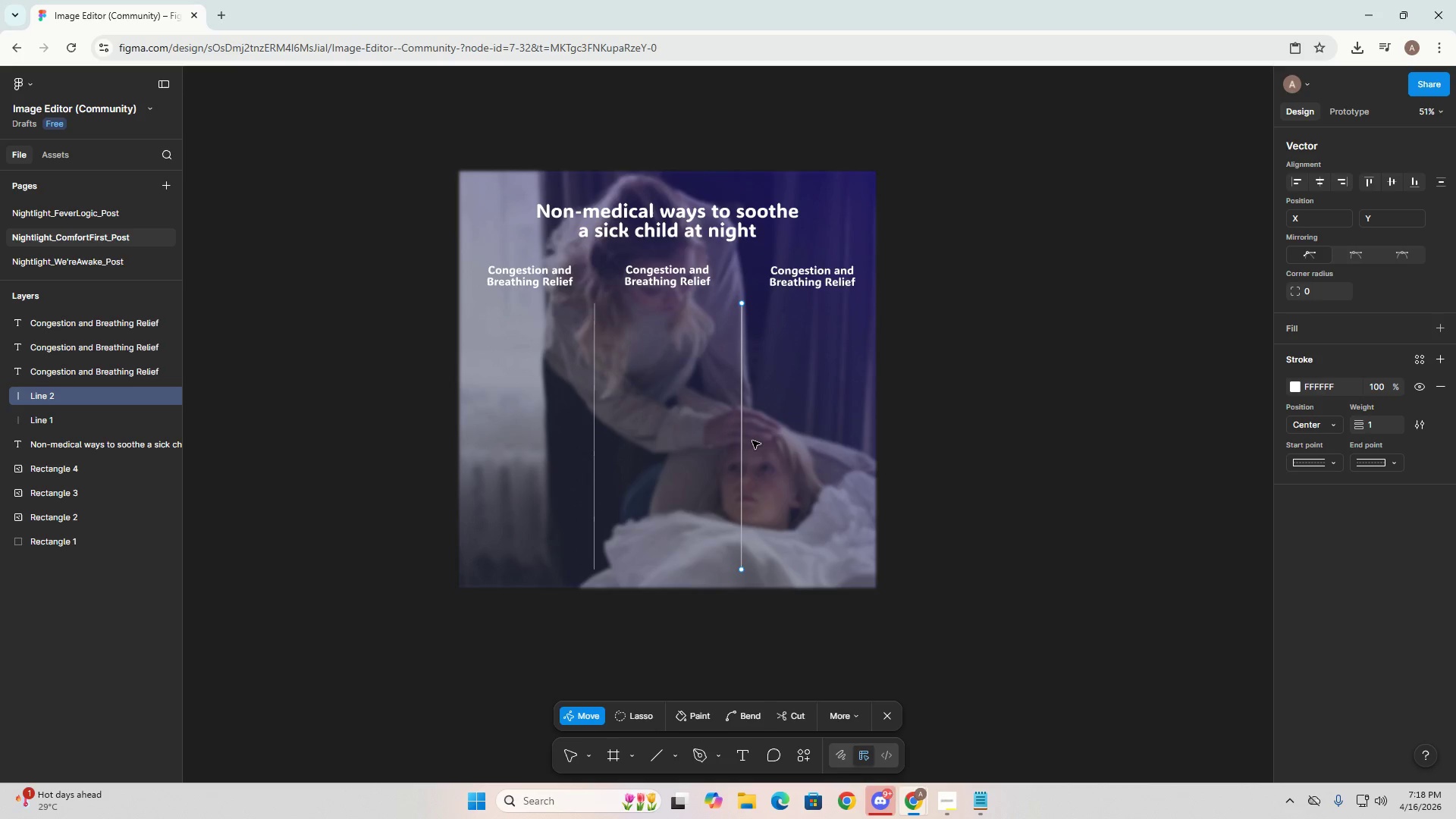 
left_click([752, 441])
 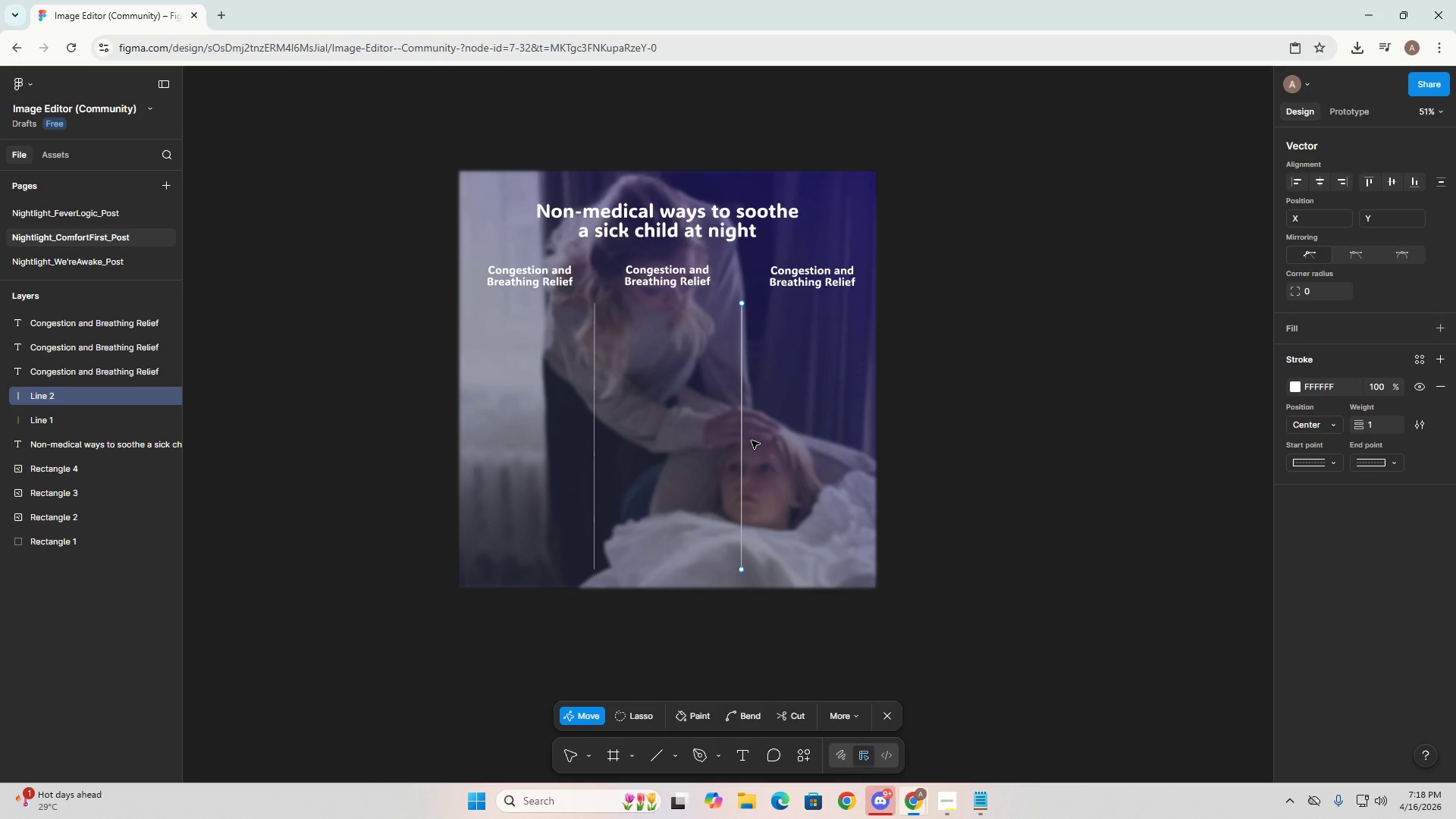 
key(Escape)
 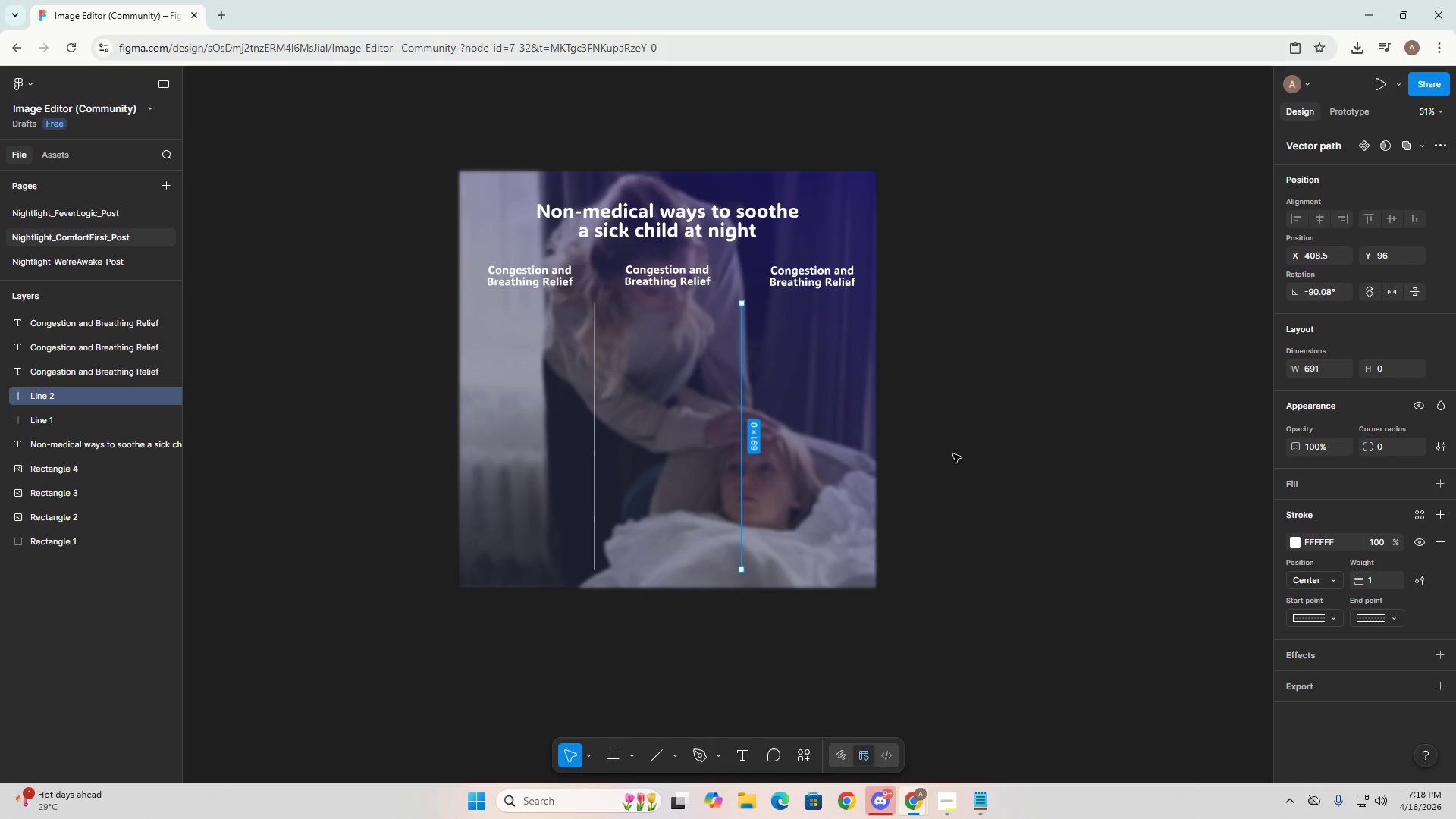 
wait(13.92)
 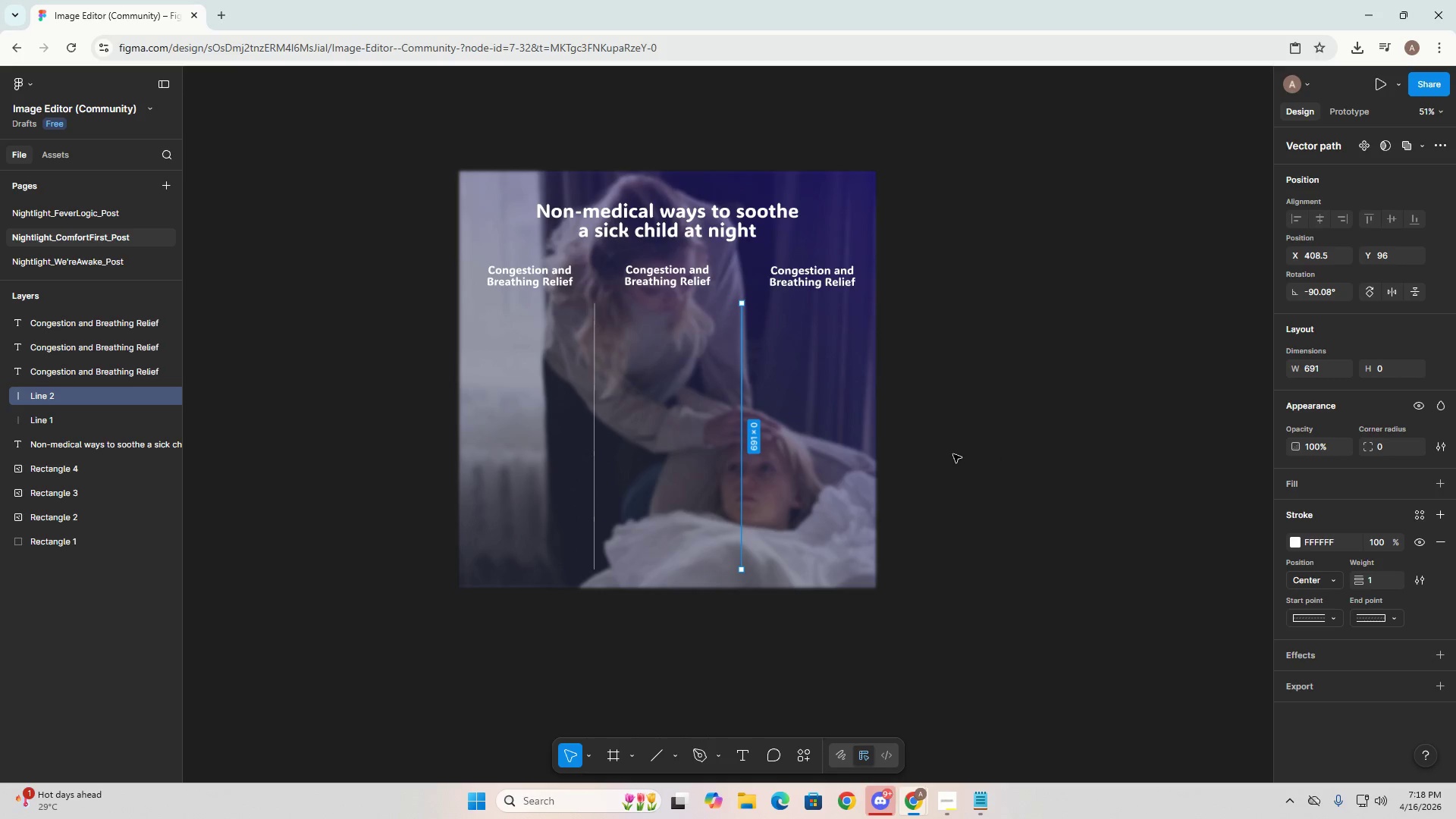 
left_click([533, 281])
 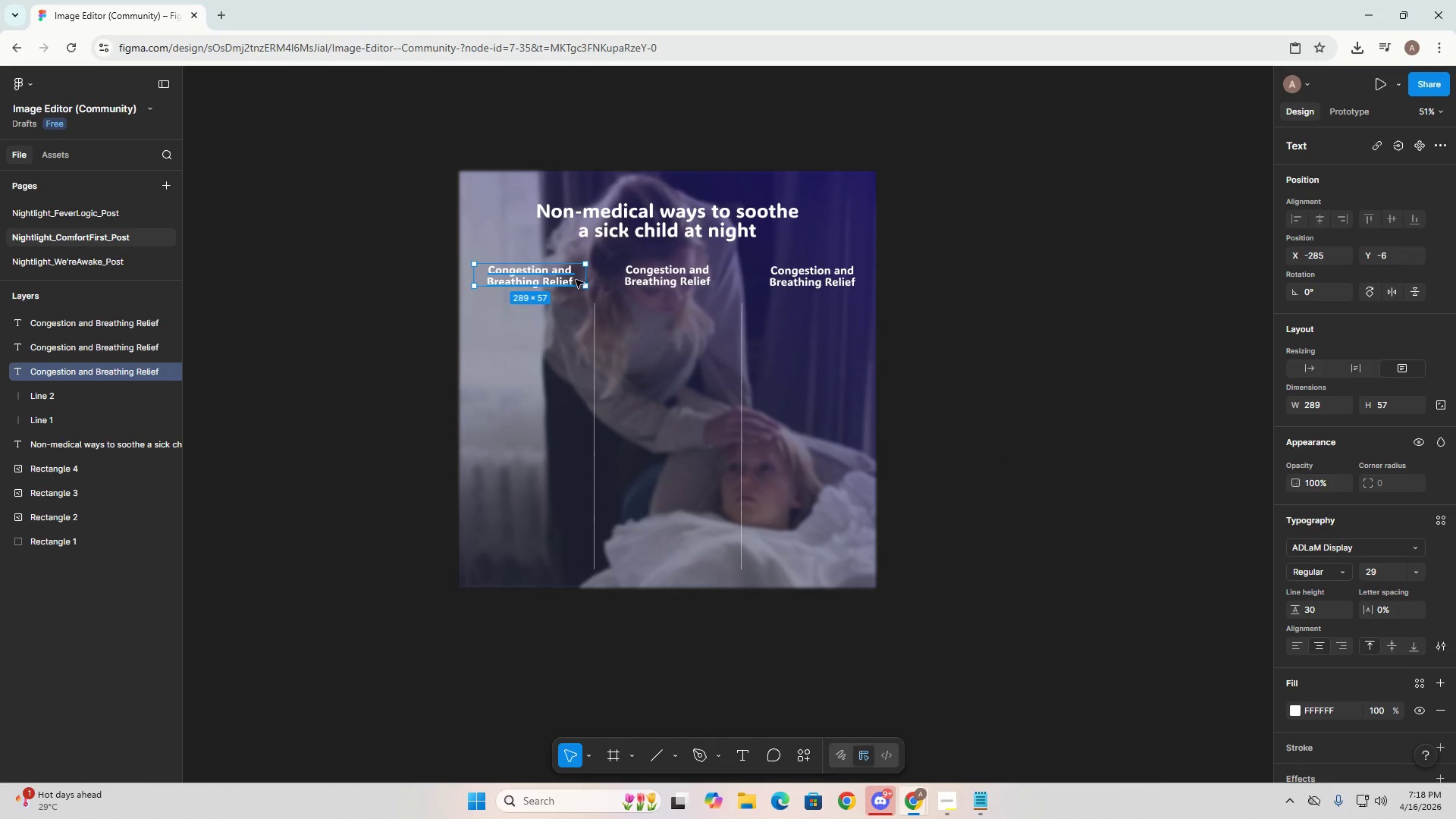 
left_click_drag(start_coordinate=[578, 279], to_coordinate=[573, 279])
 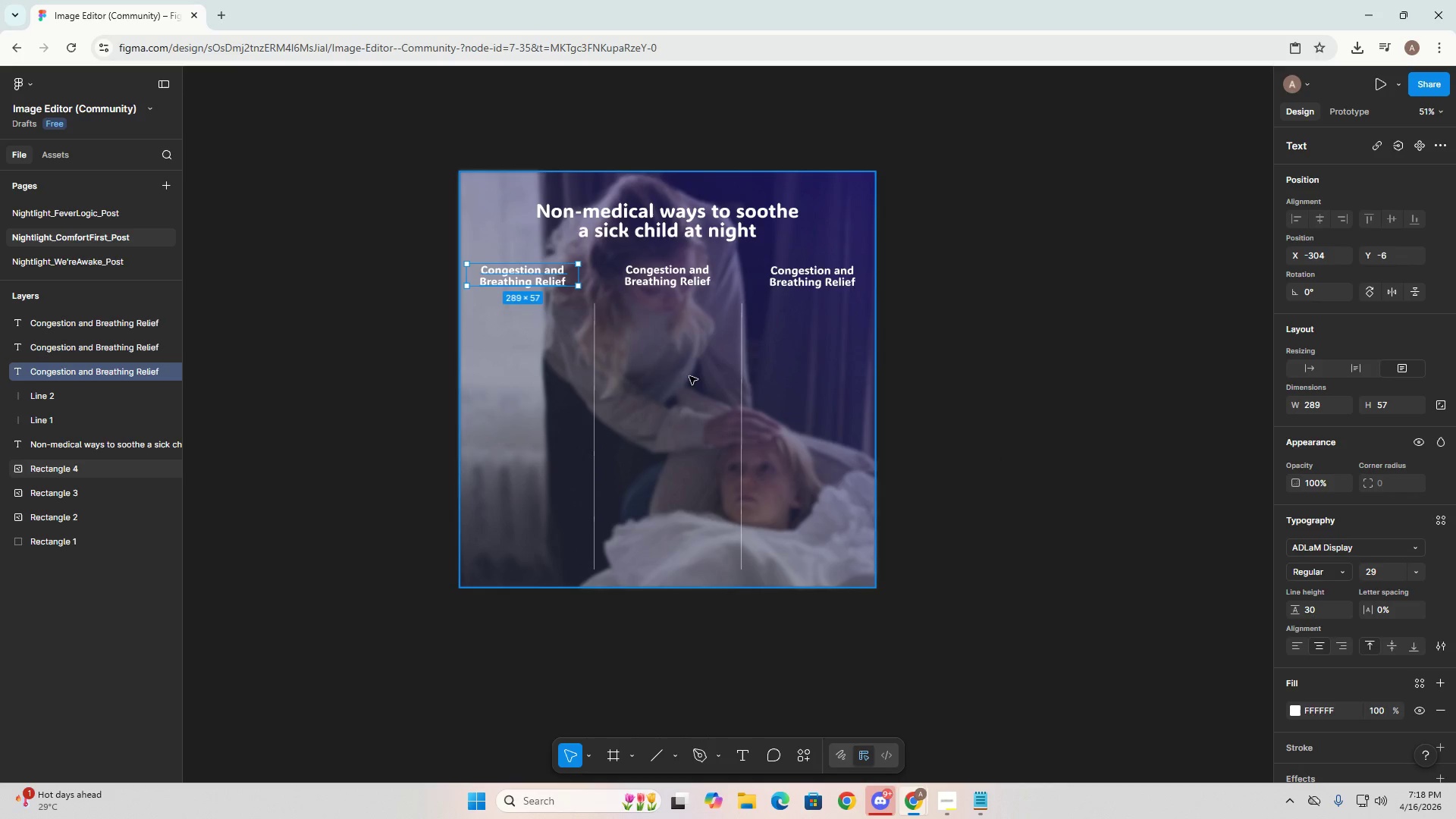 
left_click([689, 378])
 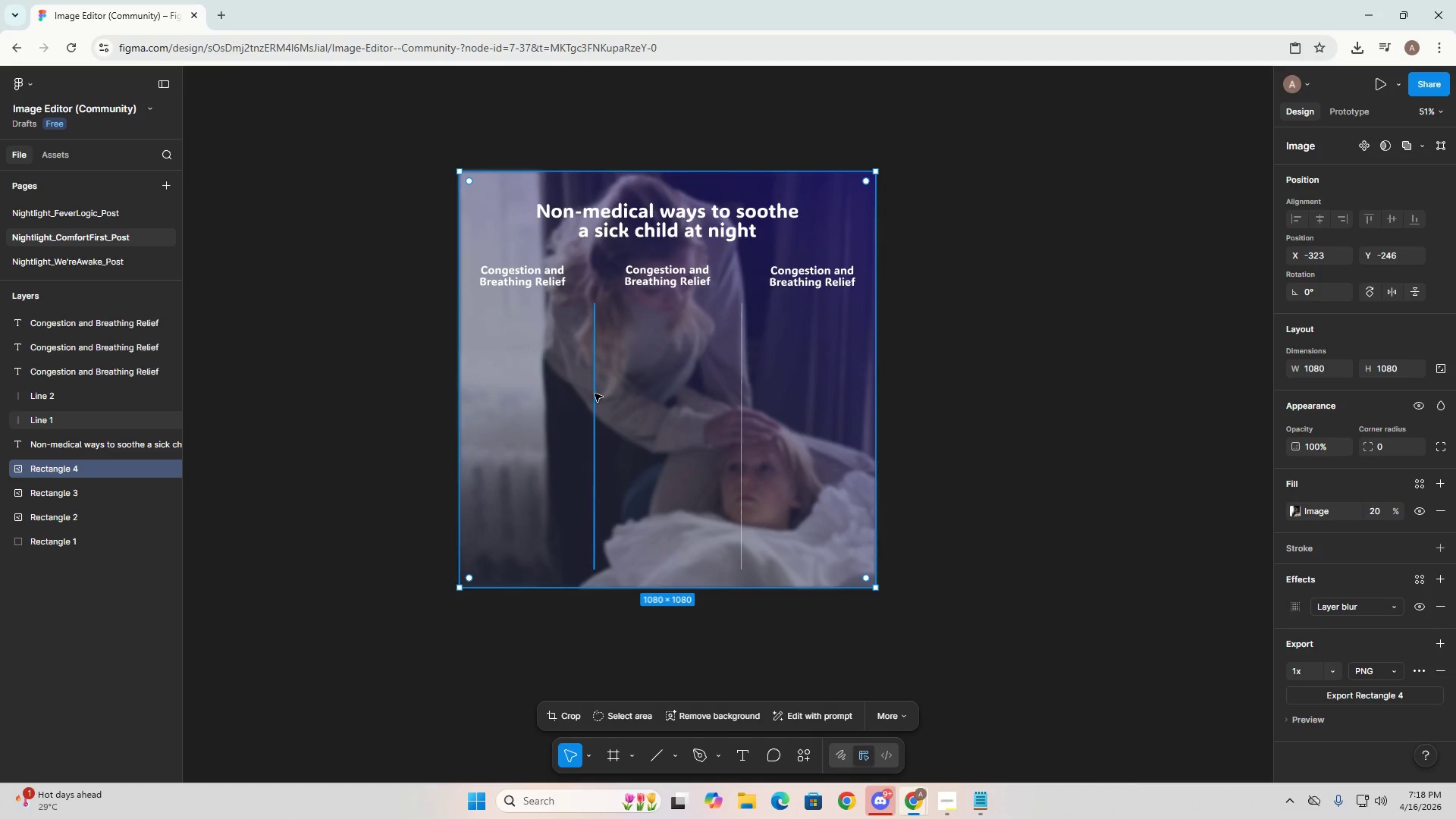 
left_click_drag(start_coordinate=[595, 394], to_coordinate=[585, 394])
 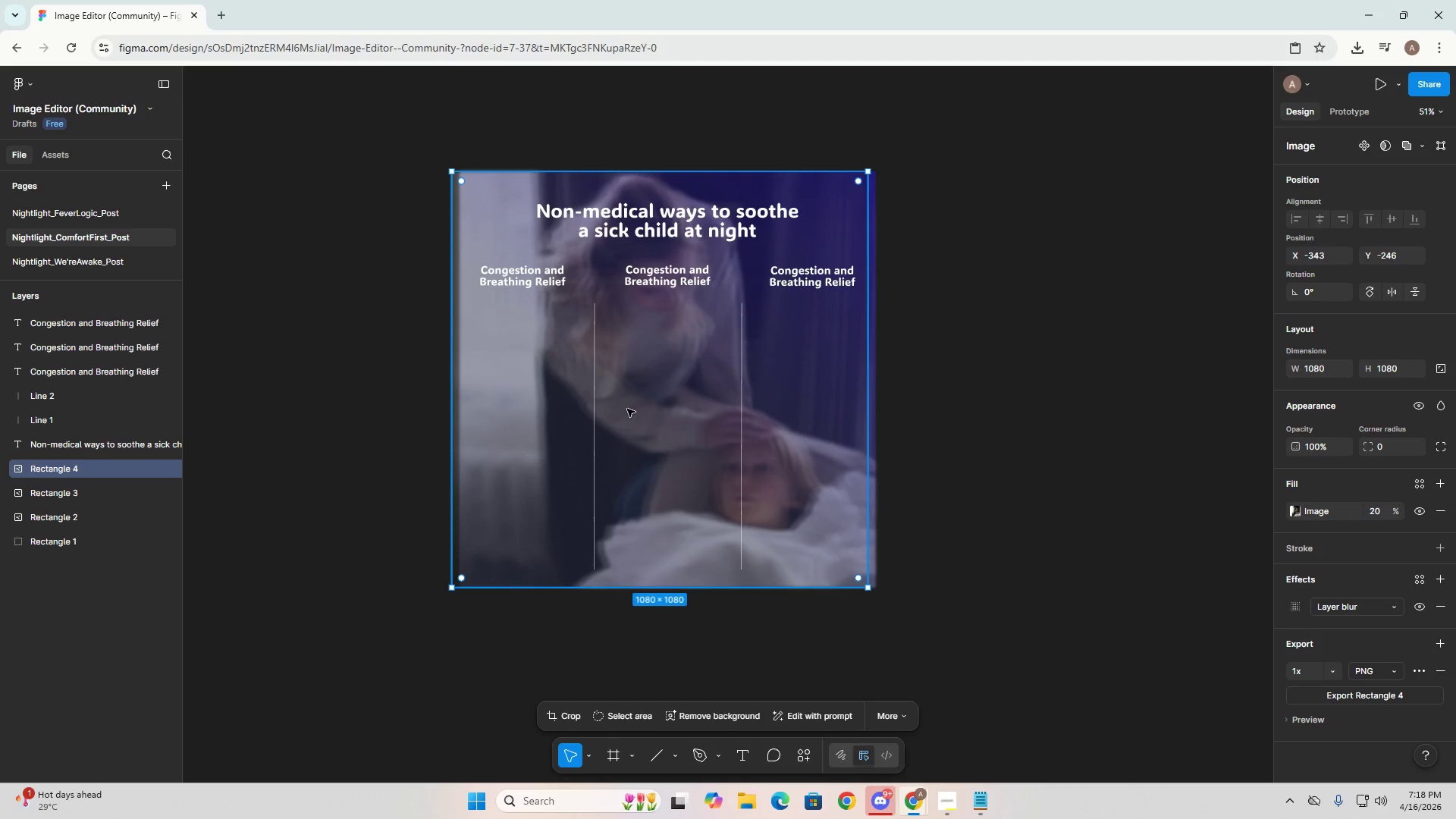 
left_click_drag(start_coordinate=[628, 409], to_coordinate=[637, 409])
 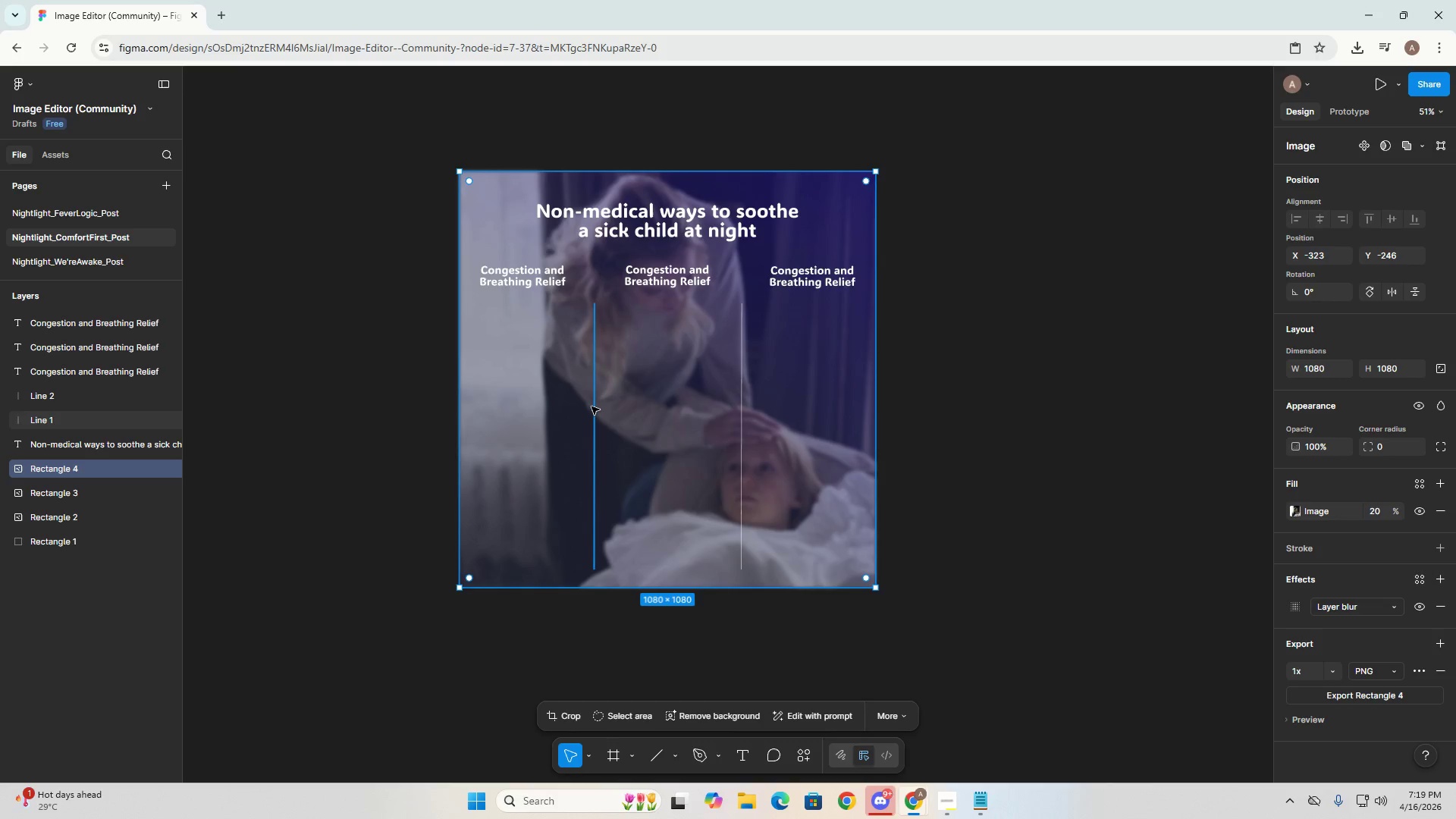 
left_click([592, 406])
 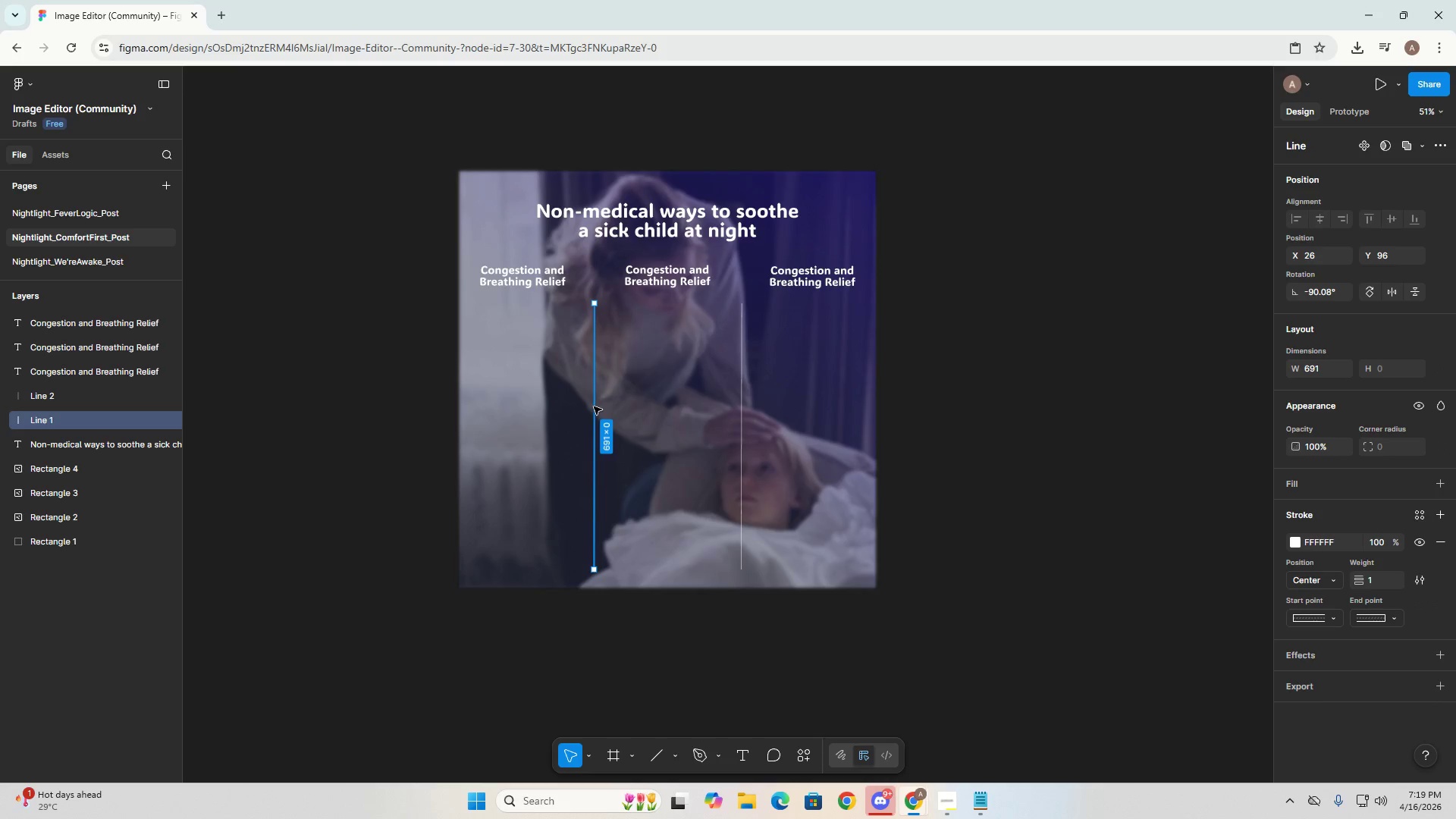 
left_click_drag(start_coordinate=[594, 406], to_coordinate=[592, 370])
 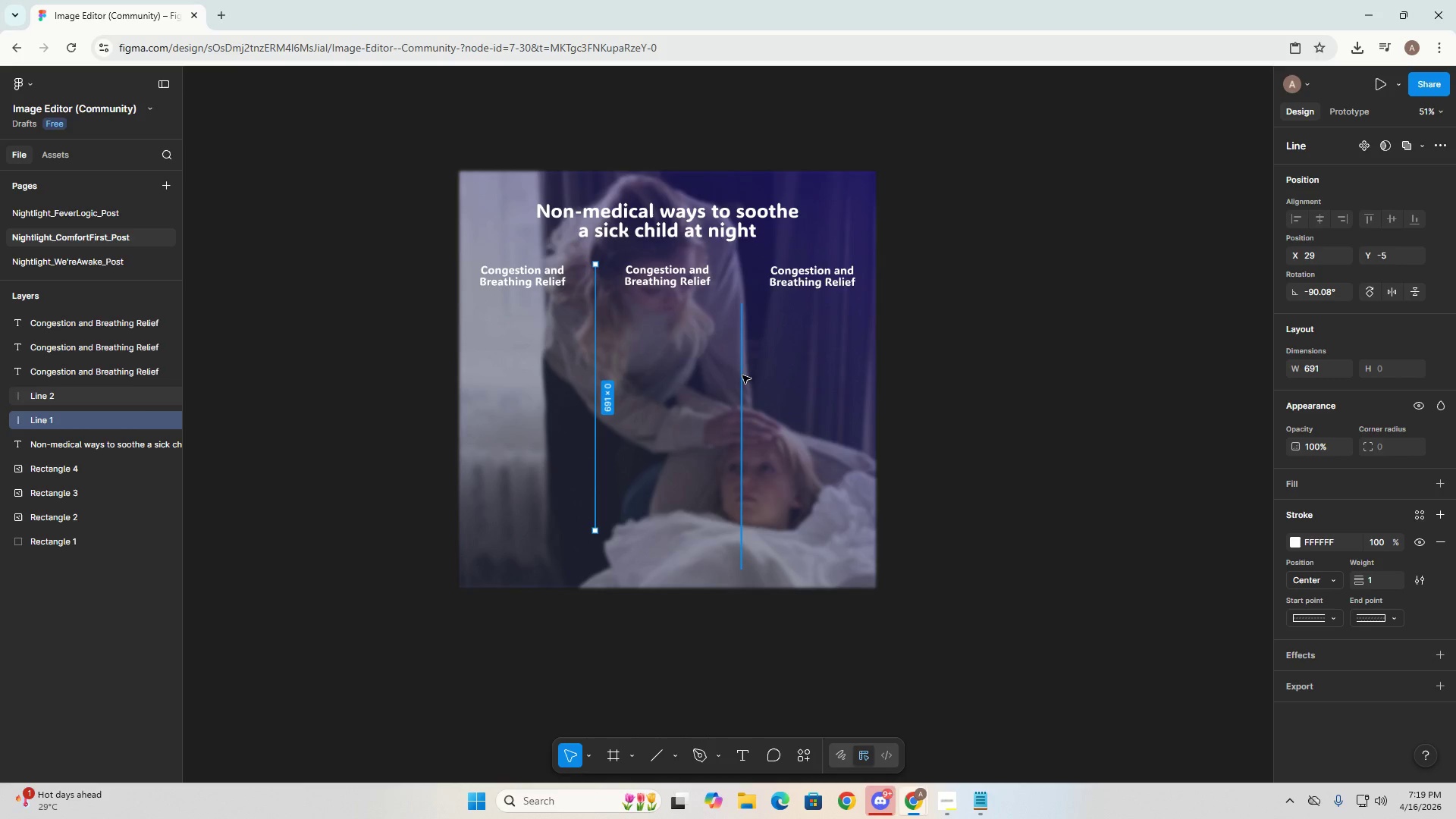 
left_click_drag(start_coordinate=[742, 375], to_coordinate=[745, 338])
 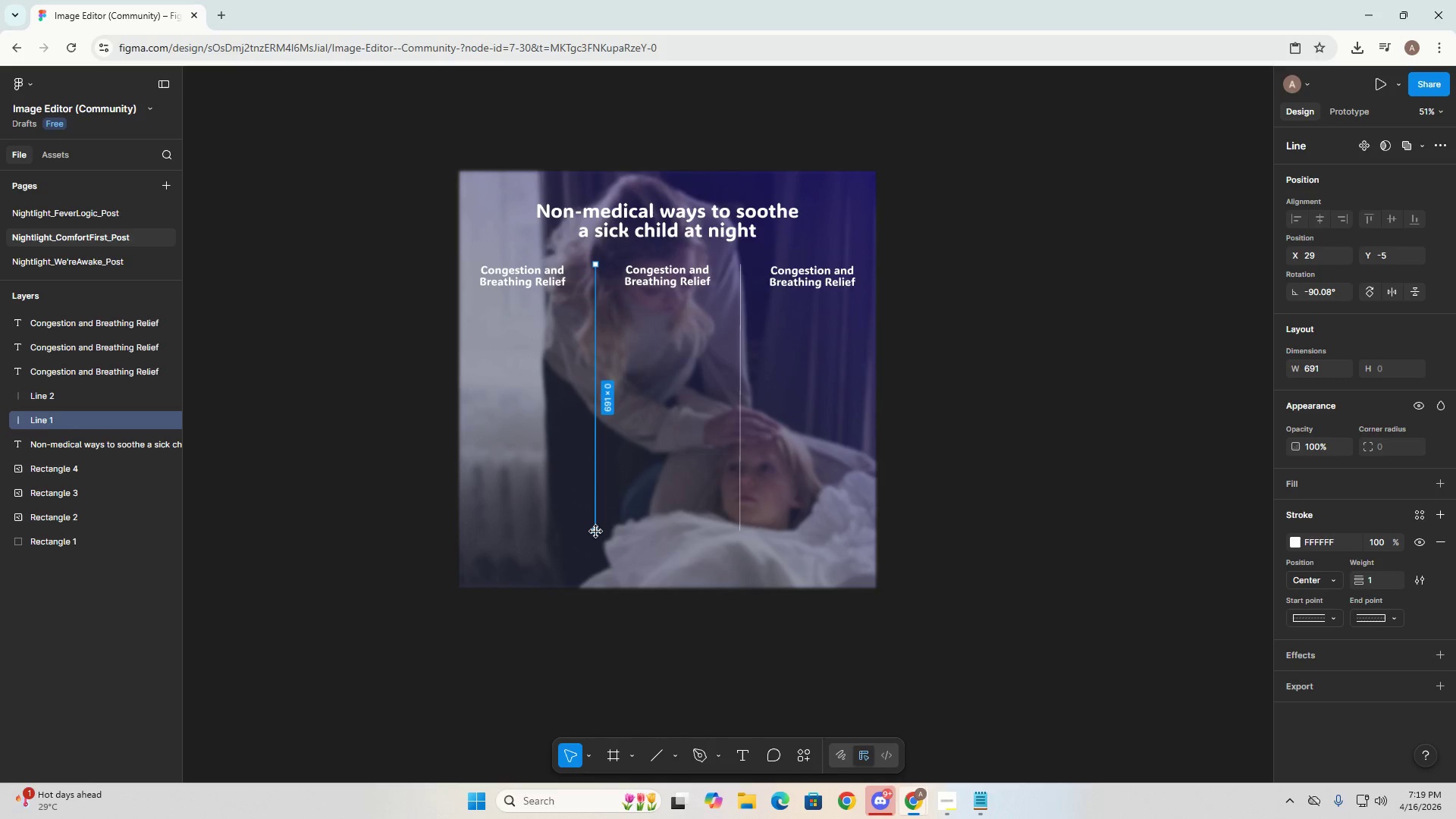 
left_click_drag(start_coordinate=[595, 532], to_coordinate=[595, 574])
 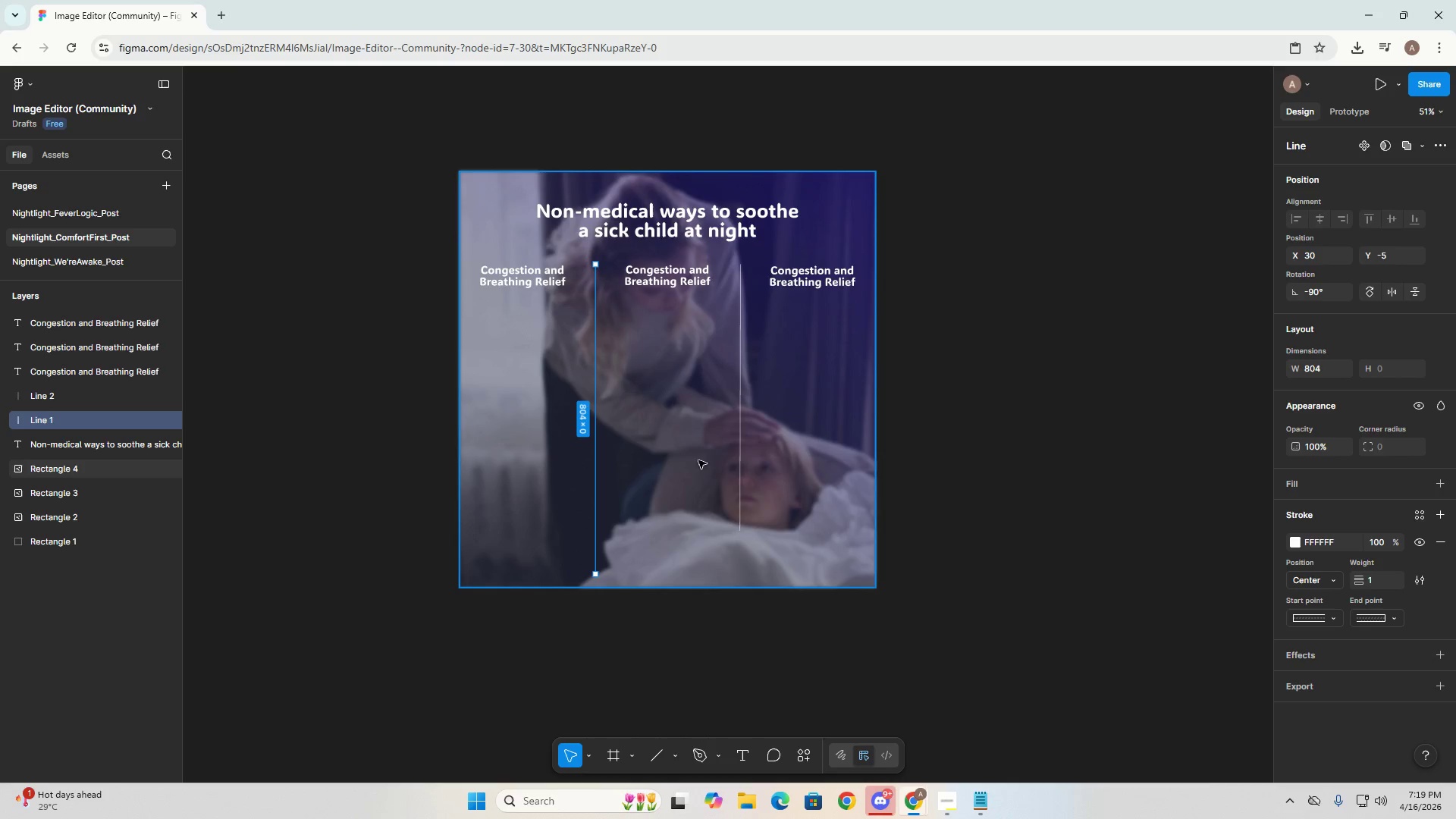 
left_click([742, 452])
 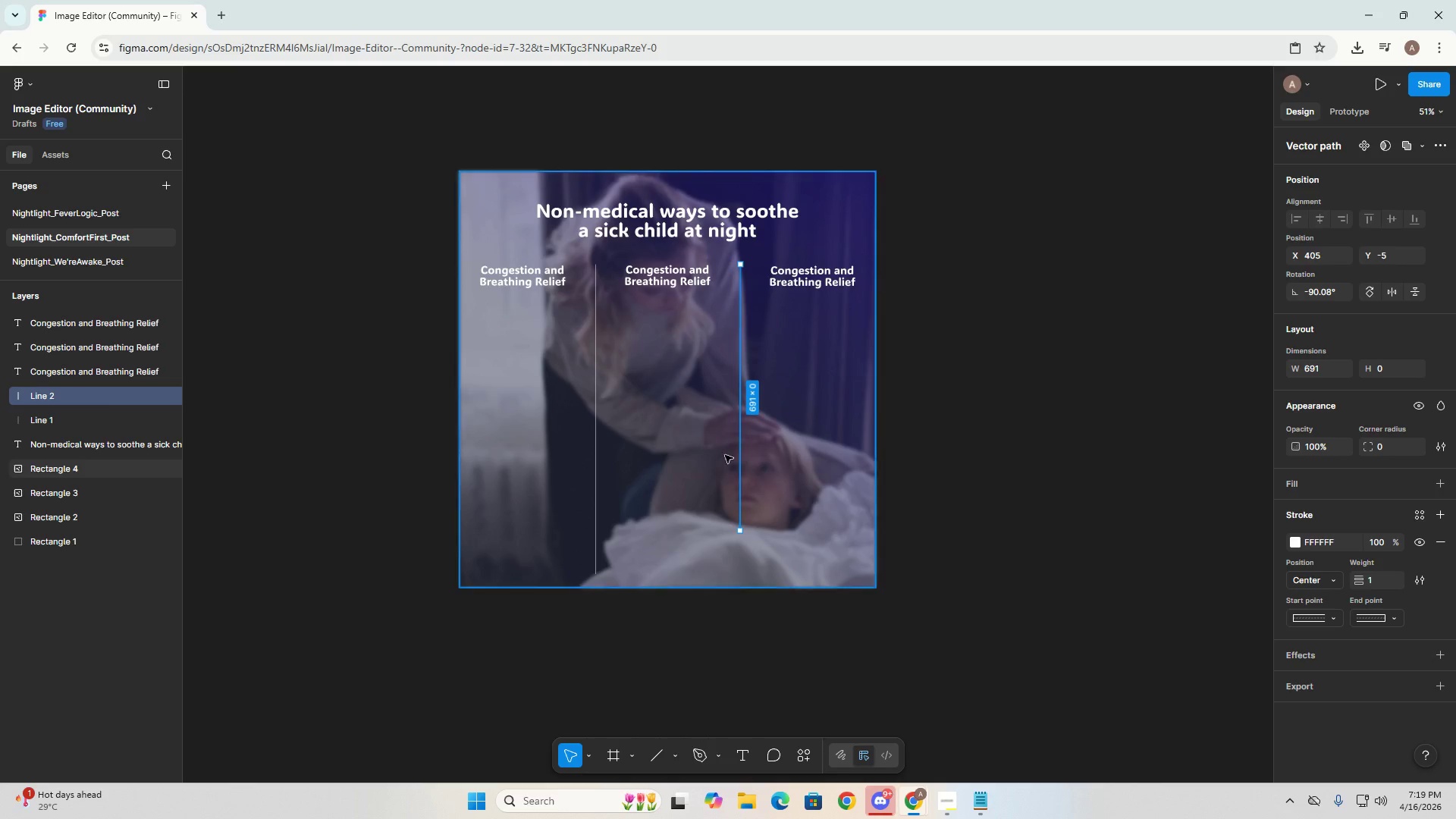 
key(Backspace)
 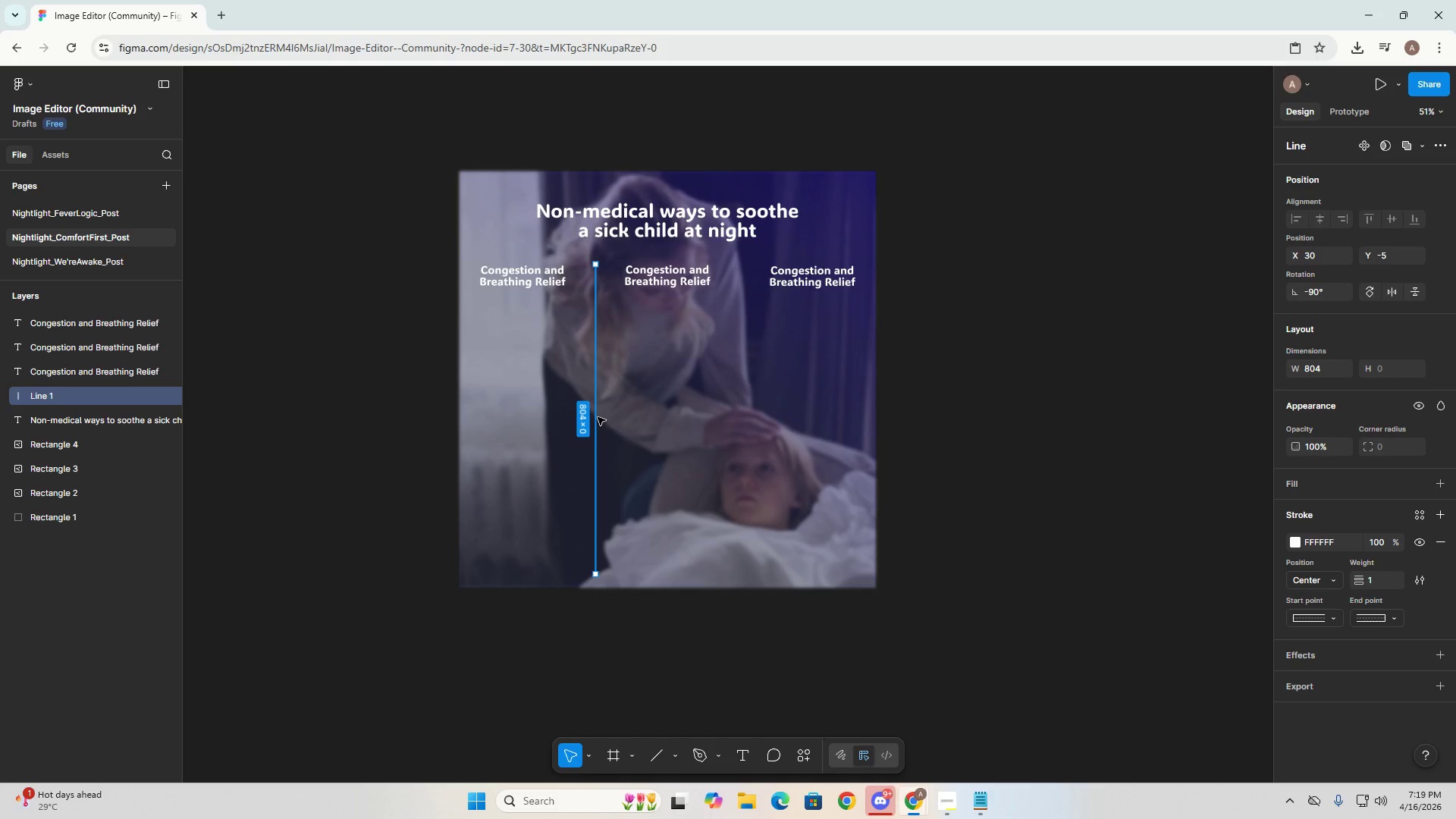 
hold_key(key=AltRight, duration=1.5)
left_click_drag(start_coordinate=[596, 417], to_coordinate=[743, 417])
 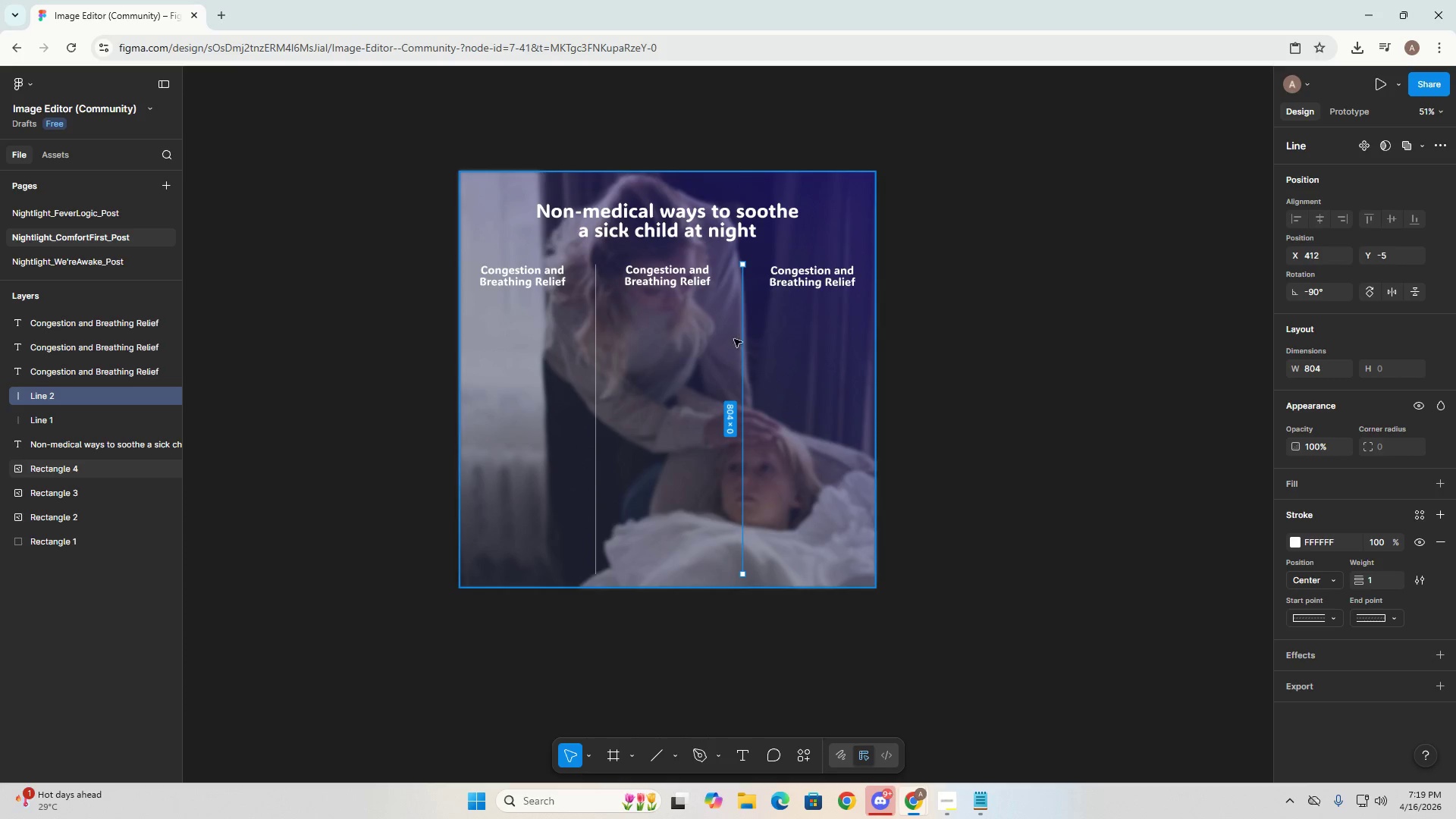 
hold_key(key=AltRight, duration=1.51)
 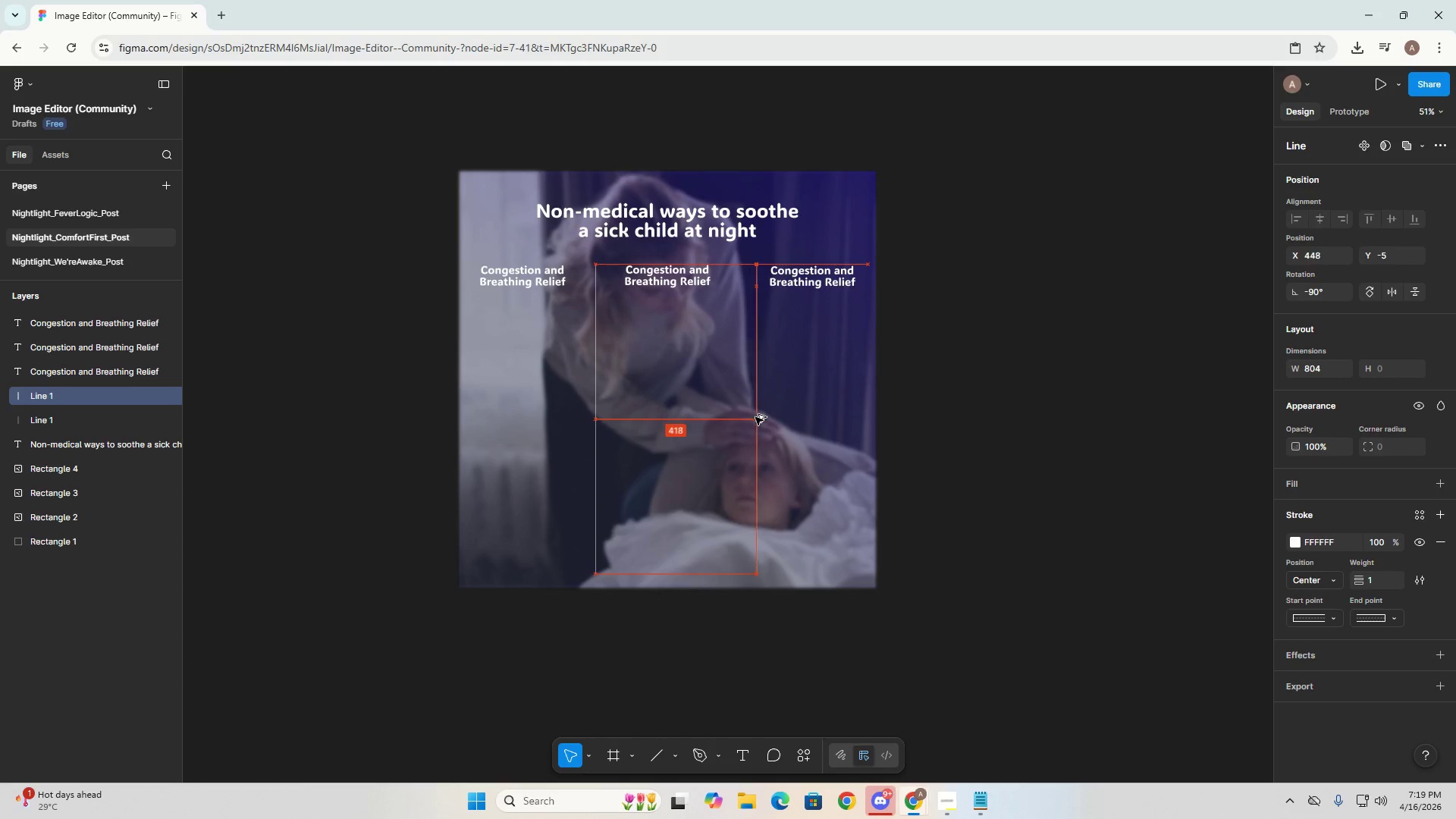 
hold_key(key=AltRight, duration=1.5)
 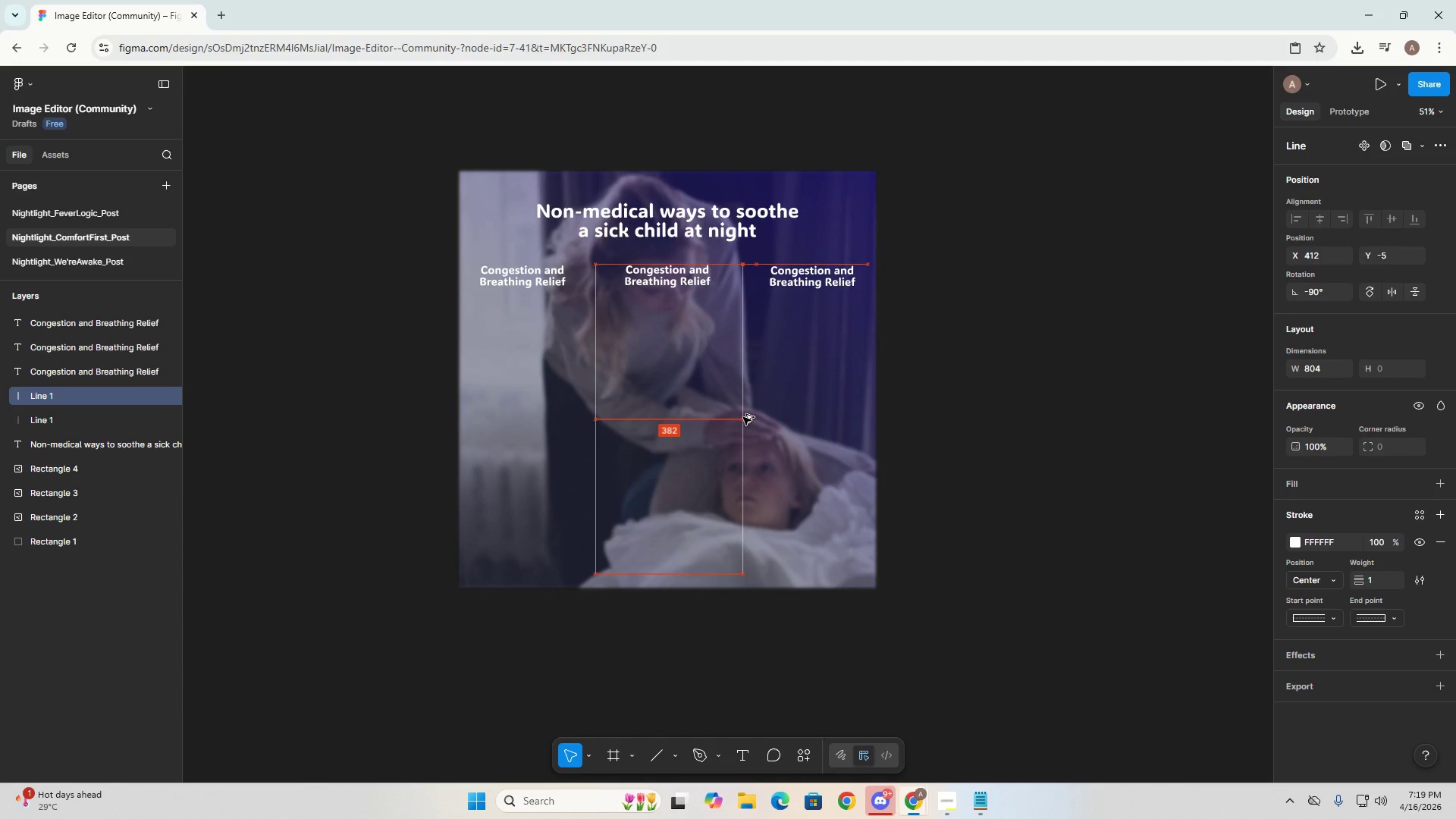 
hold_key(key=AltRight, duration=0.8)
 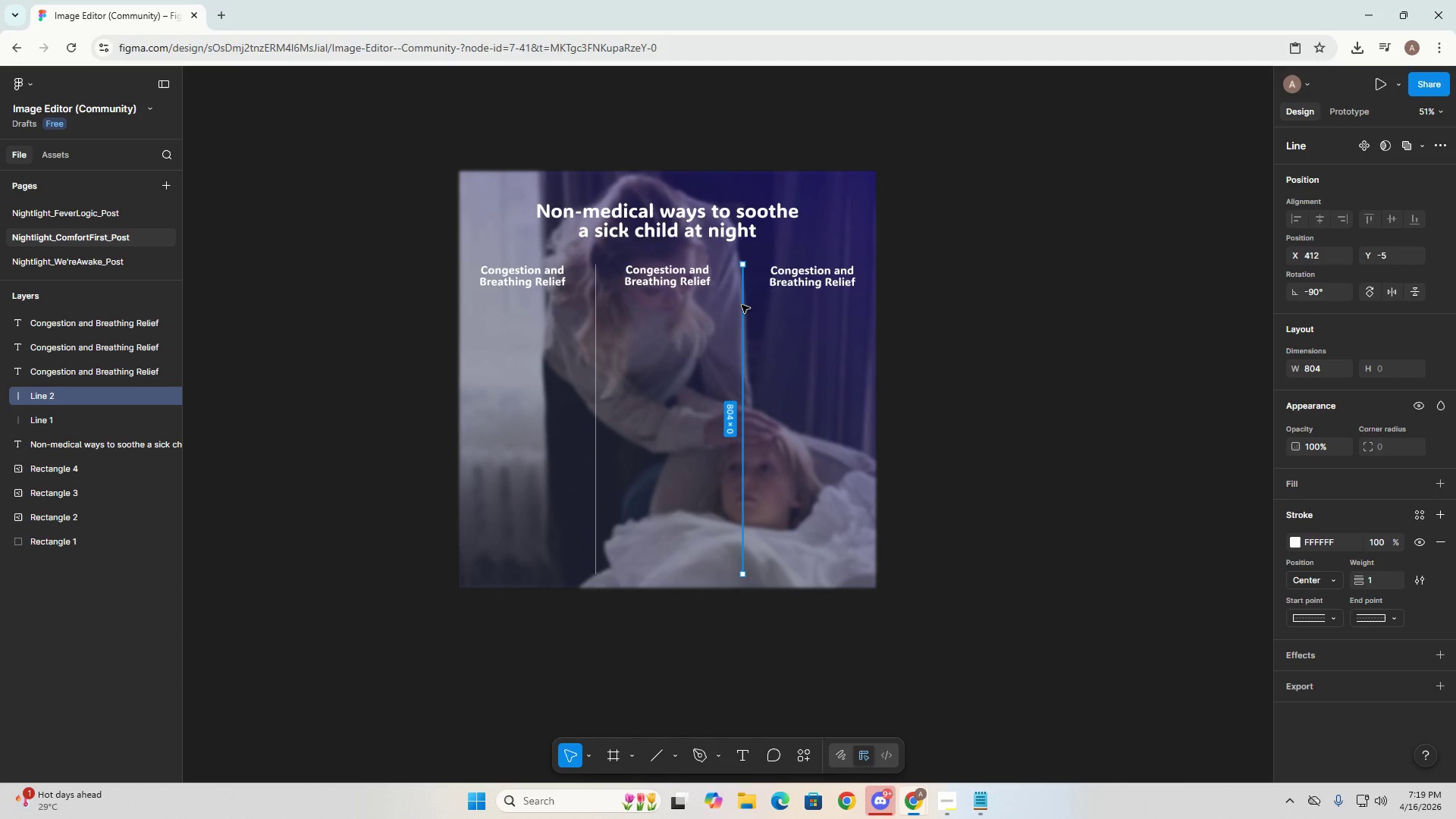 
left_click_drag(start_coordinate=[742, 305], to_coordinate=[746, 308])
 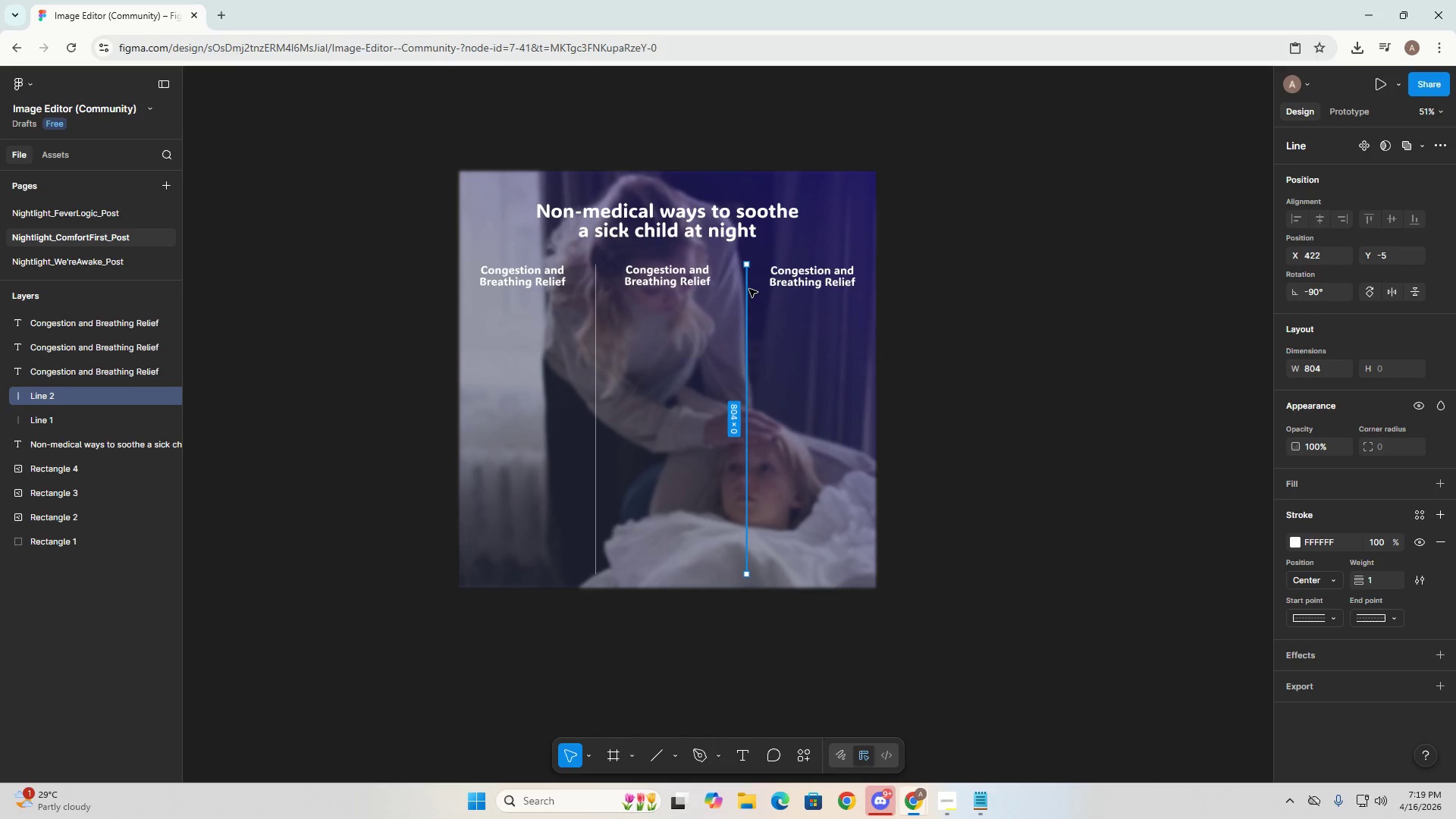 
left_click_drag(start_coordinate=[749, 290], to_coordinate=[742, 288])
 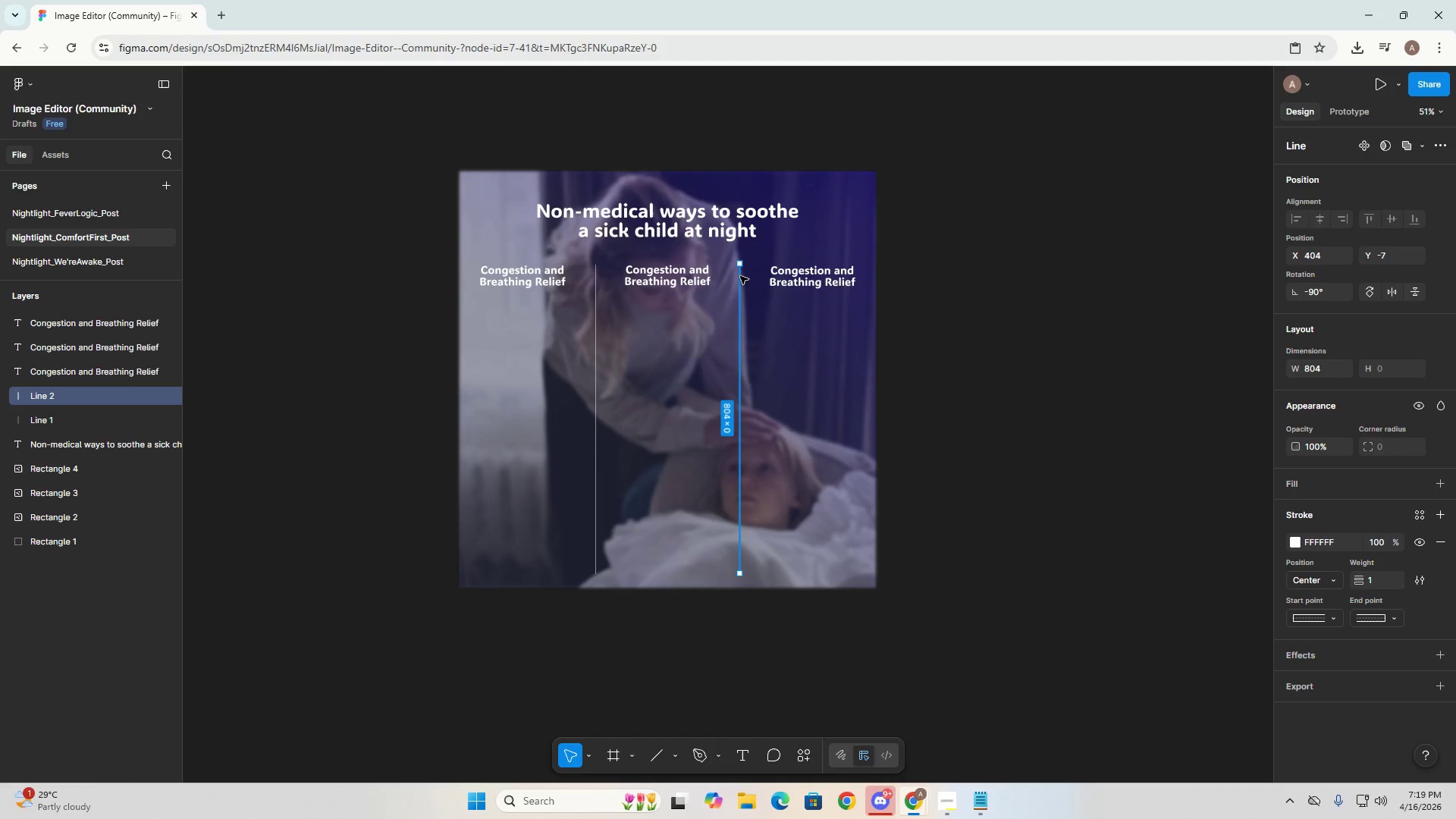 
left_click_drag(start_coordinate=[740, 275], to_coordinate=[745, 277])
 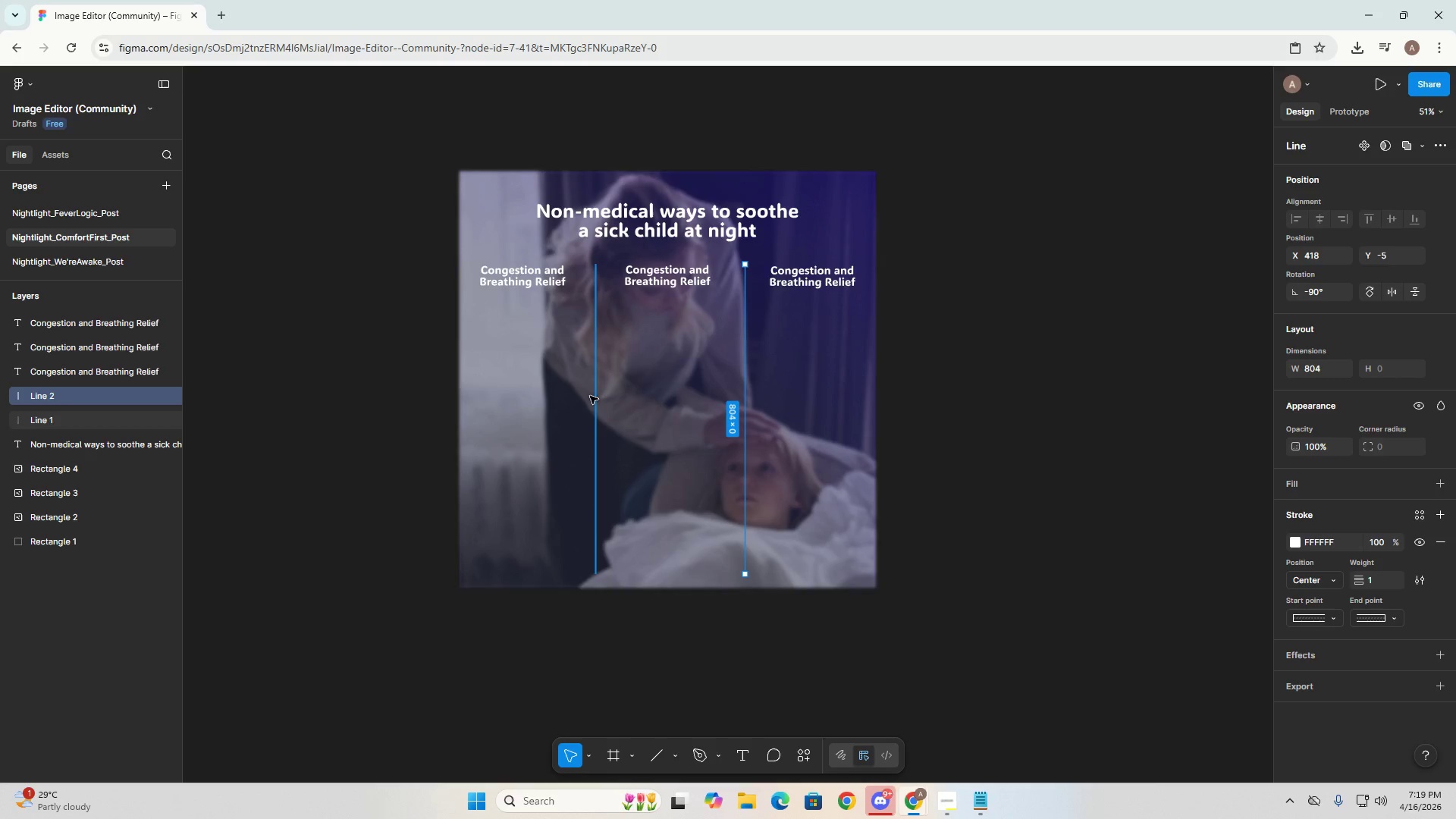 
left_click([590, 396])
 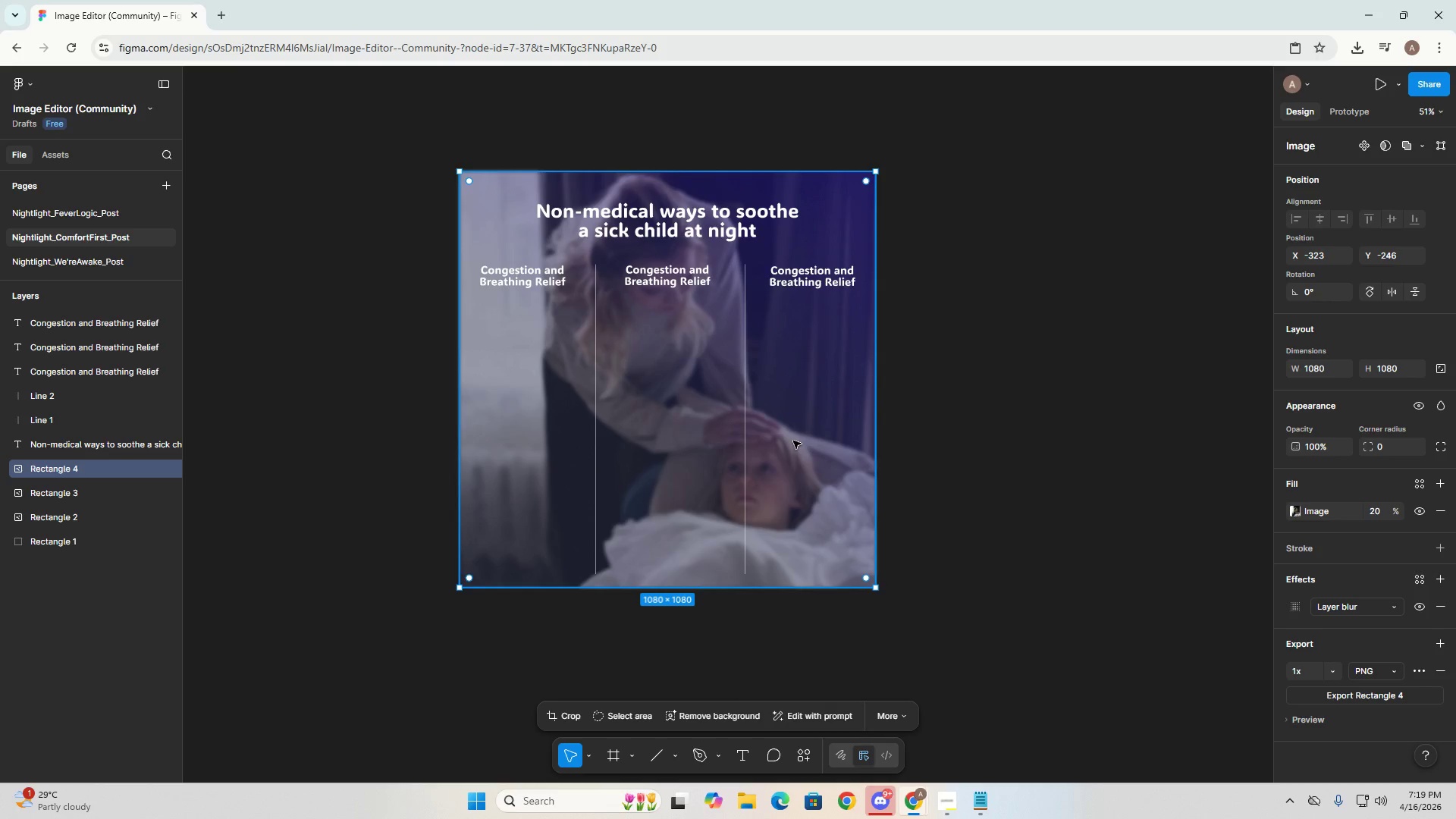 
left_click([793, 441])
 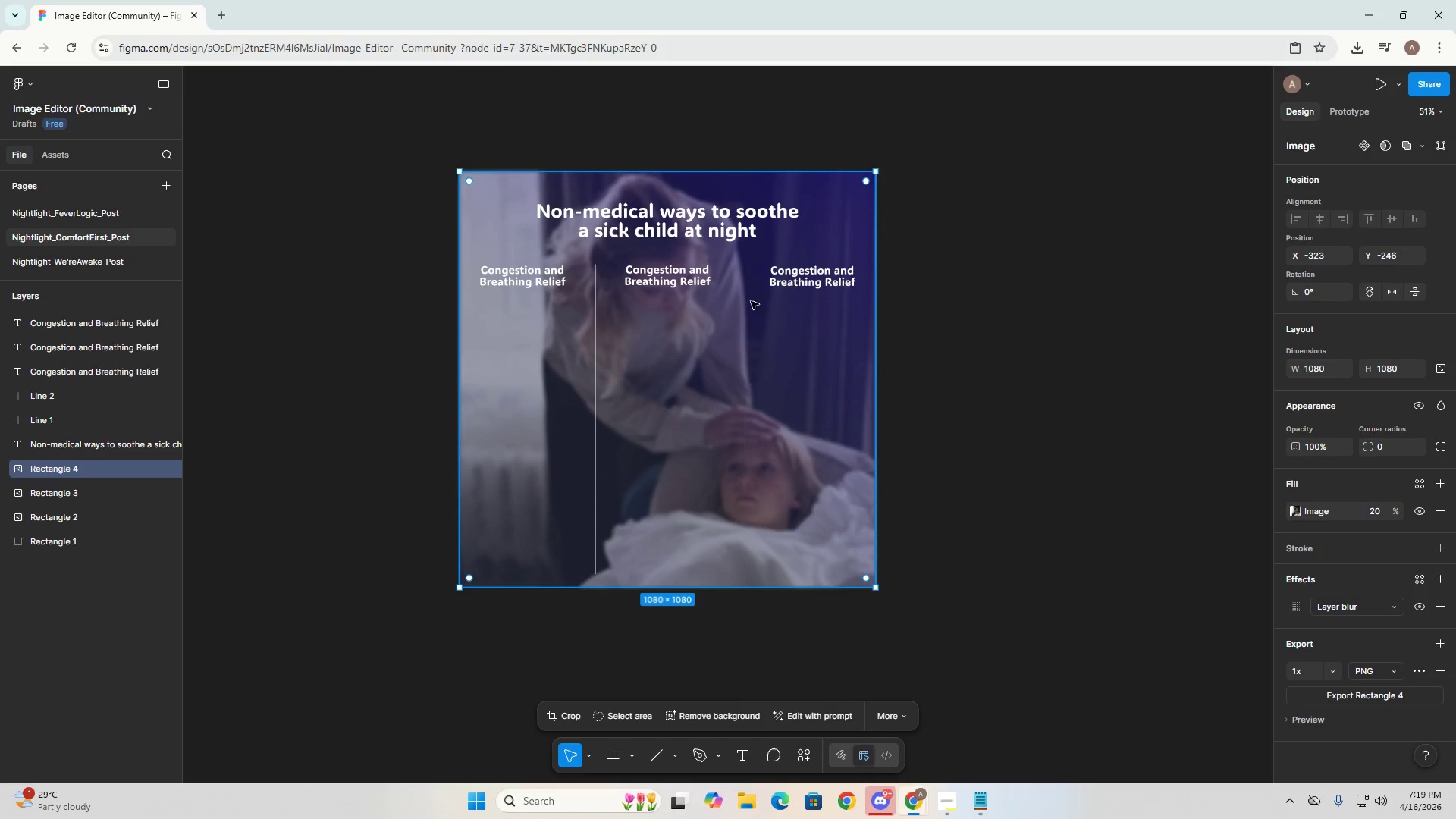 
left_click_drag(start_coordinate=[745, 280], to_coordinate=[742, 279])
 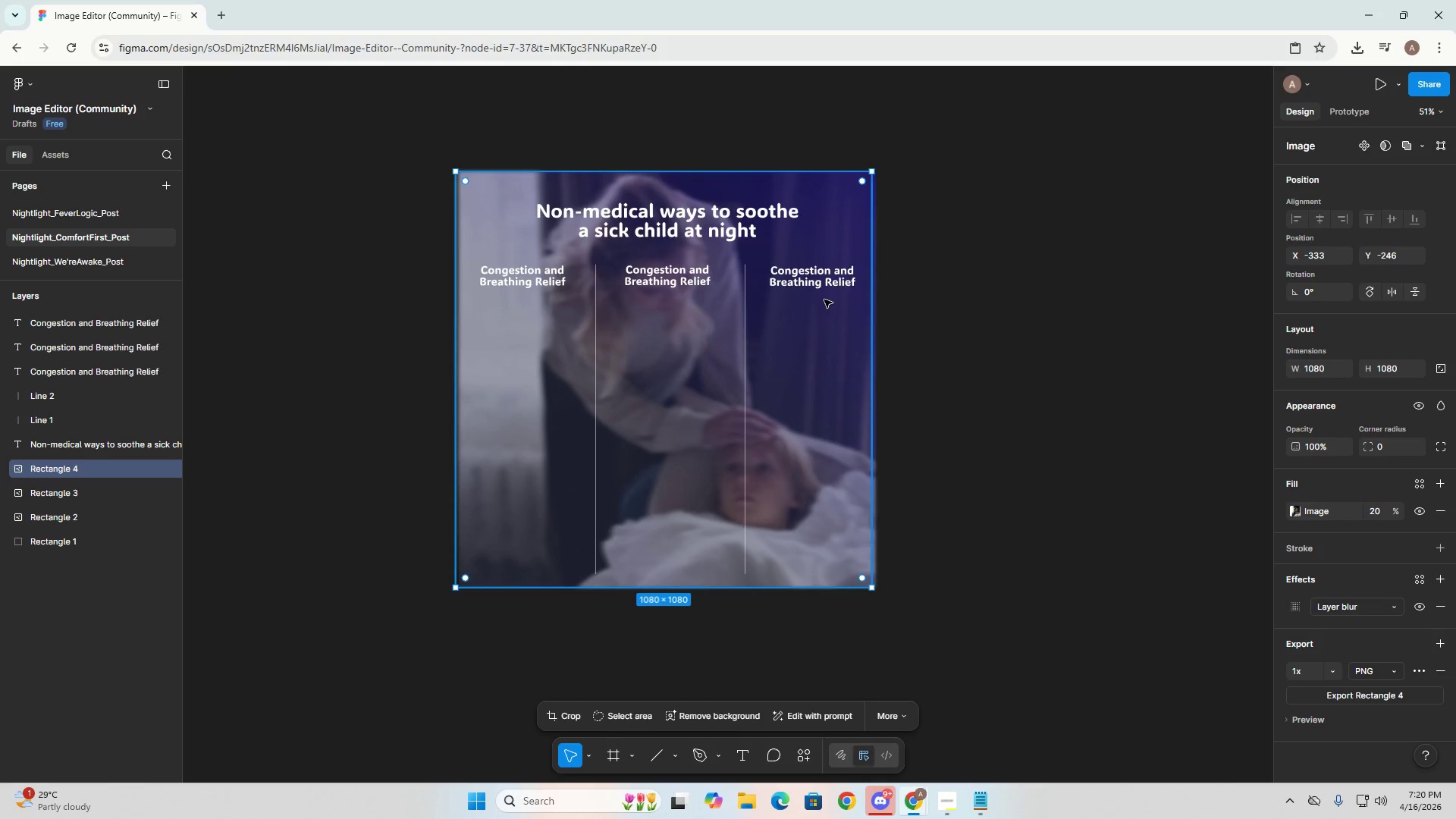 
key(Control+Z)
 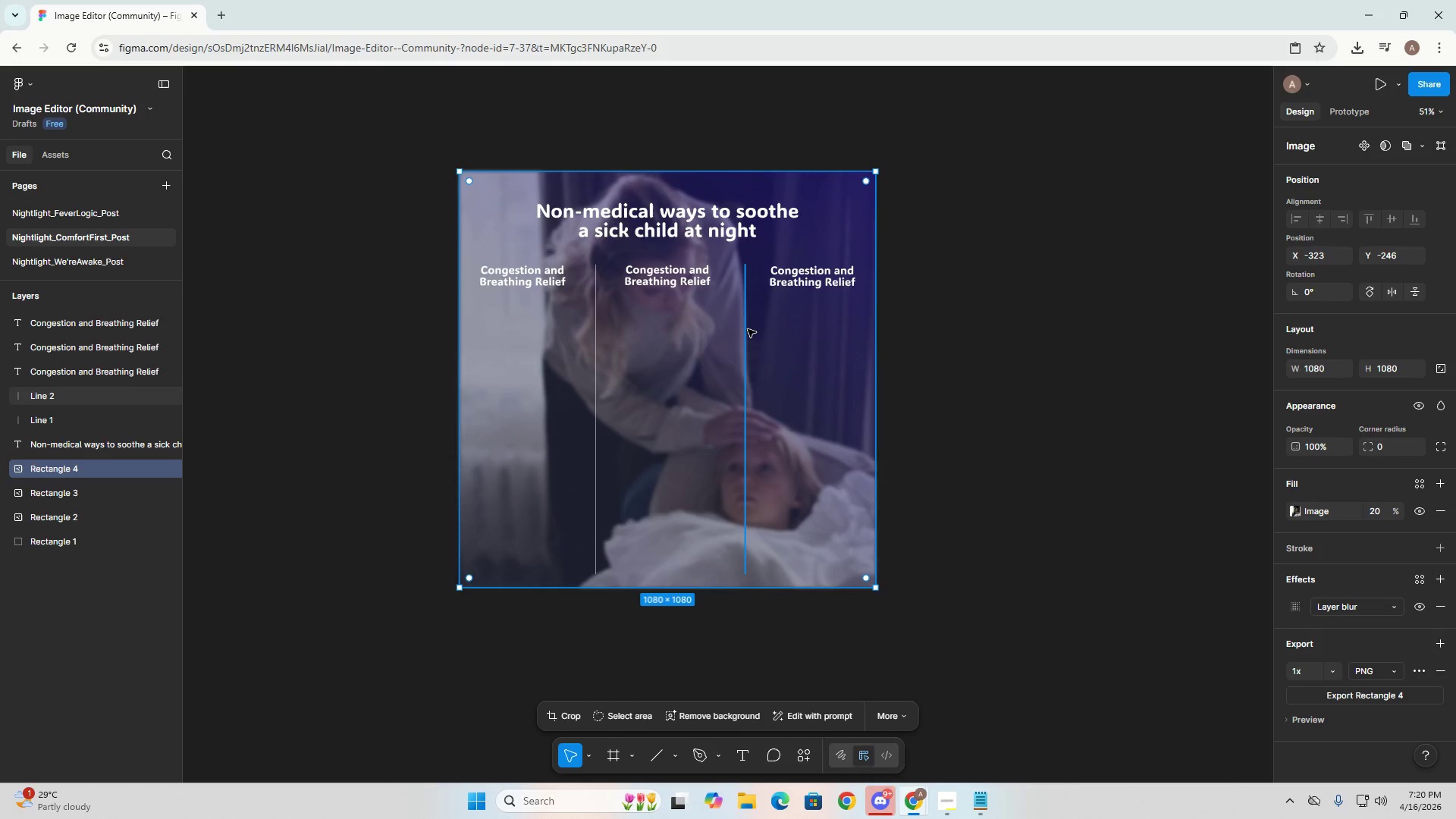 
key(Control+Z)
 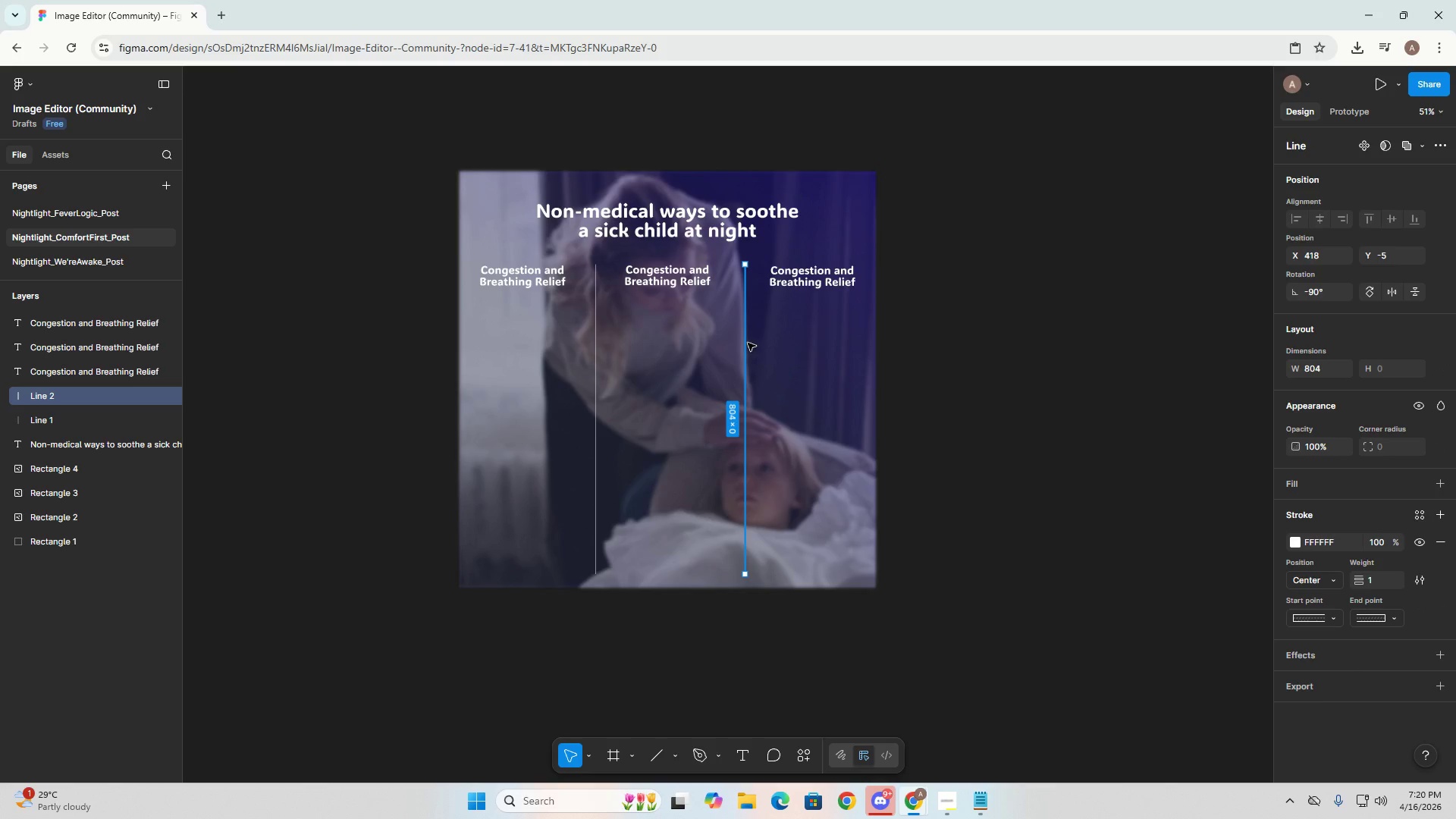 
key(Control+Z)
 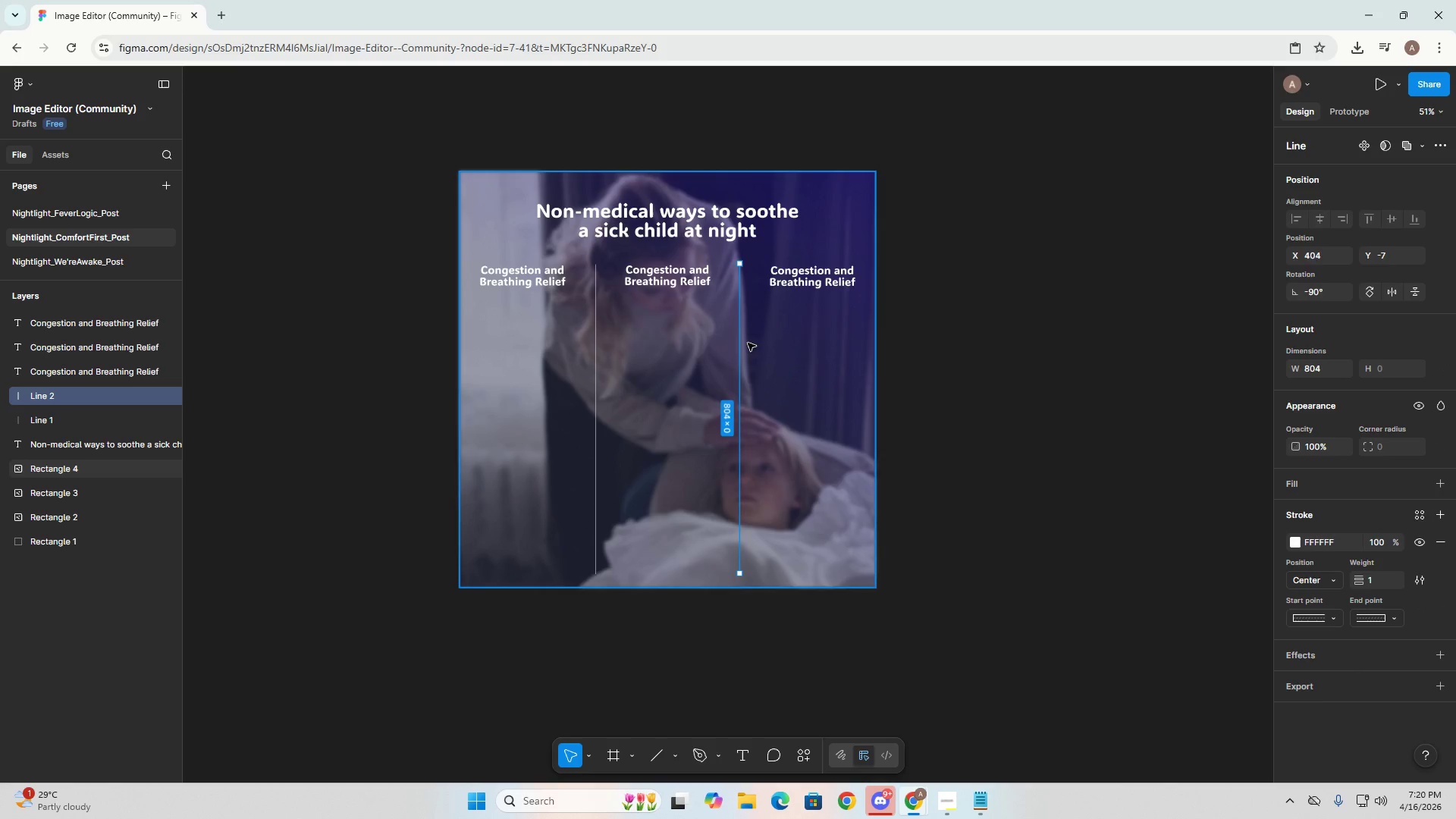 
key(Control+Z)
 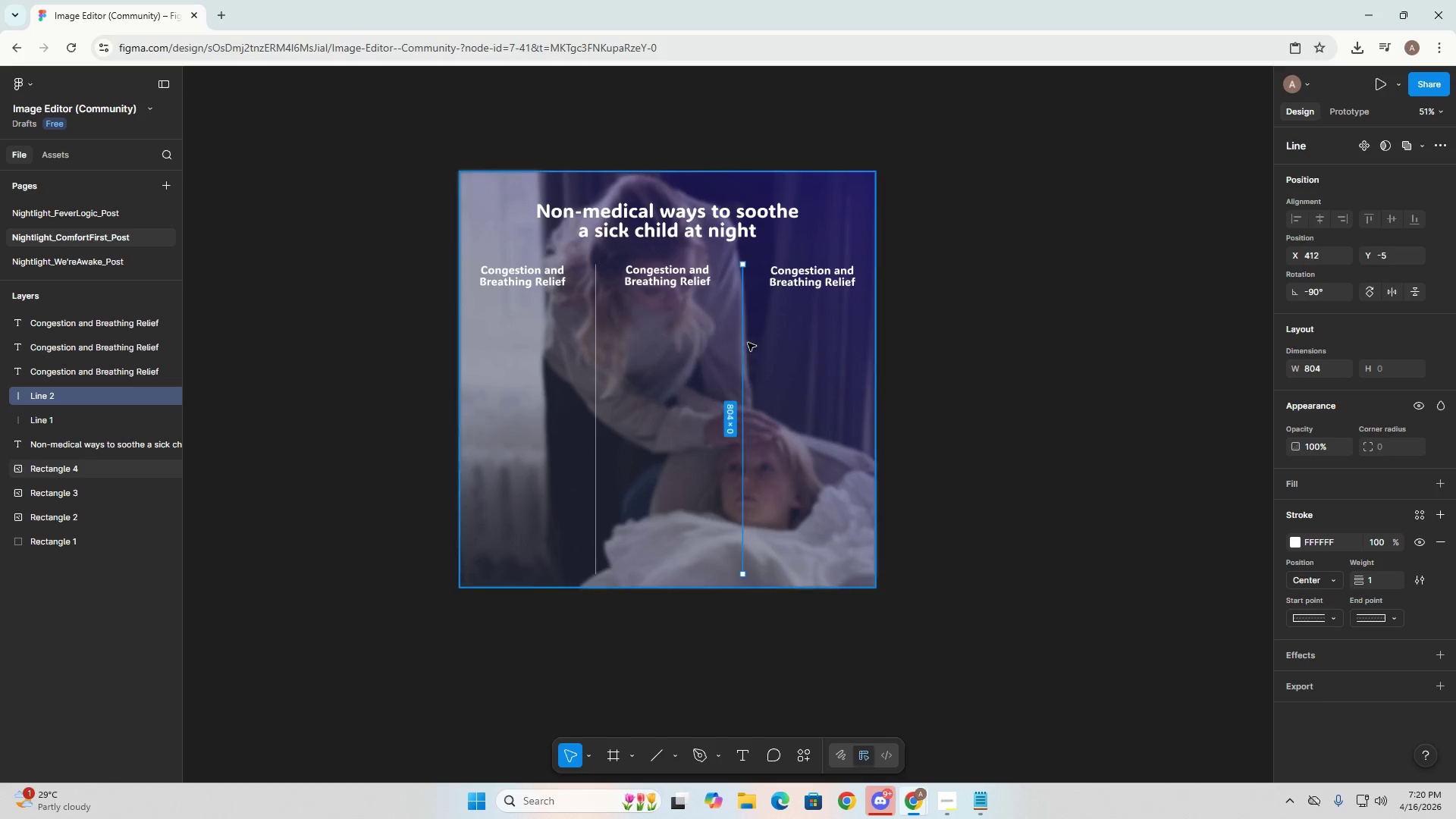 
key(Control+Z)
 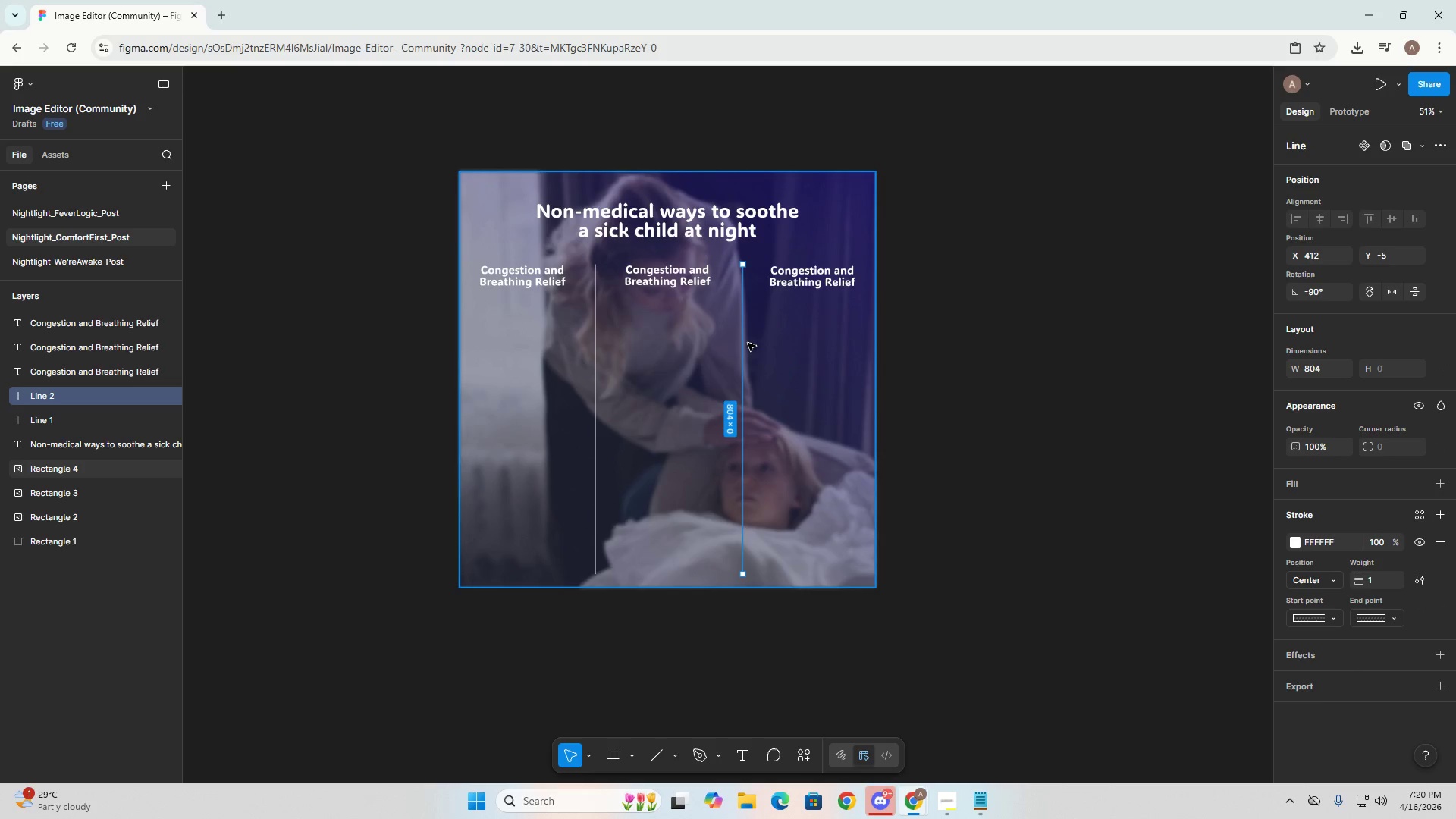 
key(Control+Z)
 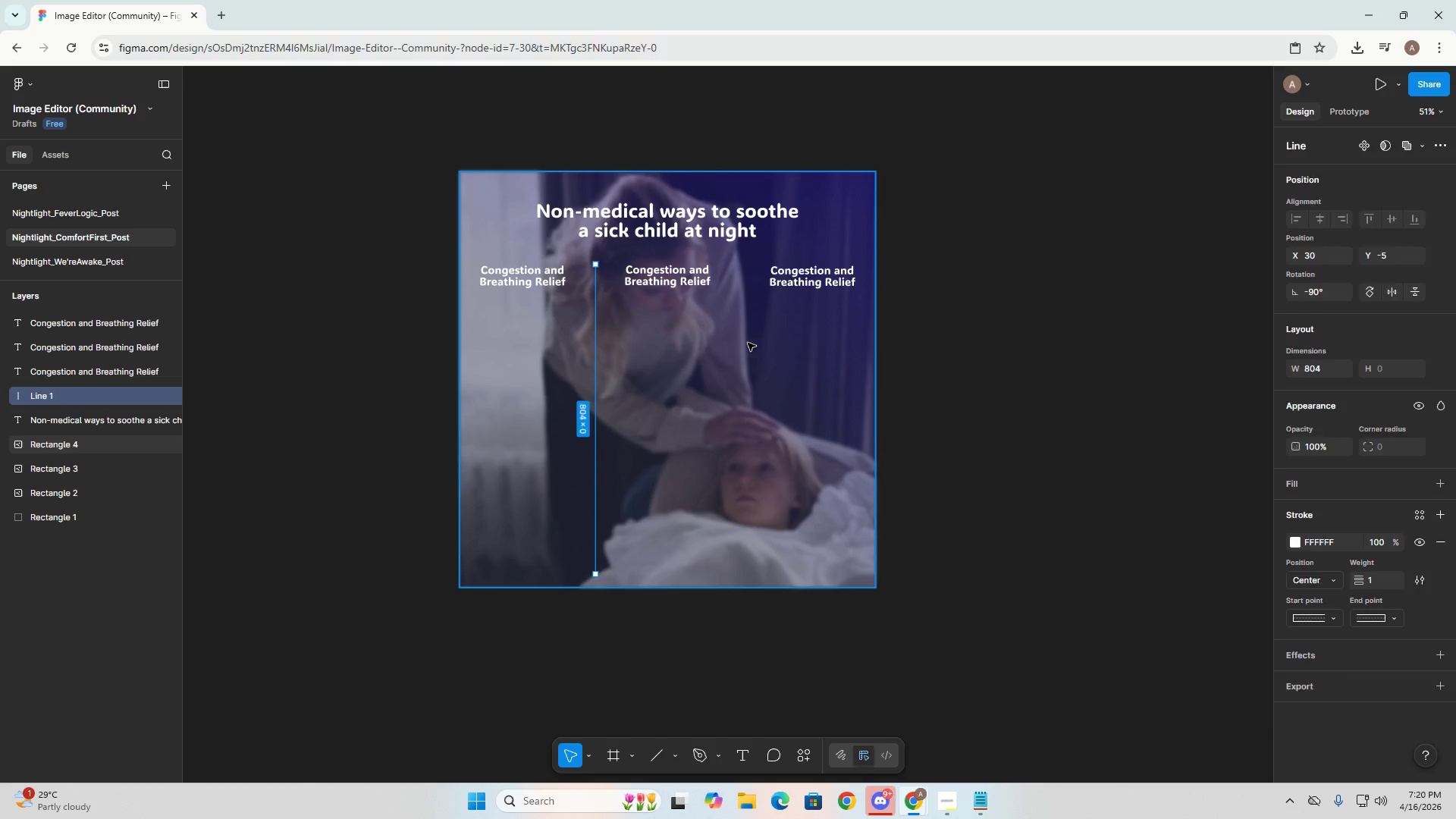 
key(Control+Z)
 